 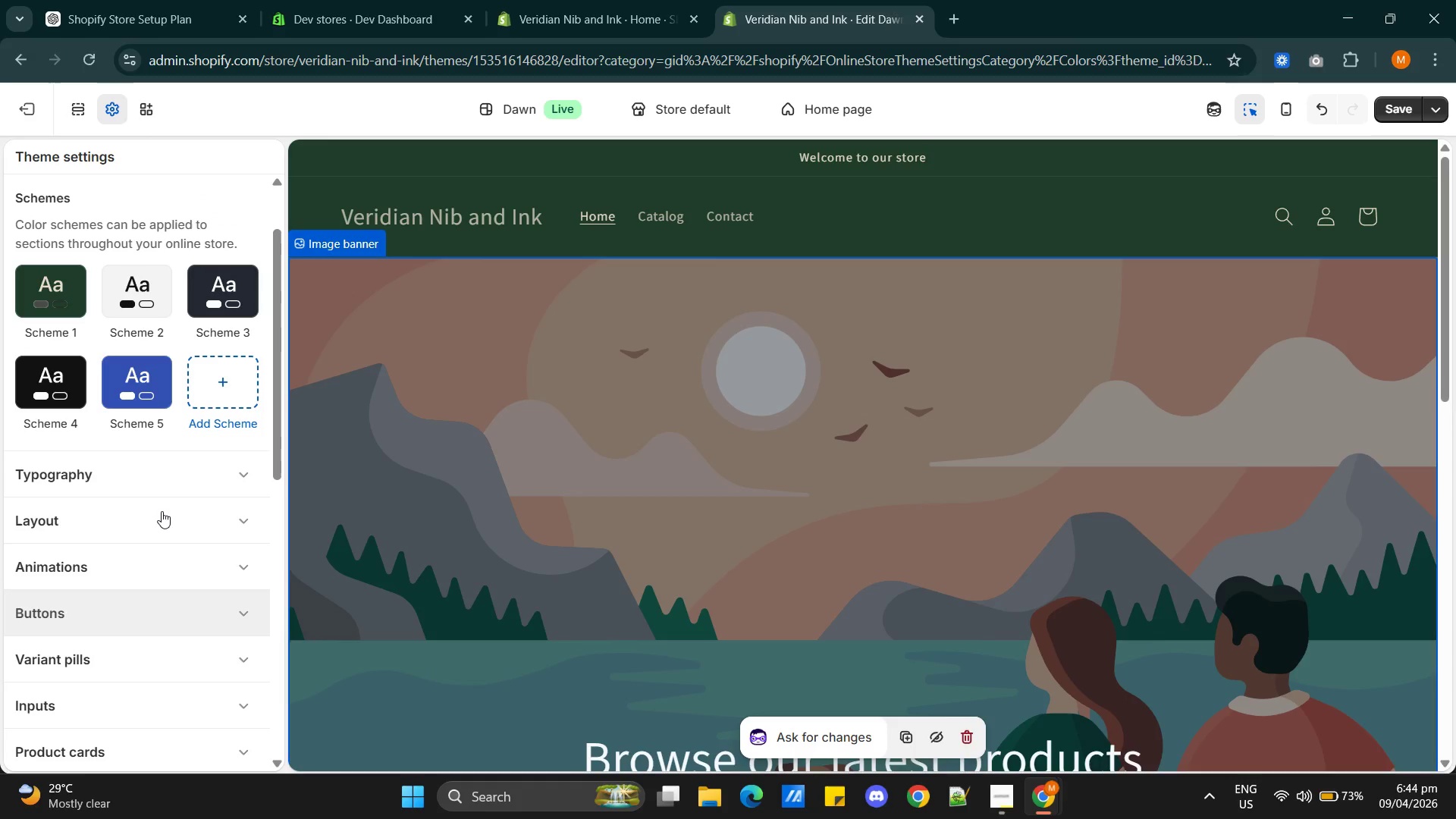 
left_click([186, 475])
 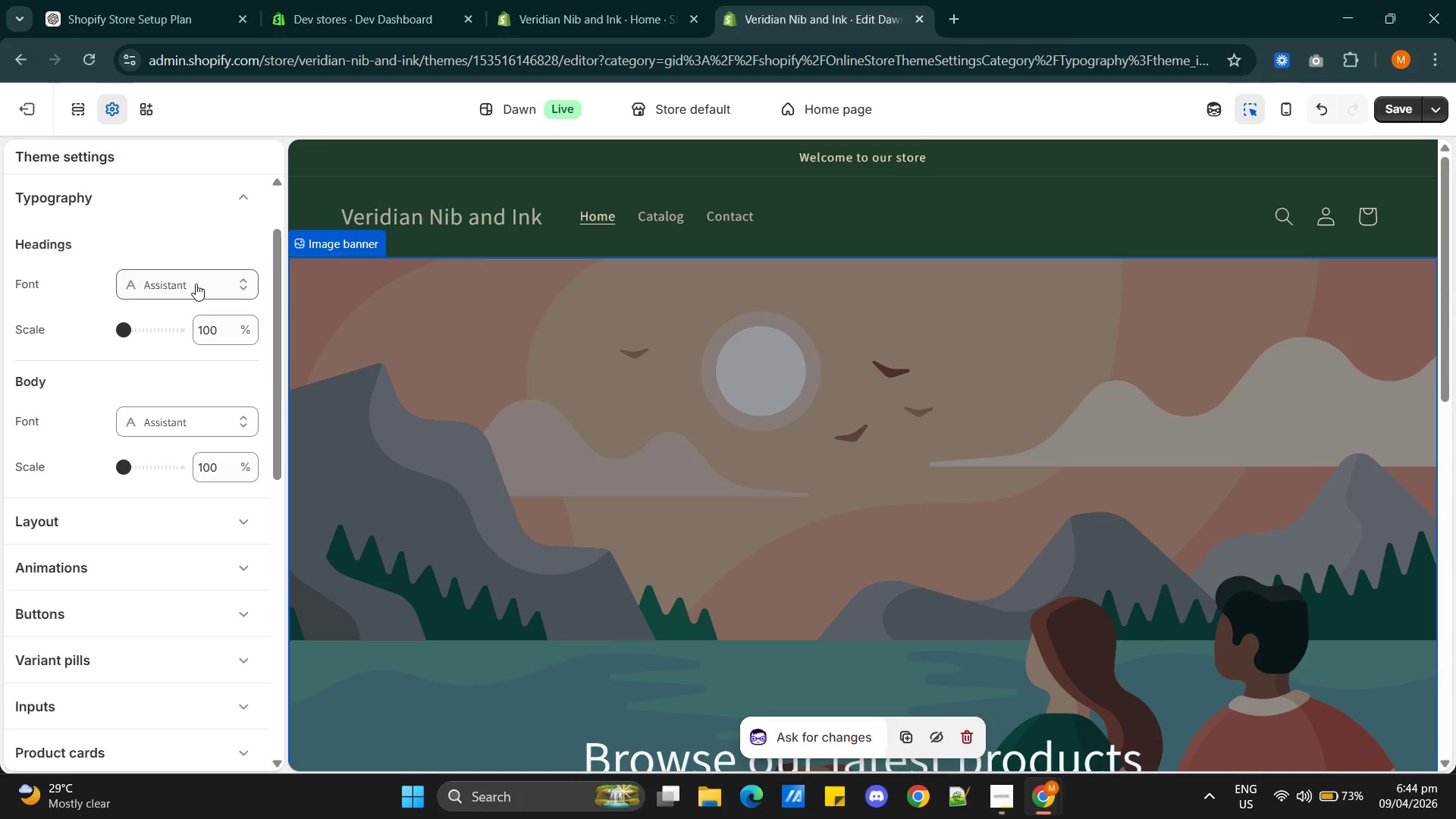 
key(Alt+AltLeft)
 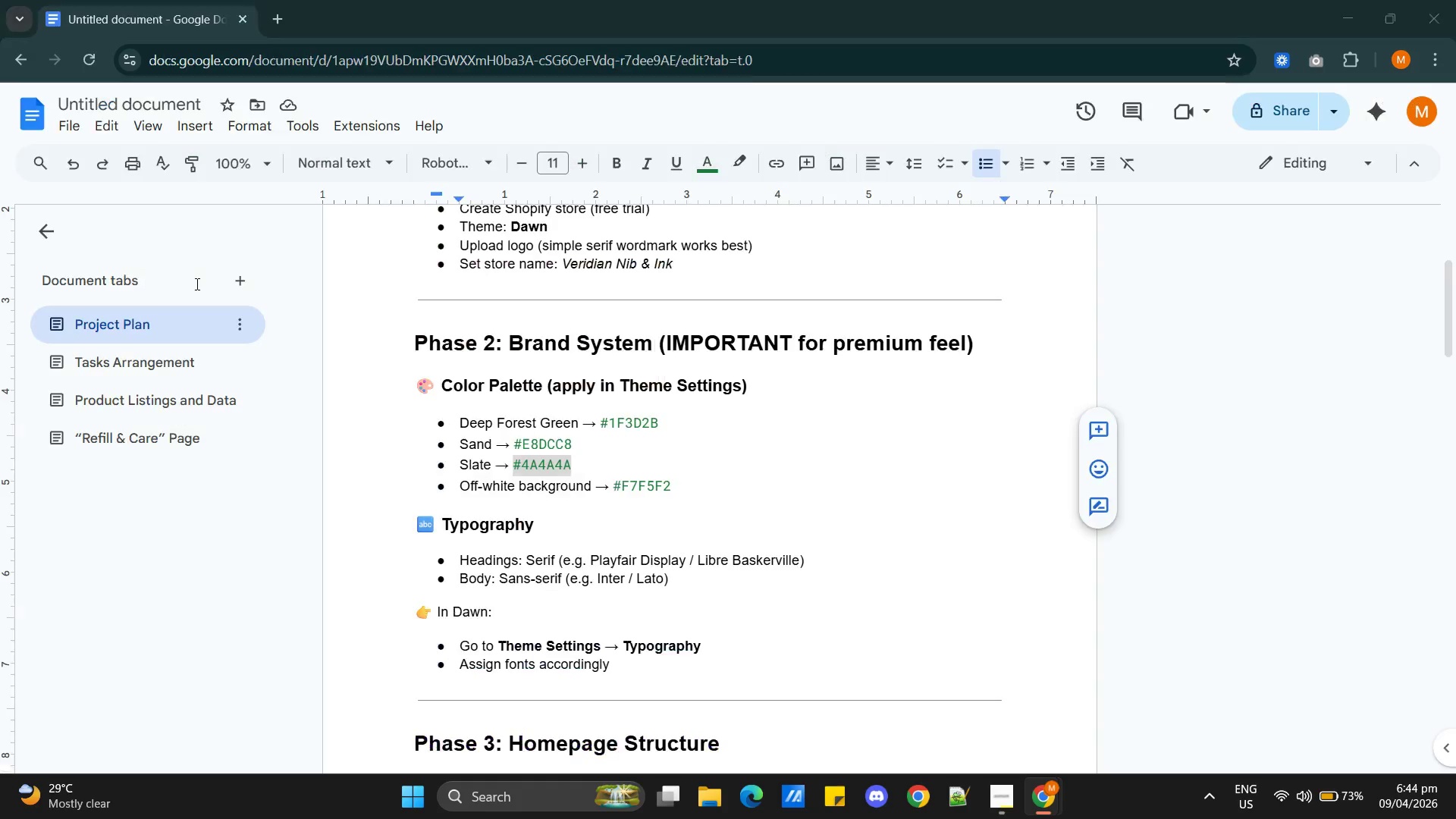 
key(Alt+Tab)
 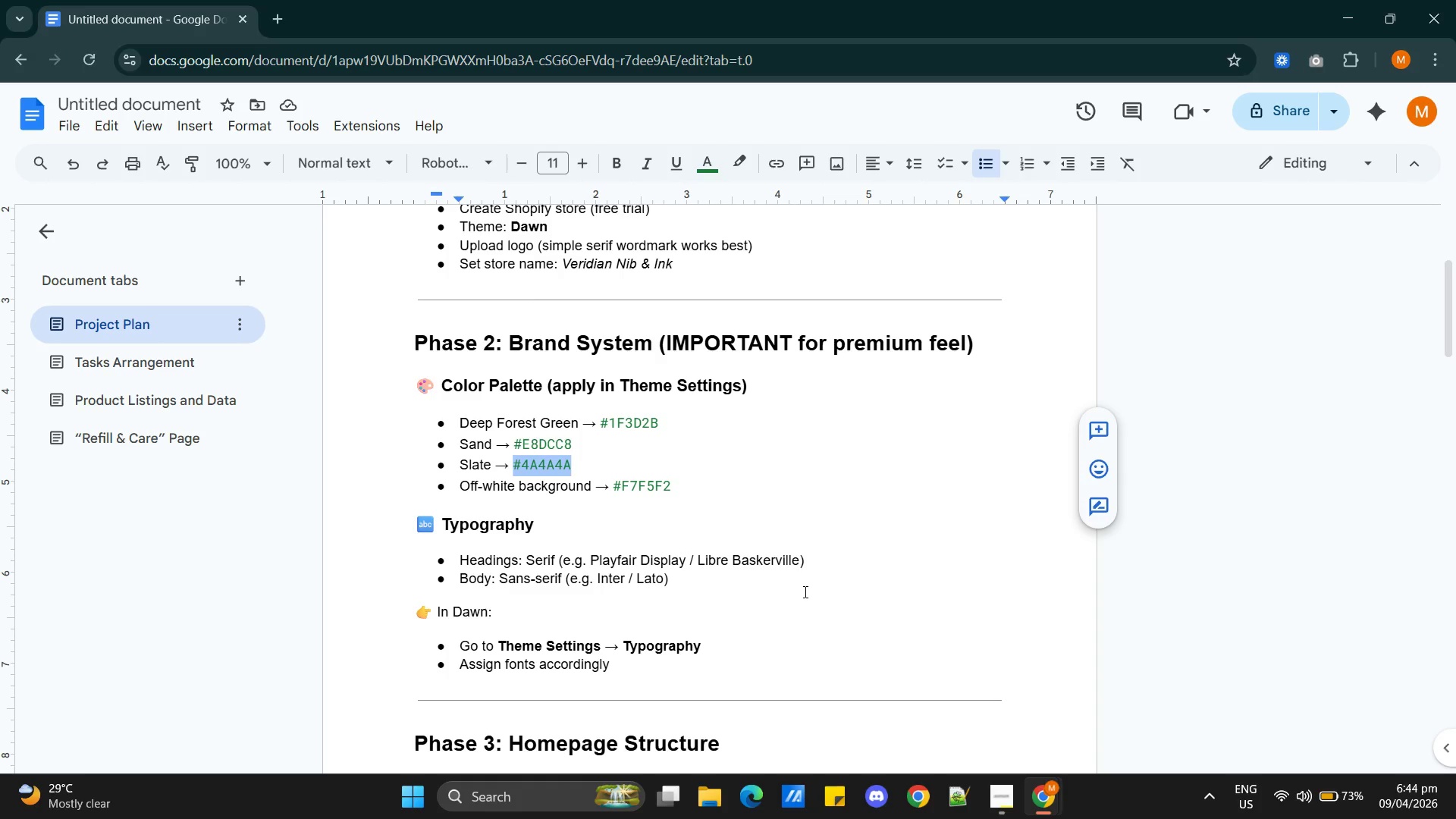 
wait(5.22)
 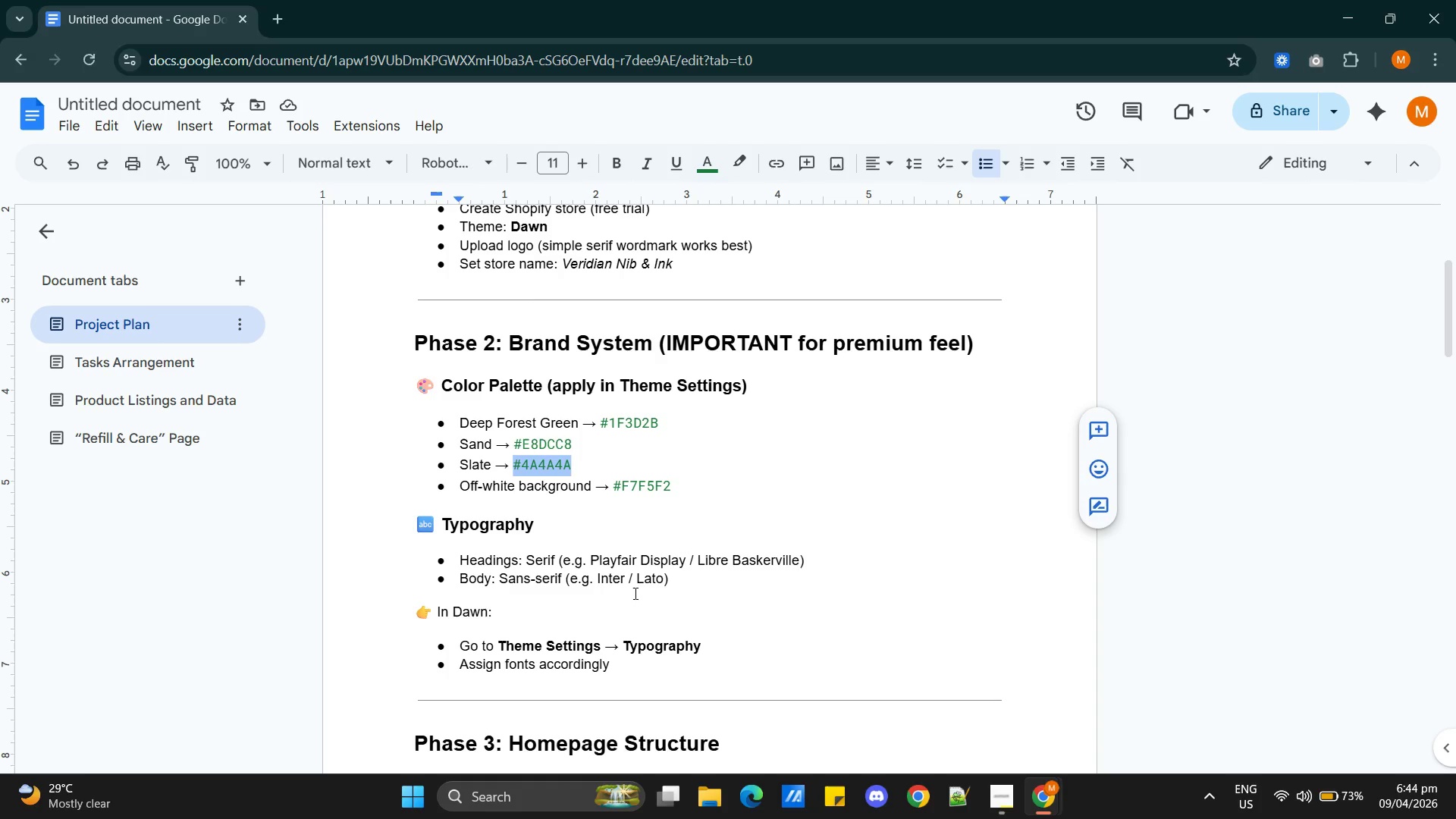 
key(Alt+Tab)
 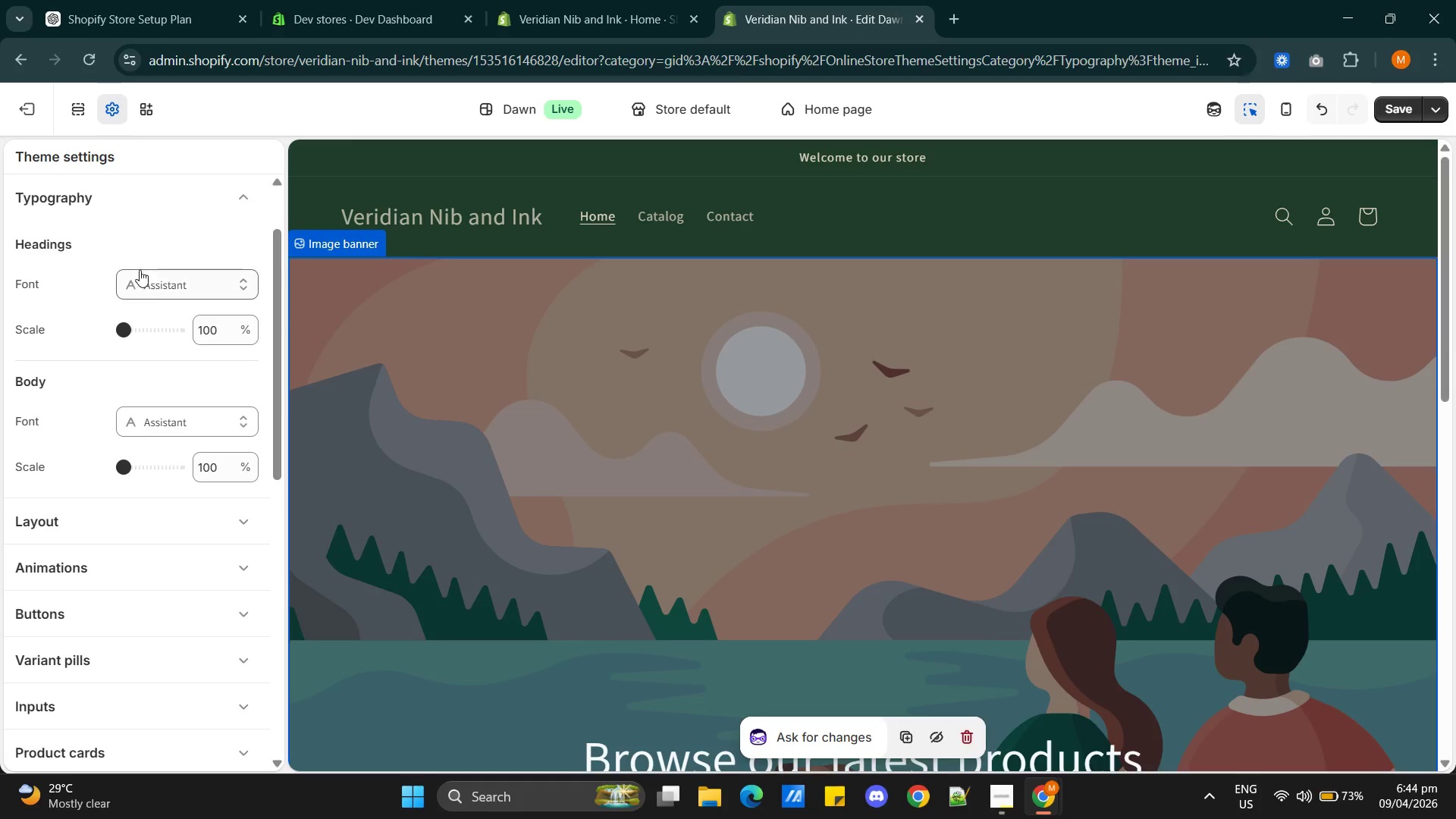 
left_click([164, 287])
 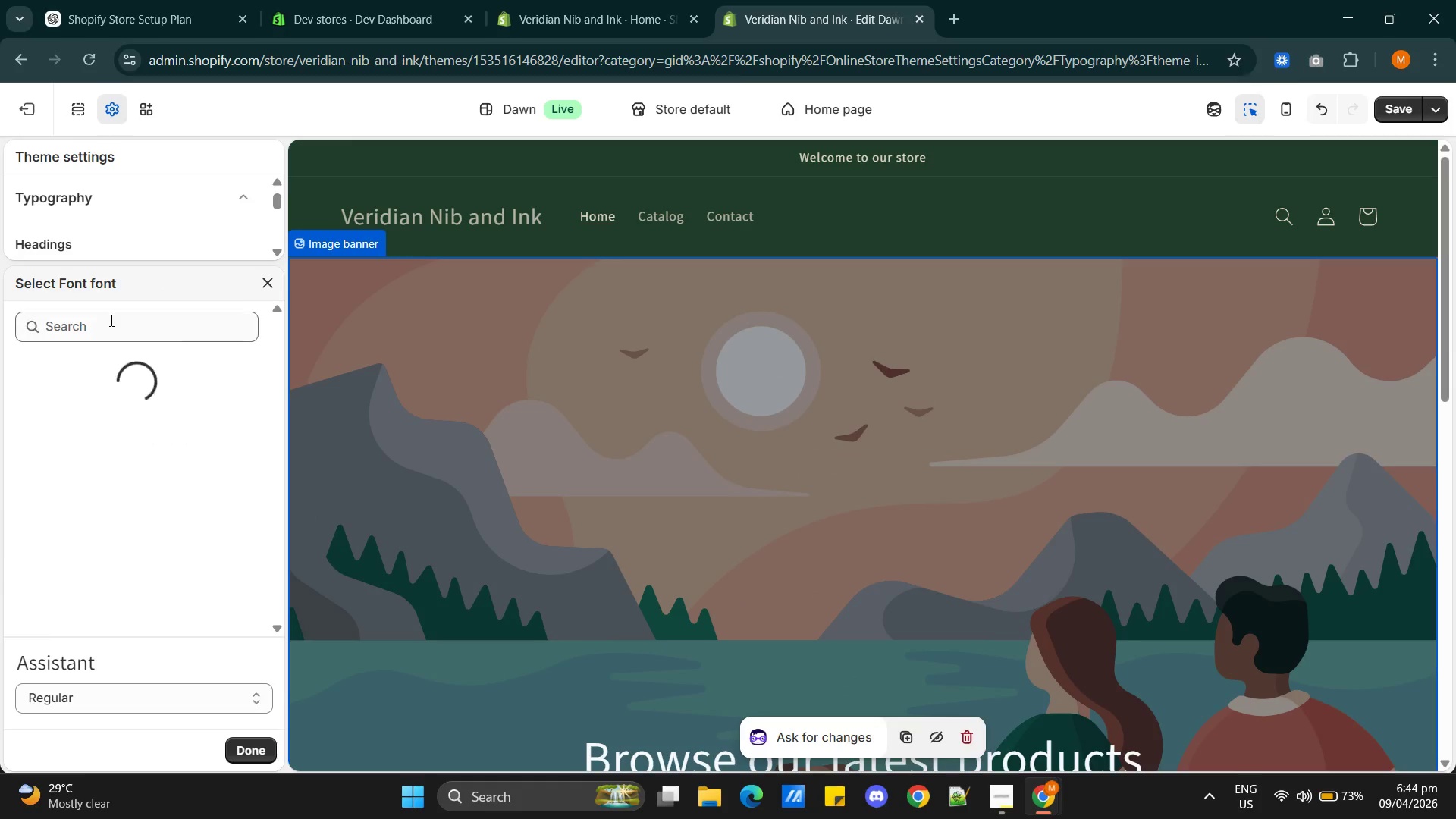 
left_click([103, 328])
 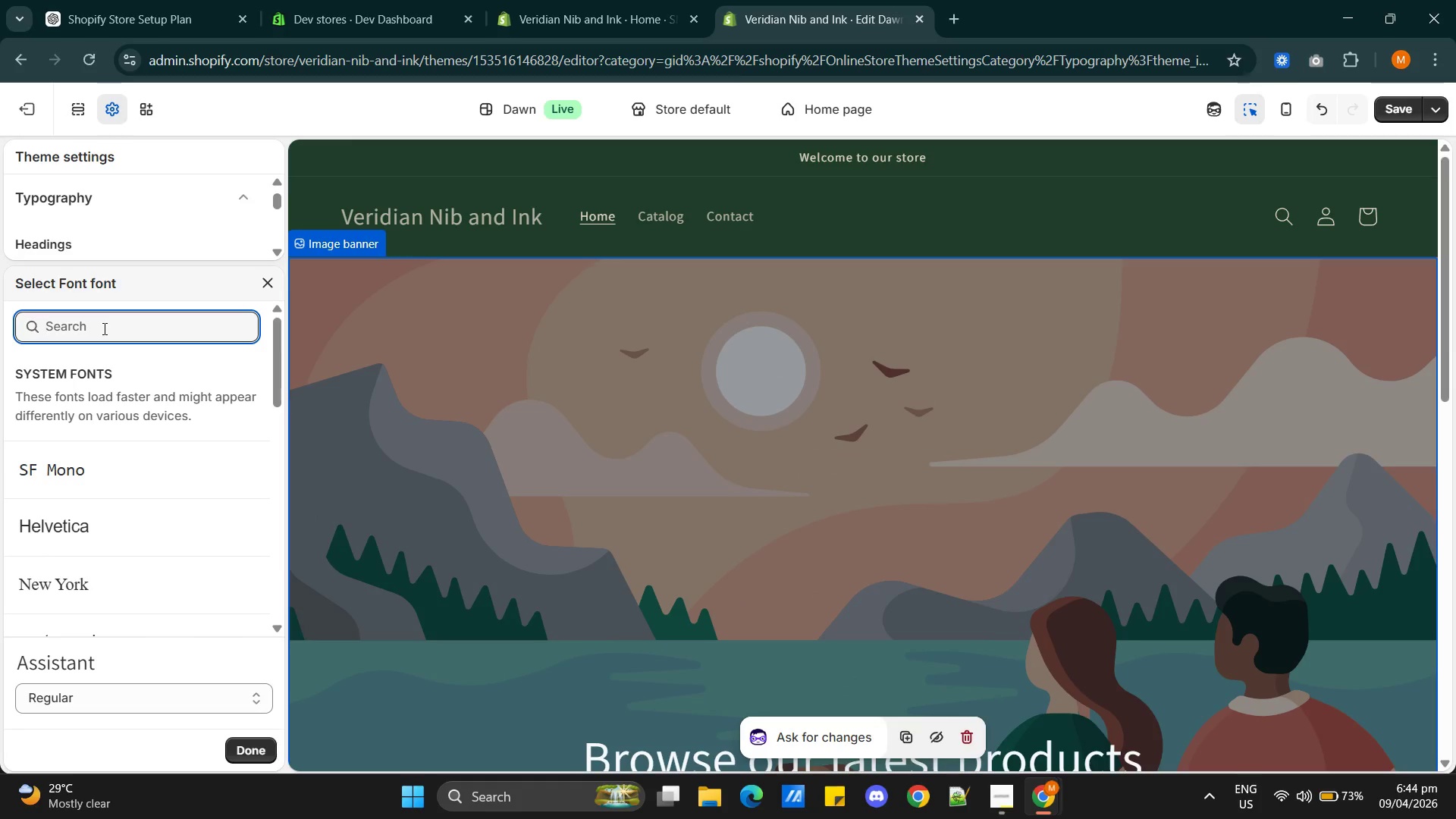 
type(libre)
 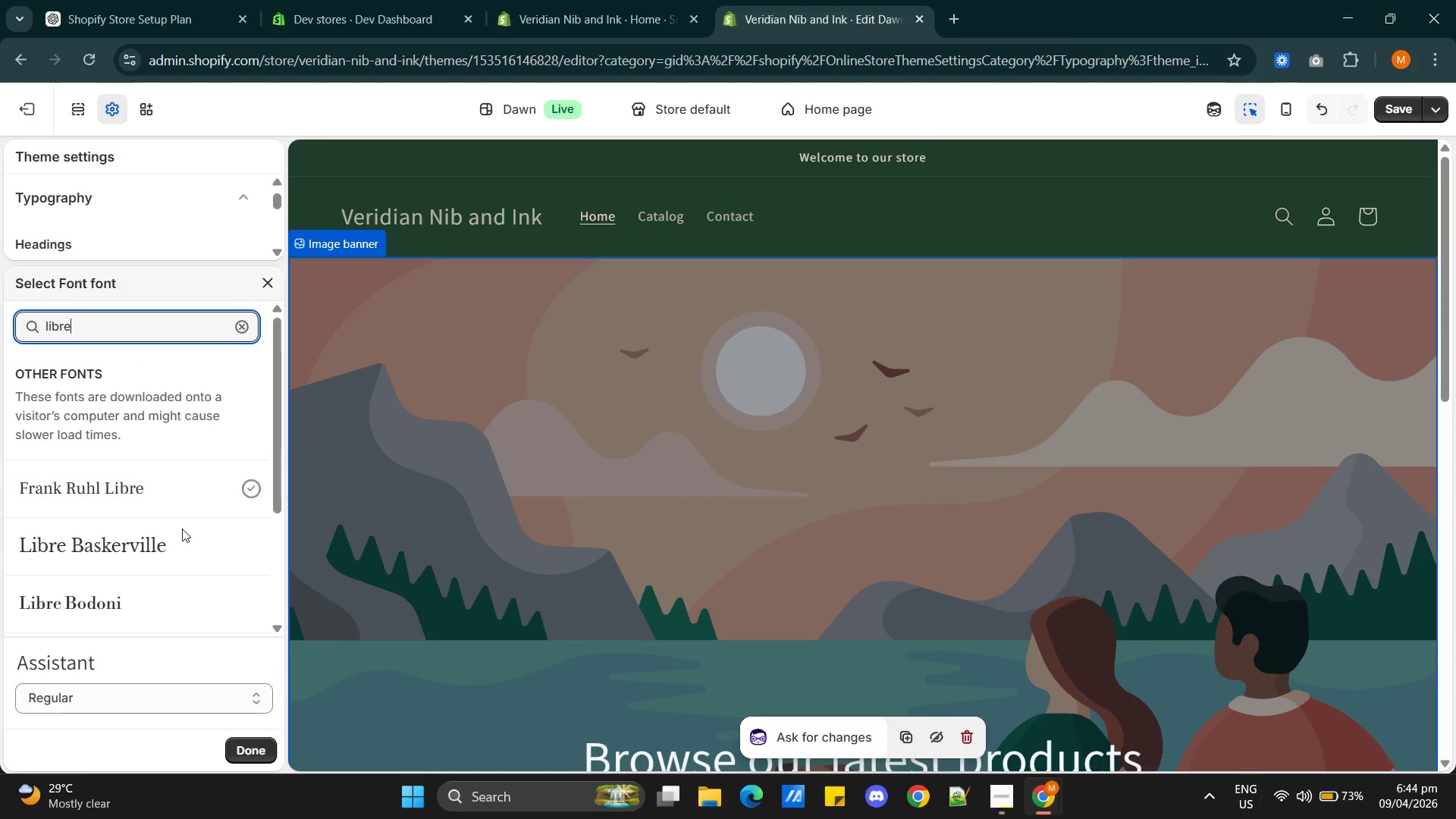 
left_click([107, 547])
 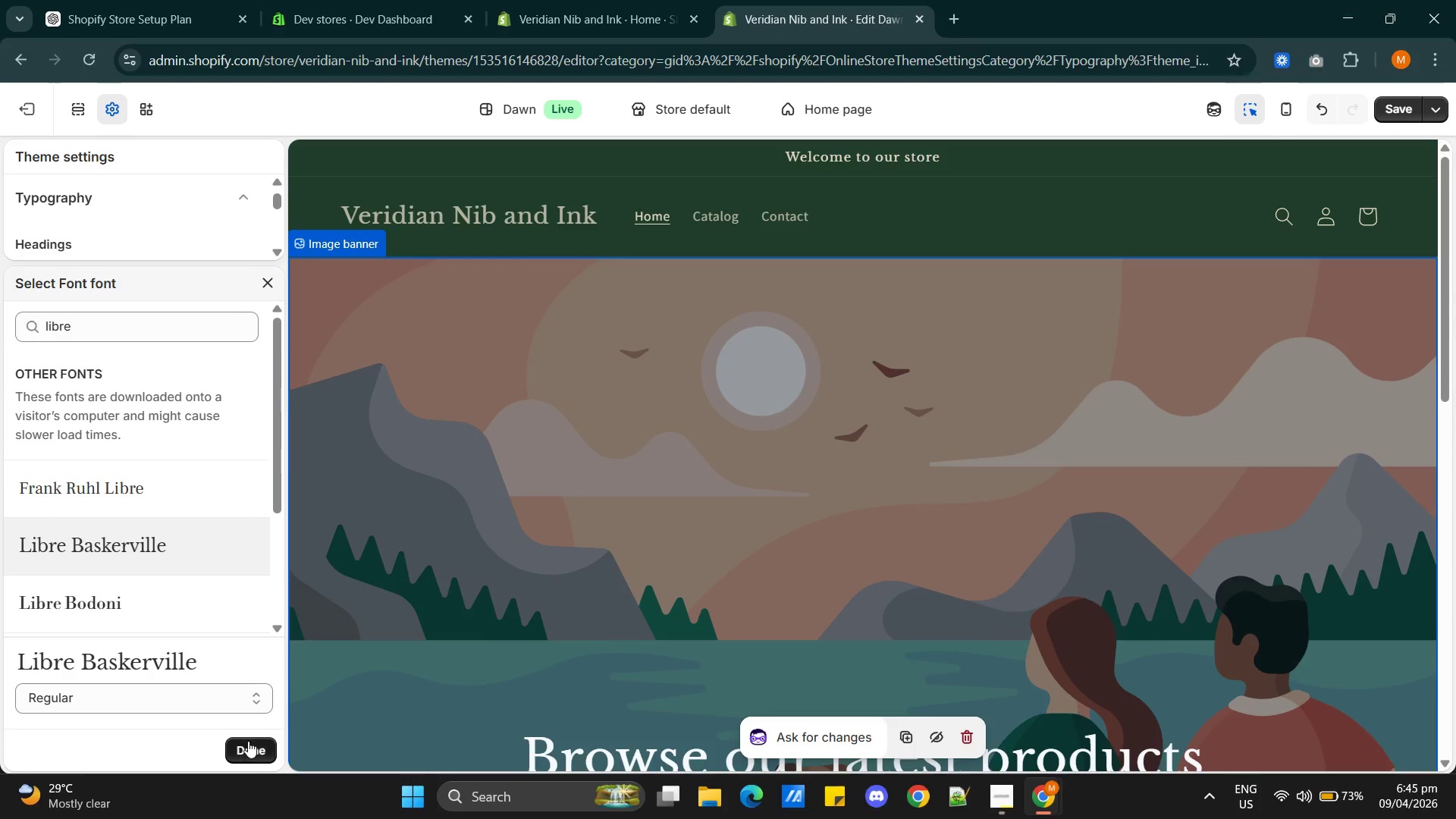 
wait(6.78)
 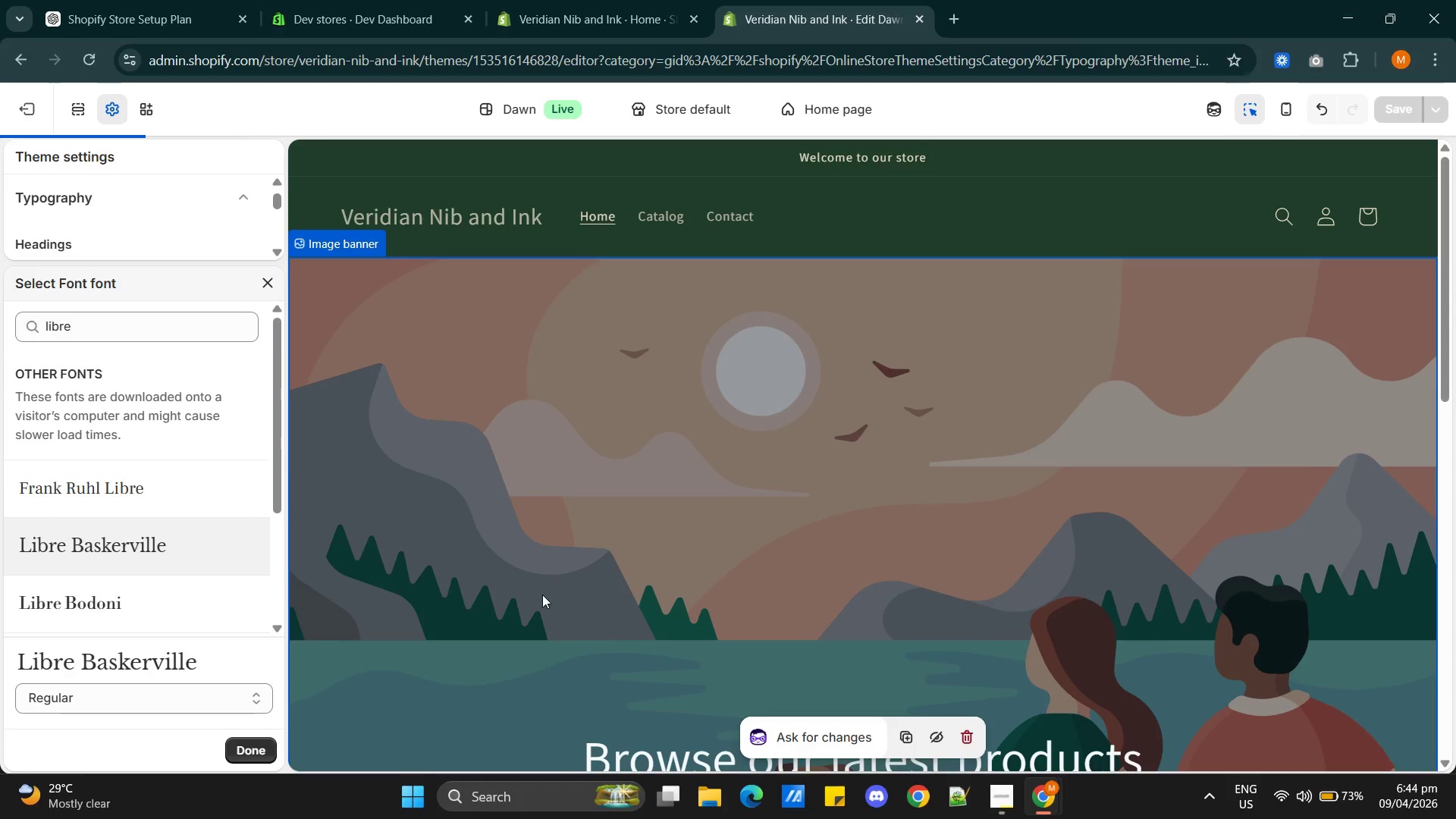 
left_click([203, 708])
 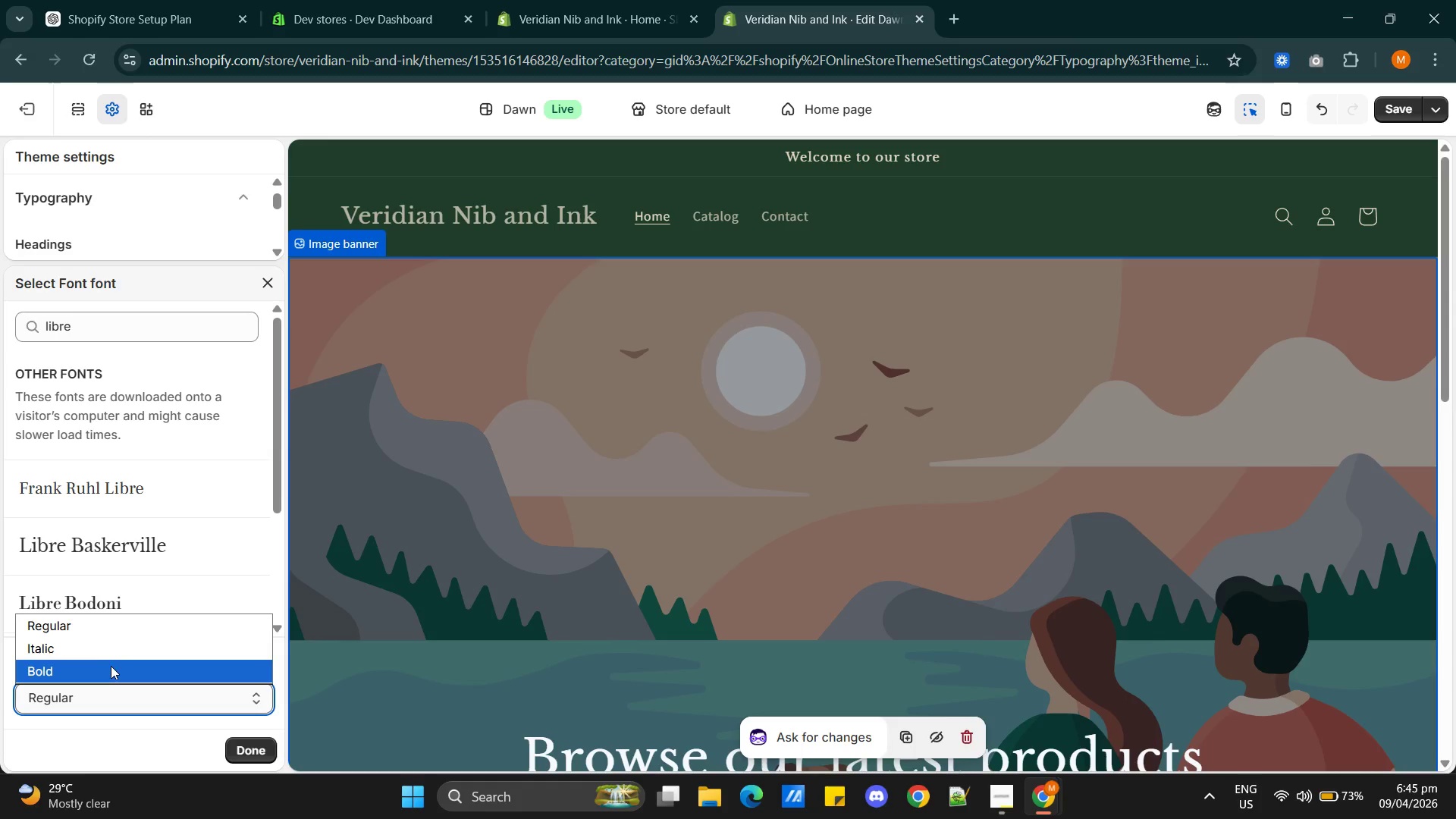 
left_click([108, 665])
 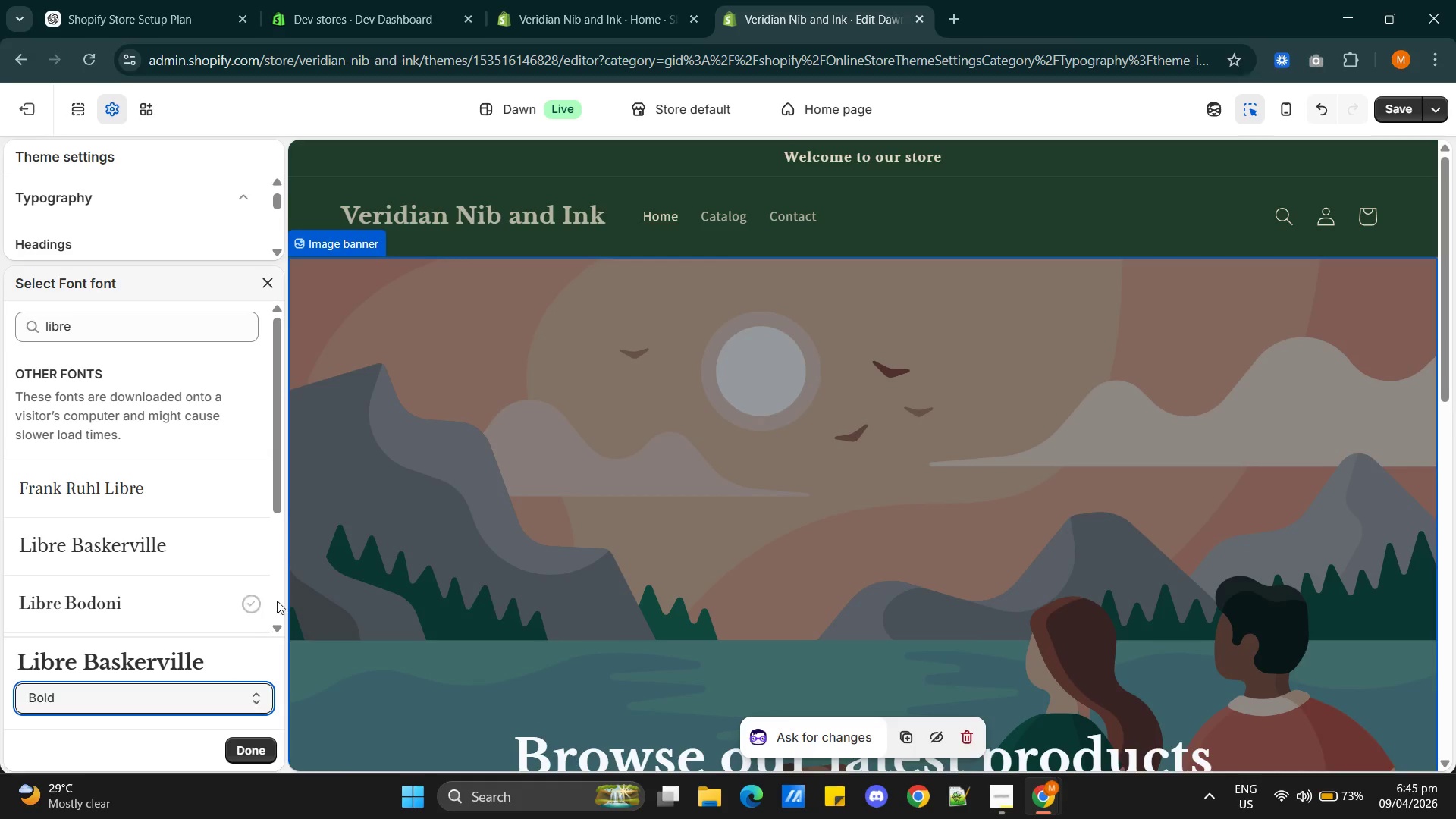 
left_click([139, 697])
 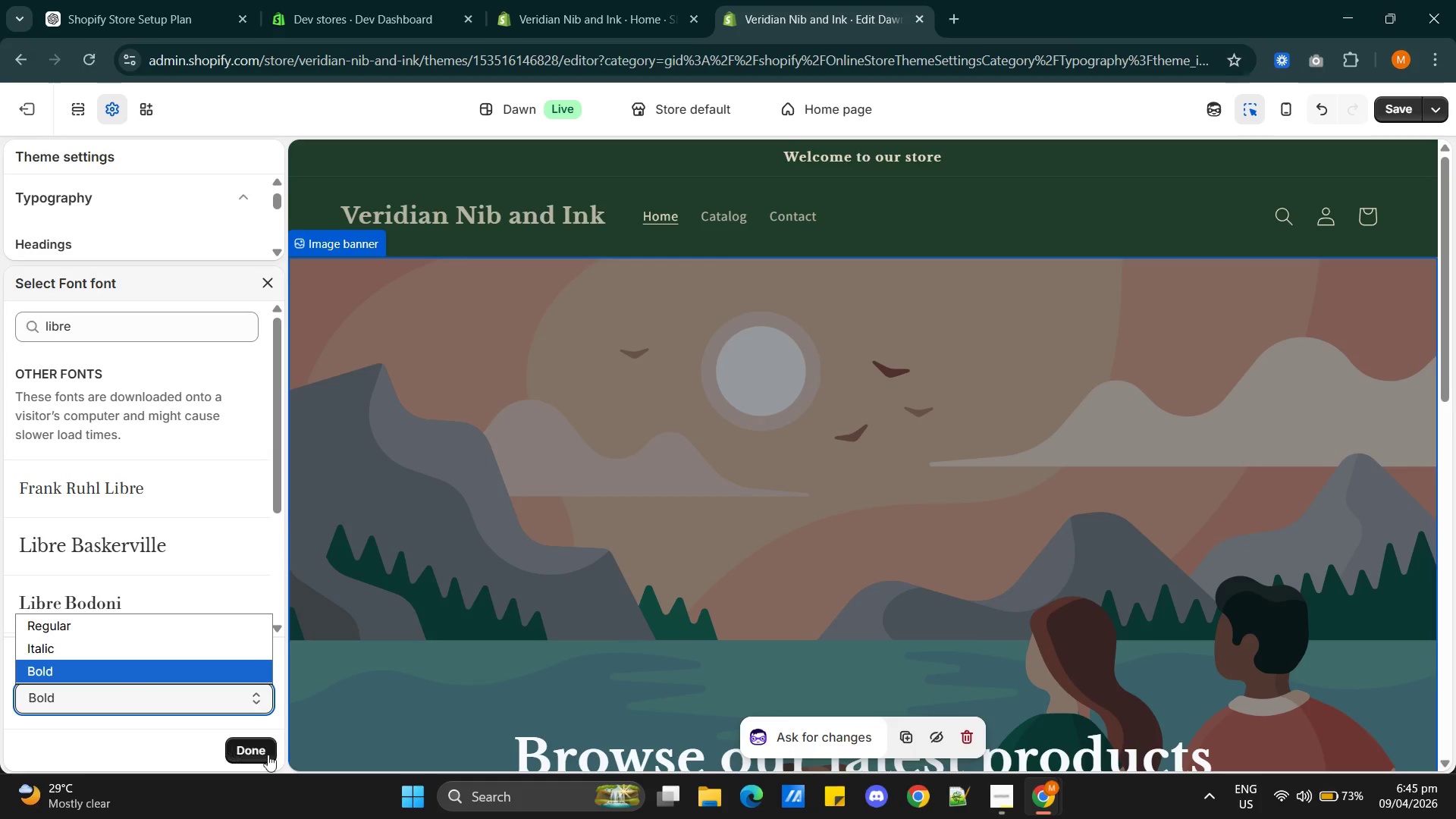 
left_click([251, 754])
 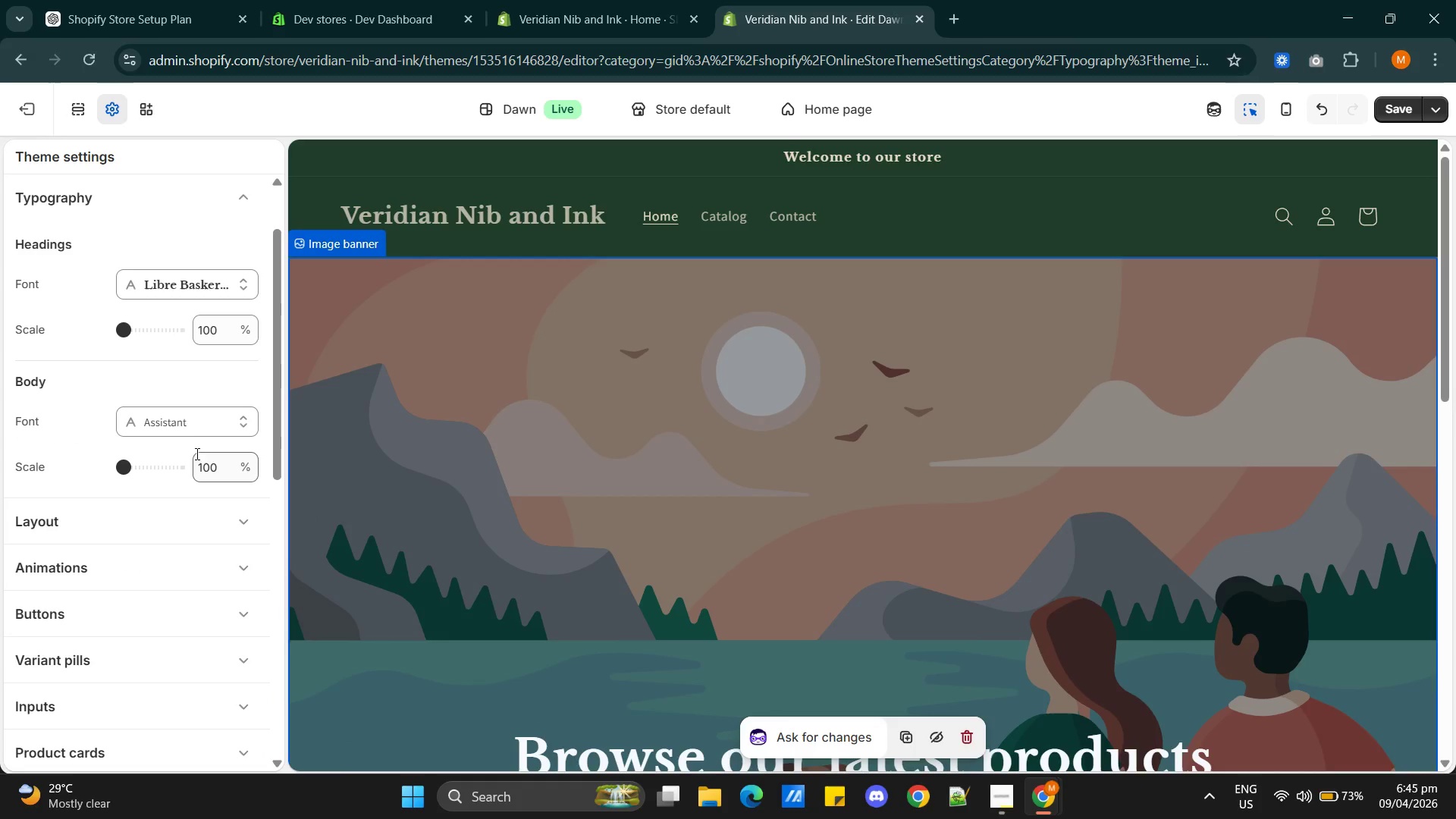 
left_click([184, 419])
 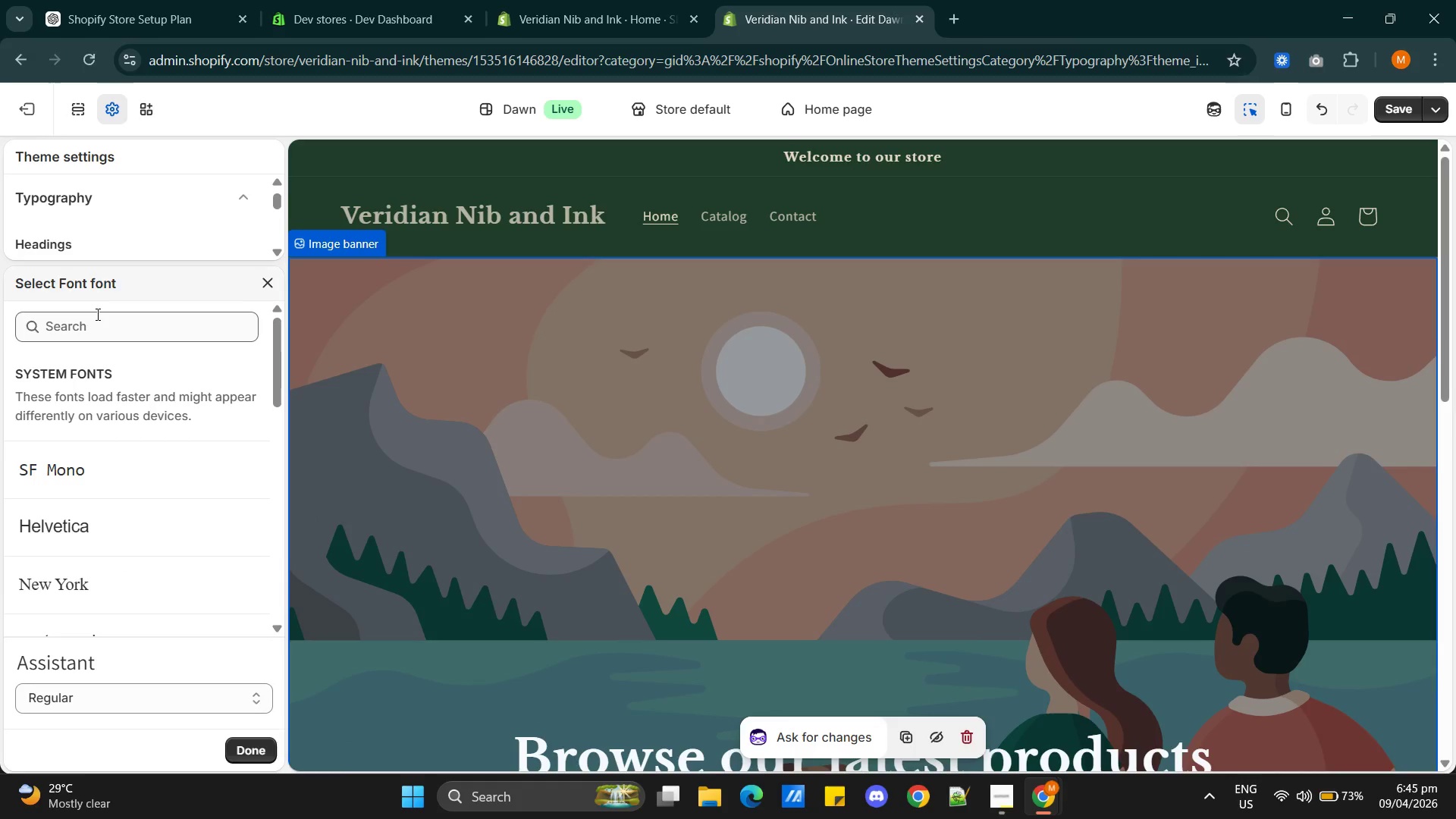 
left_click([96, 326])
 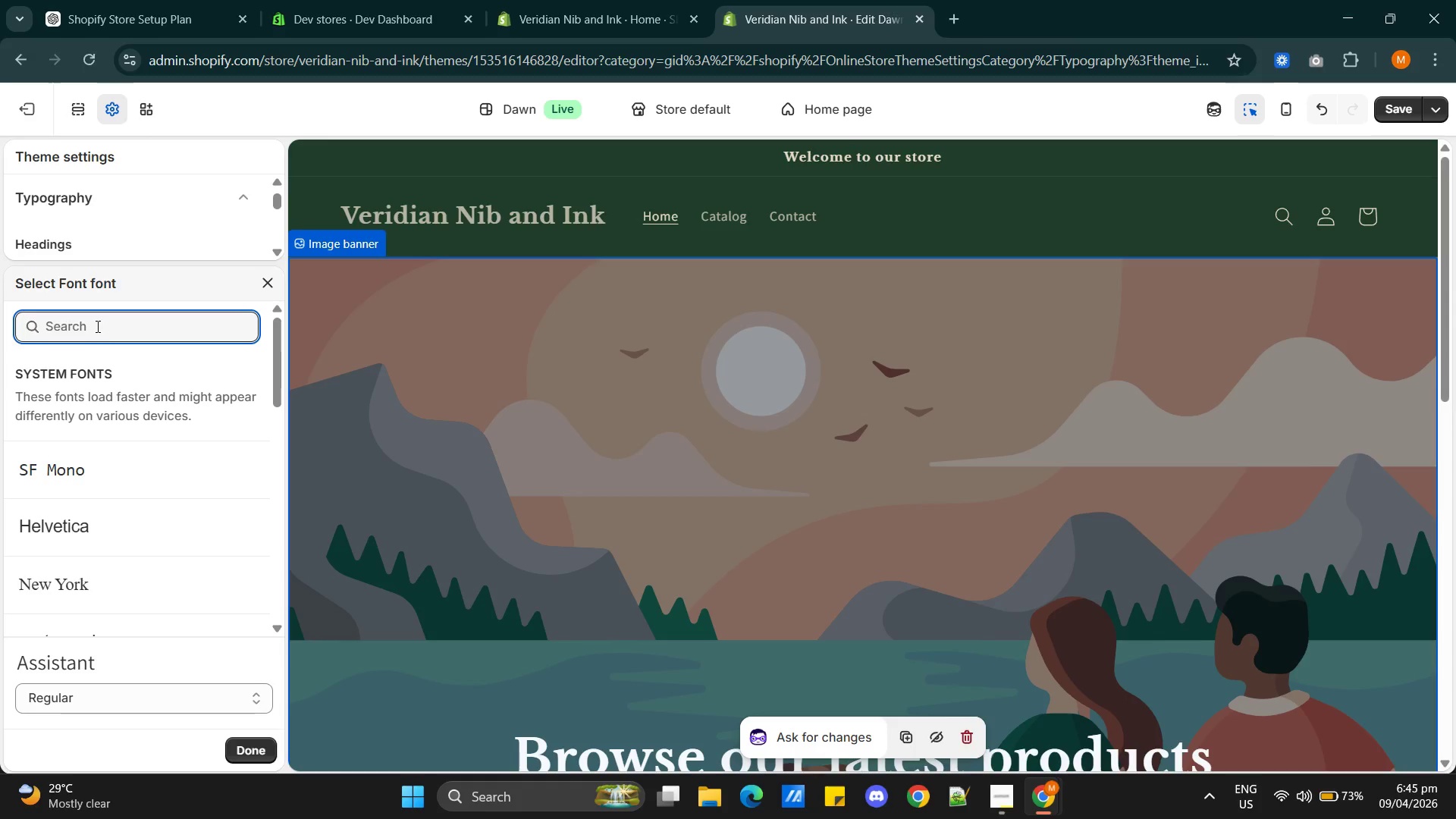 
type(lato)
 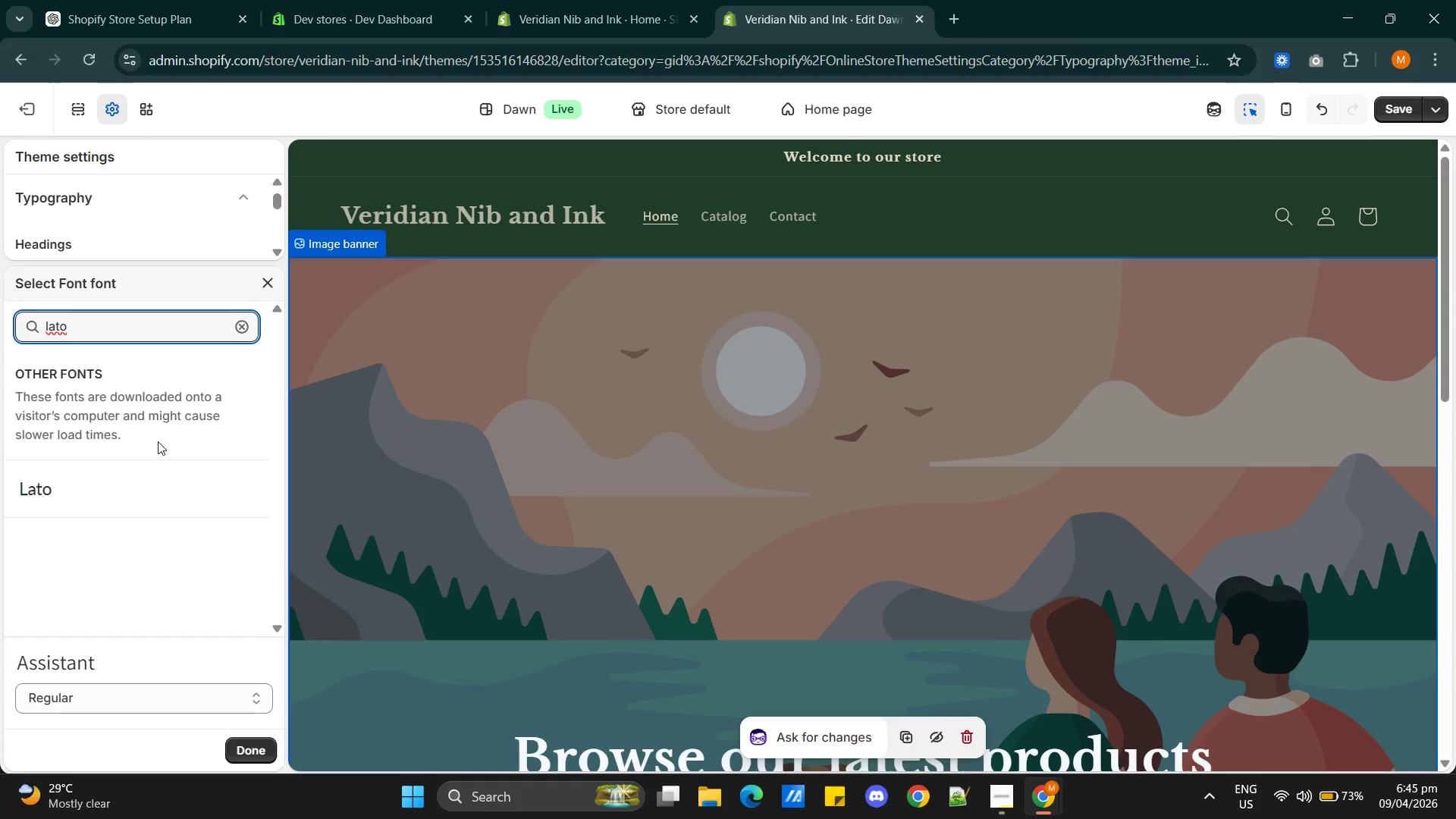 
left_click([162, 491])
 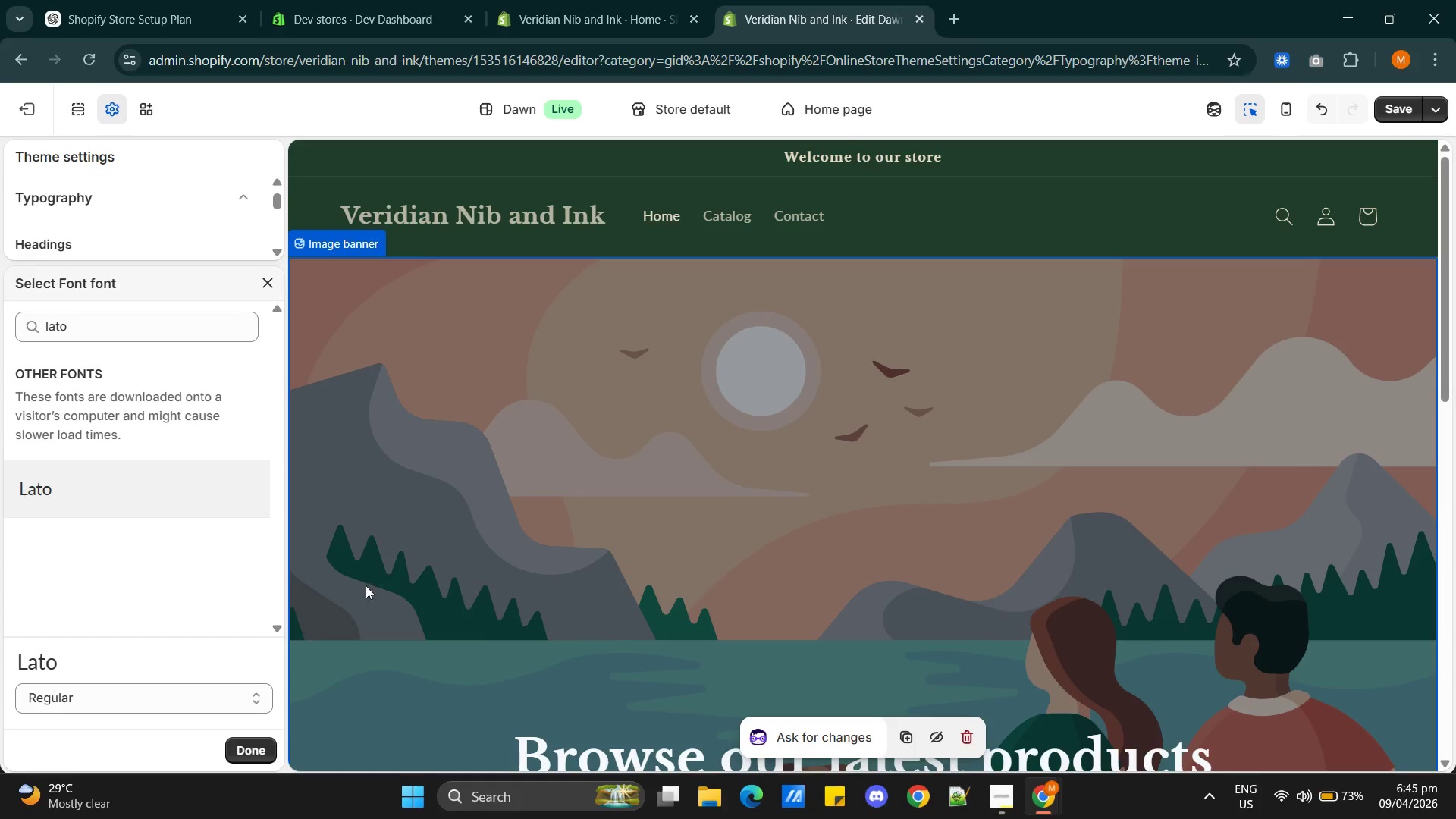 
wait(5.59)
 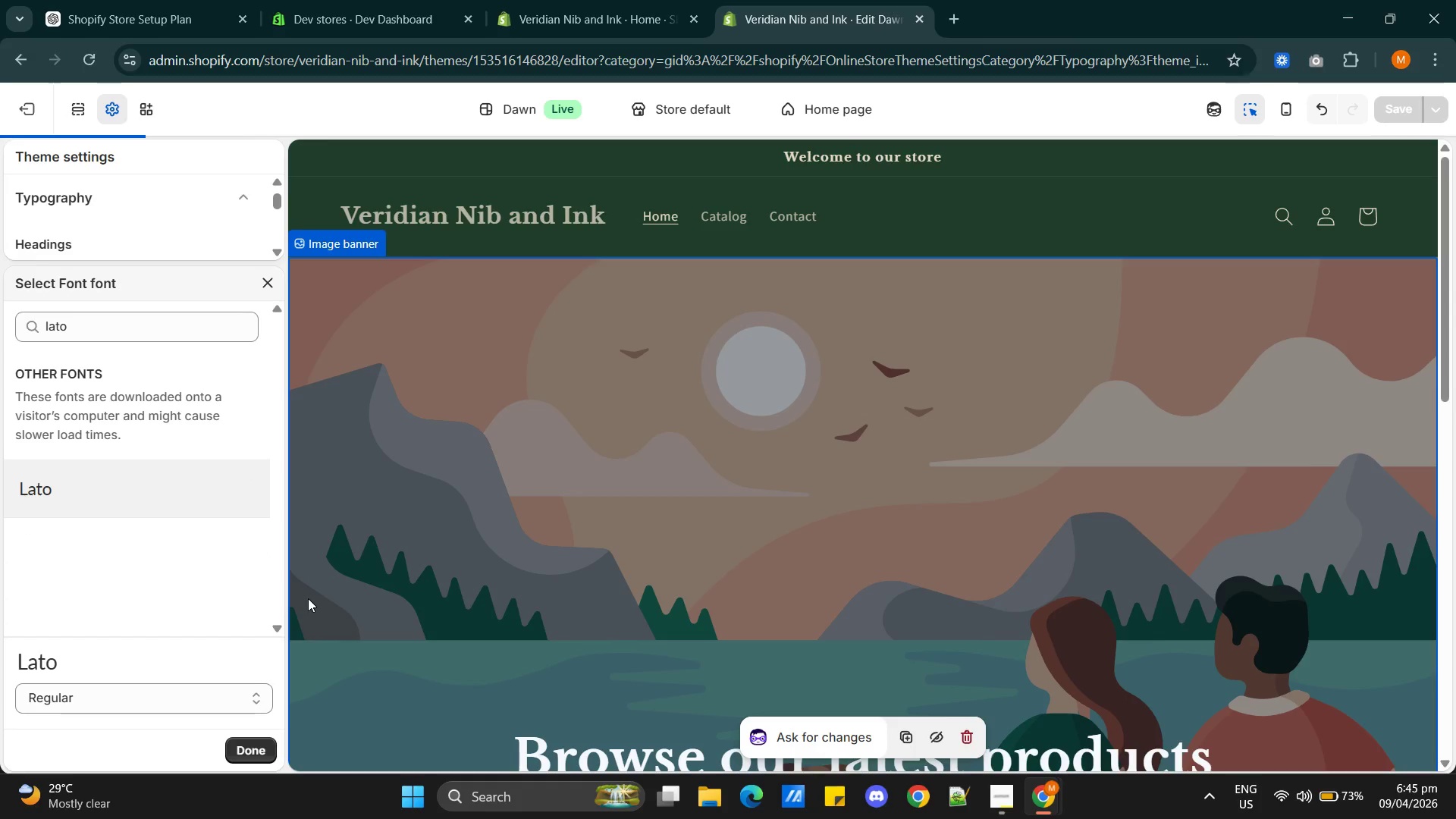 
left_click([234, 743])
 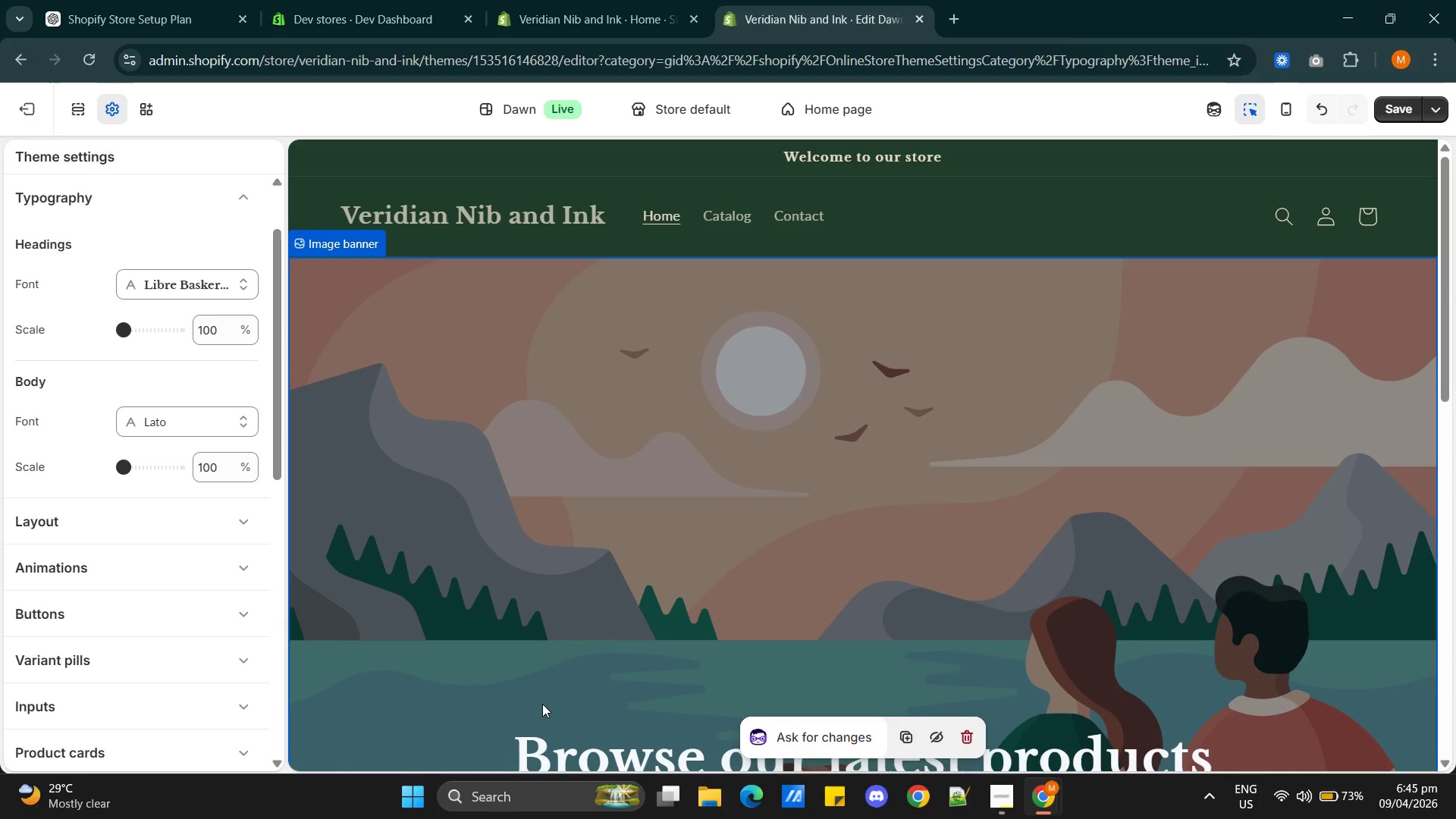 
scroll: coordinate [176, 618], scroll_direction: down, amount: 1.0
 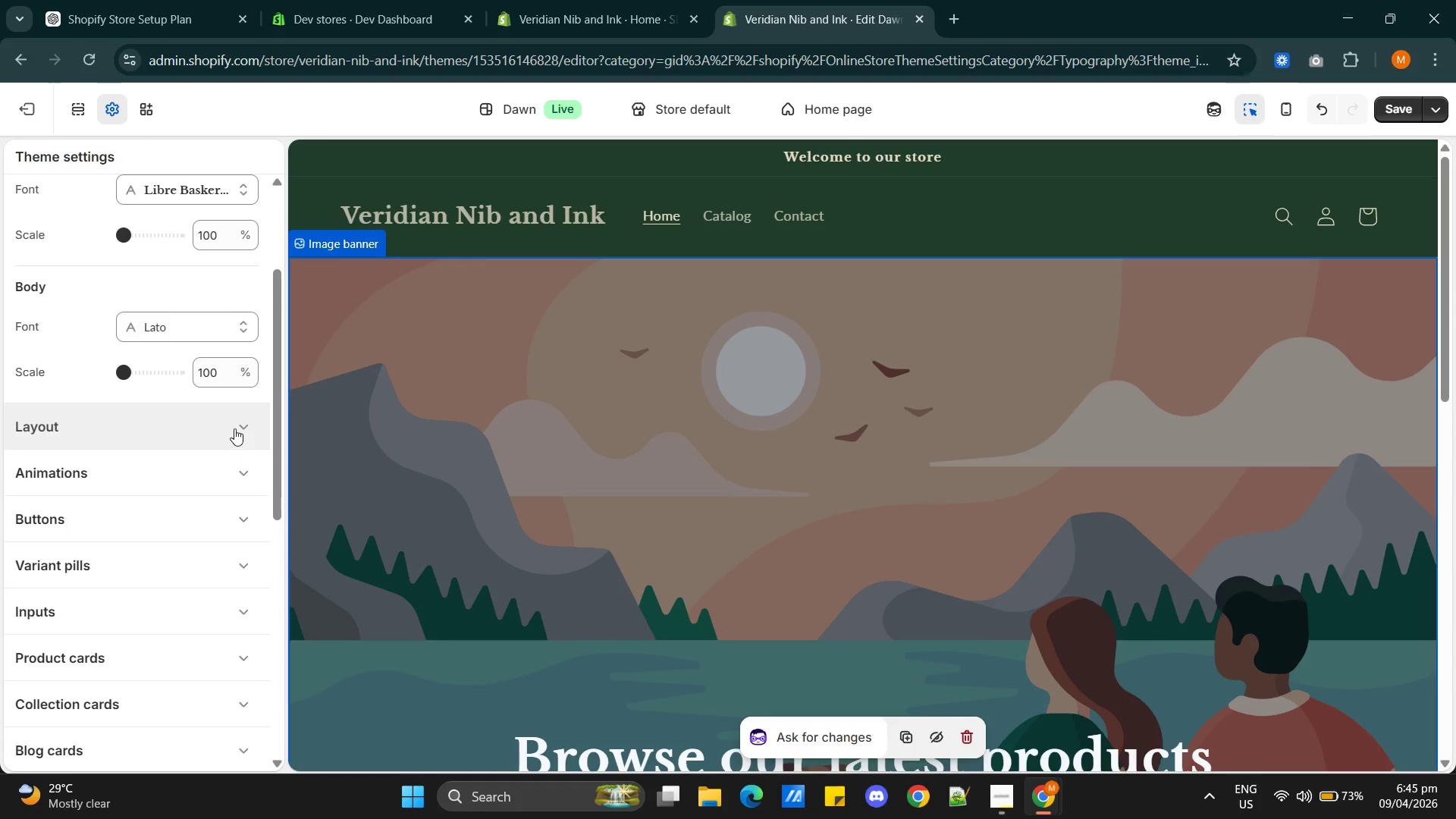 
left_click([234, 428])
 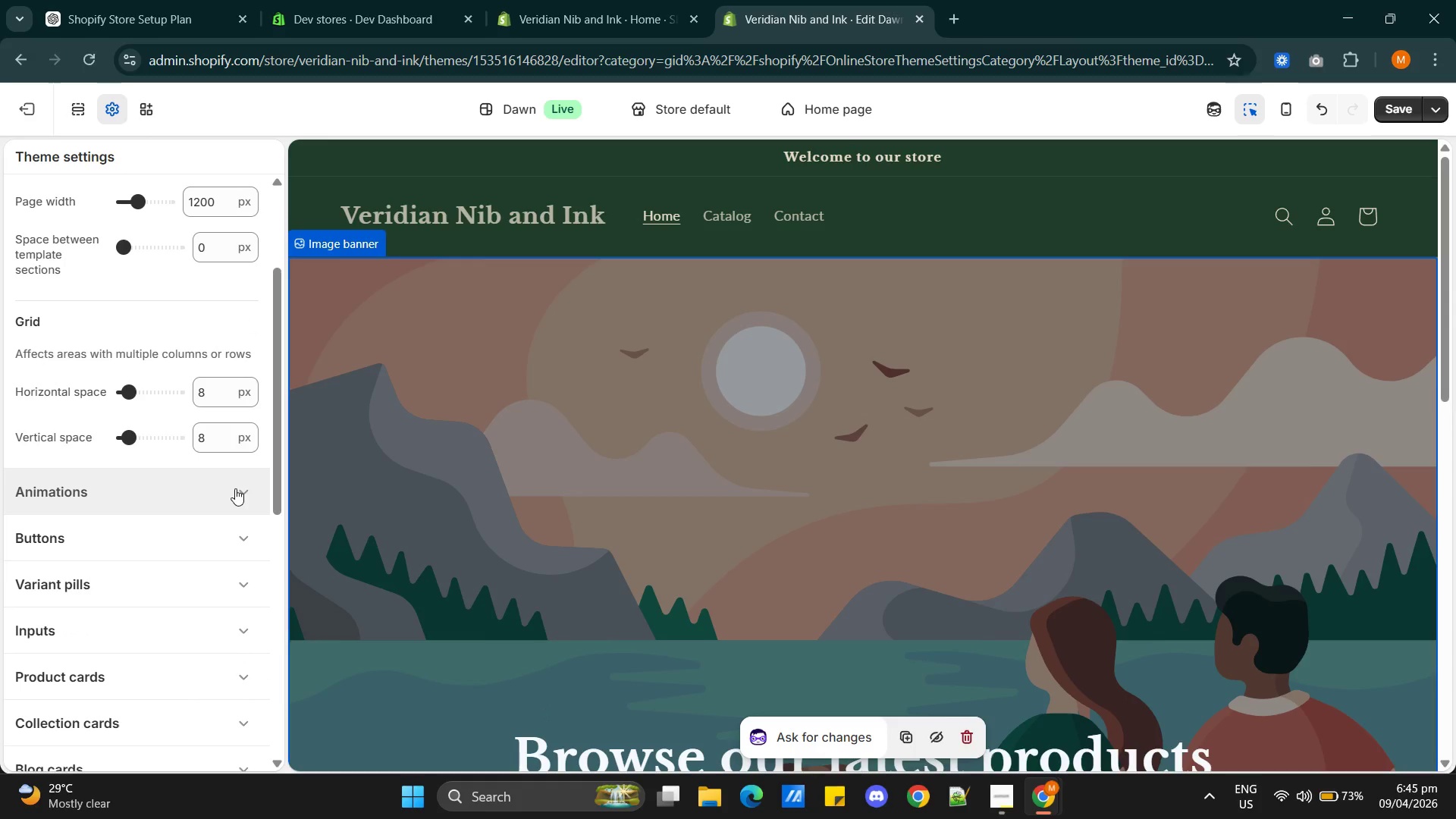 
scroll: coordinate [199, 585], scroll_direction: down, amount: 1.0
 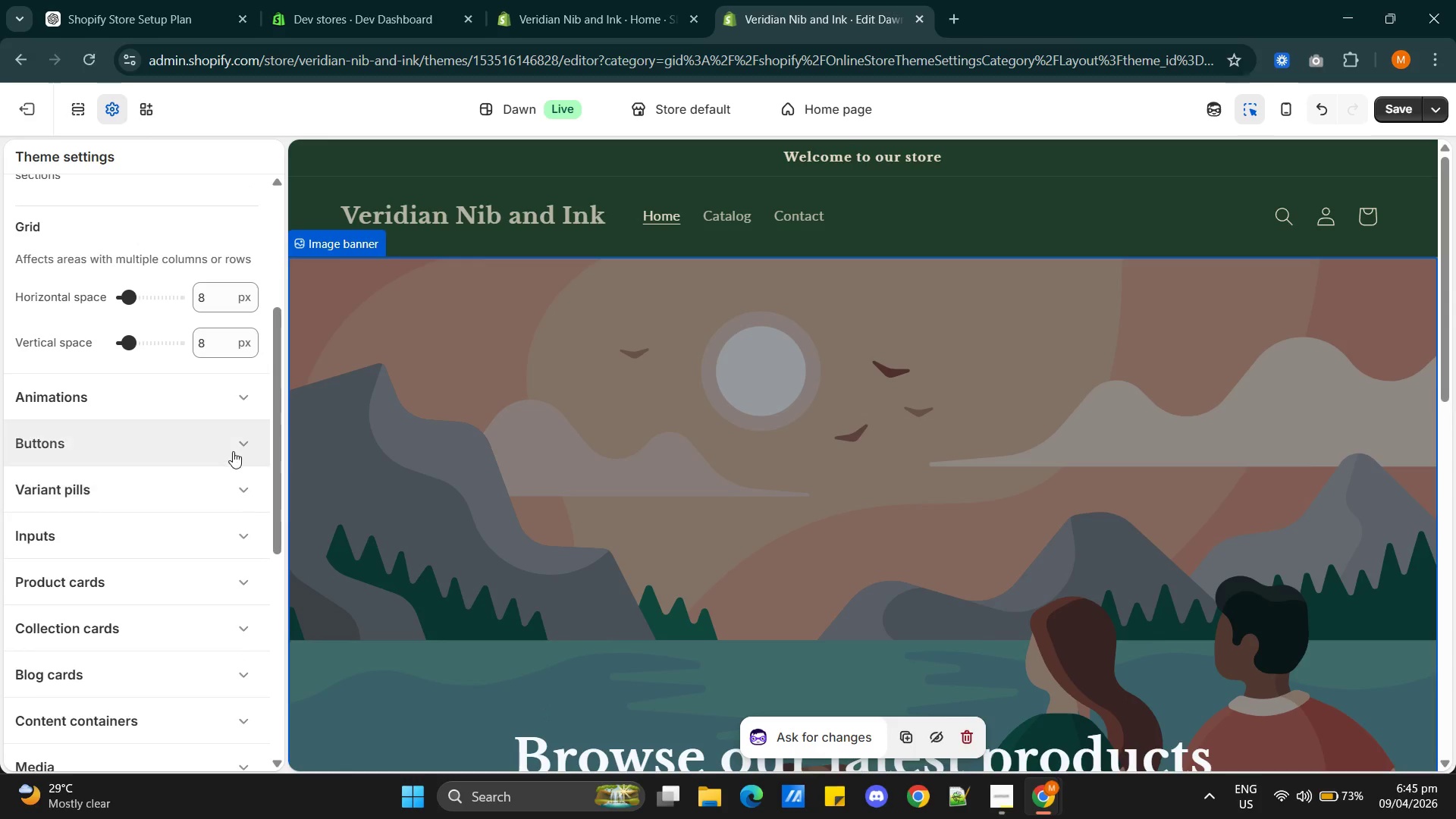 
left_click([234, 449])
 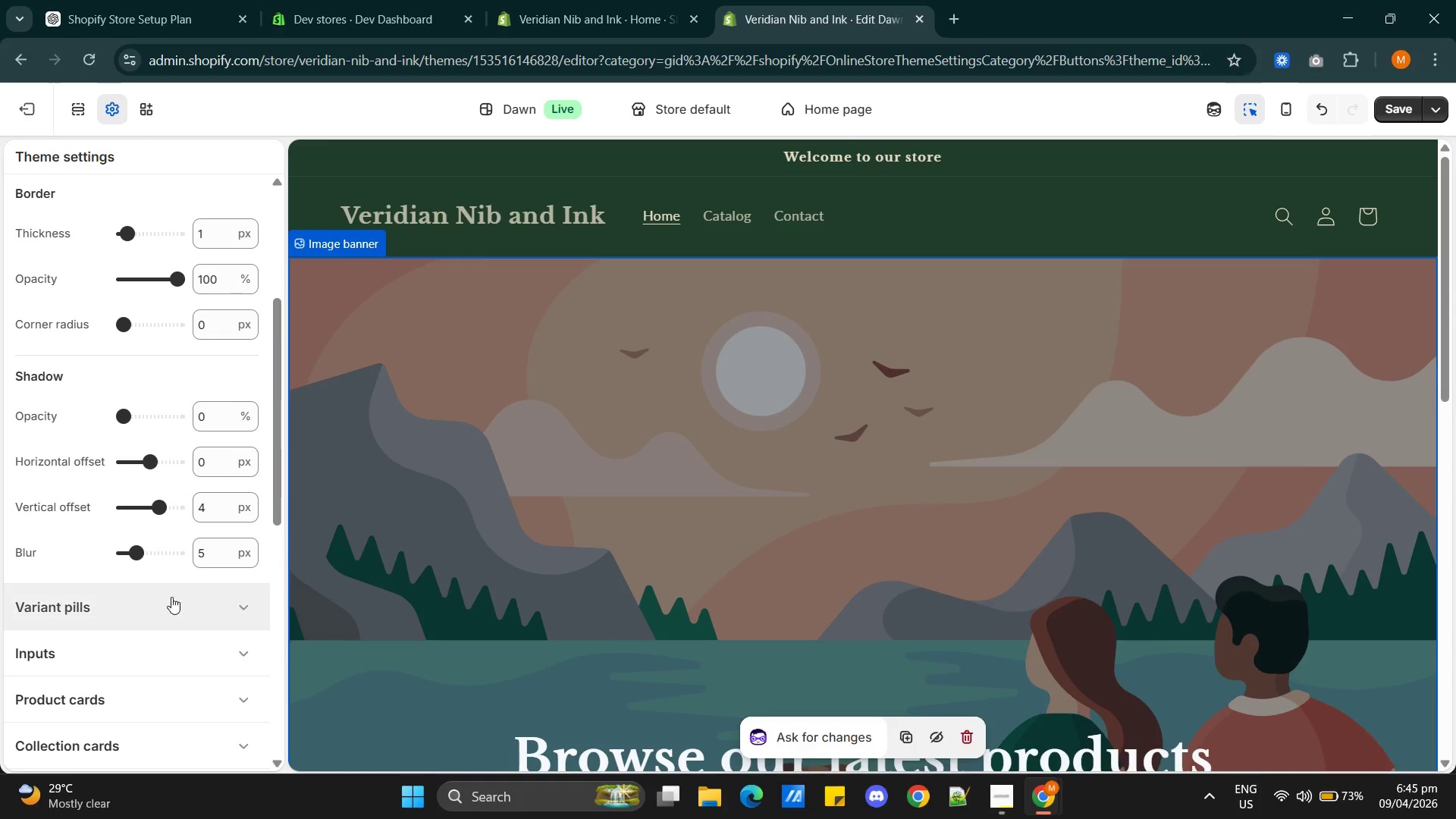 
scroll: coordinate [187, 639], scroll_direction: down, amount: 2.0
 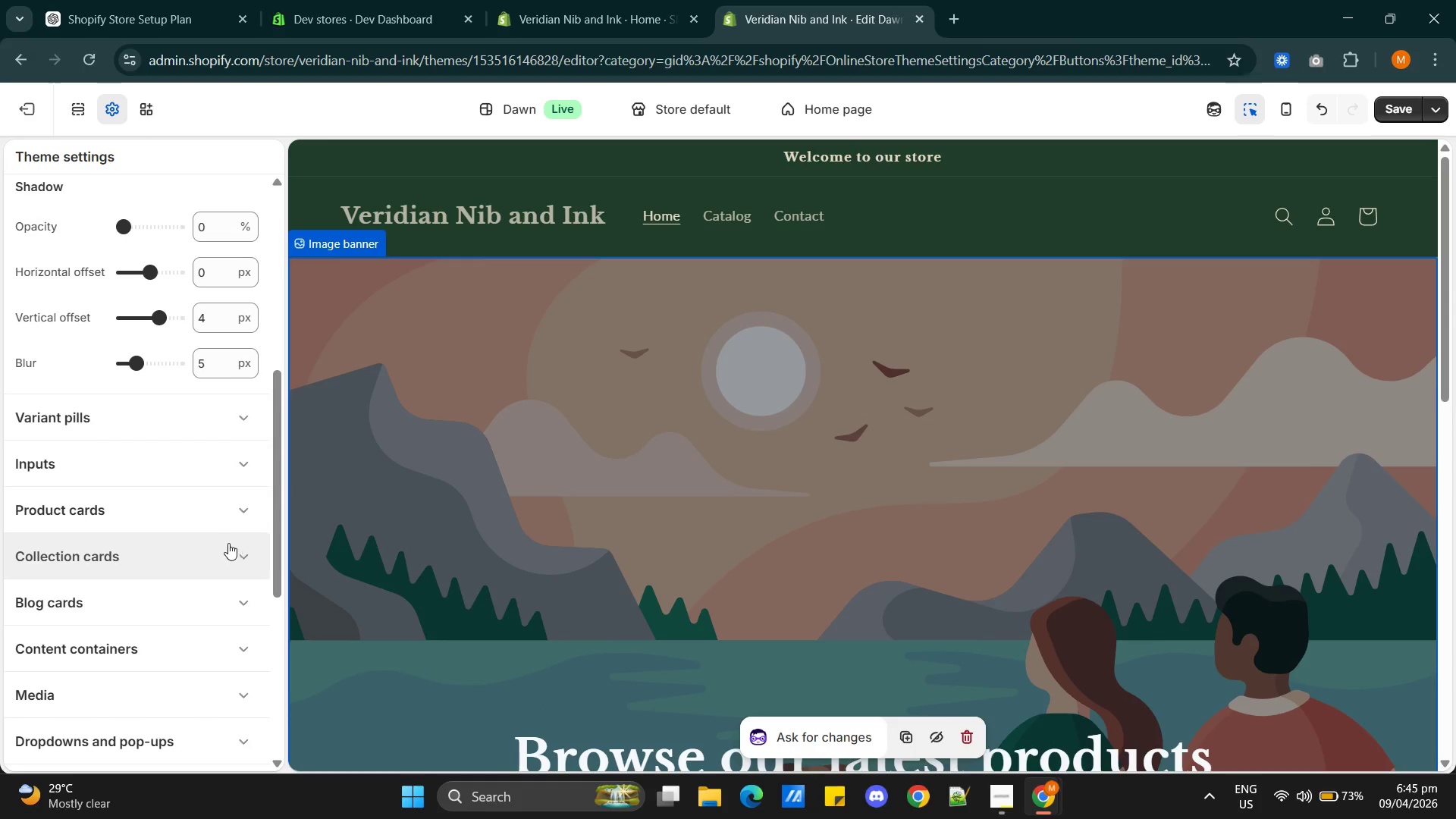 
left_click([238, 517])
 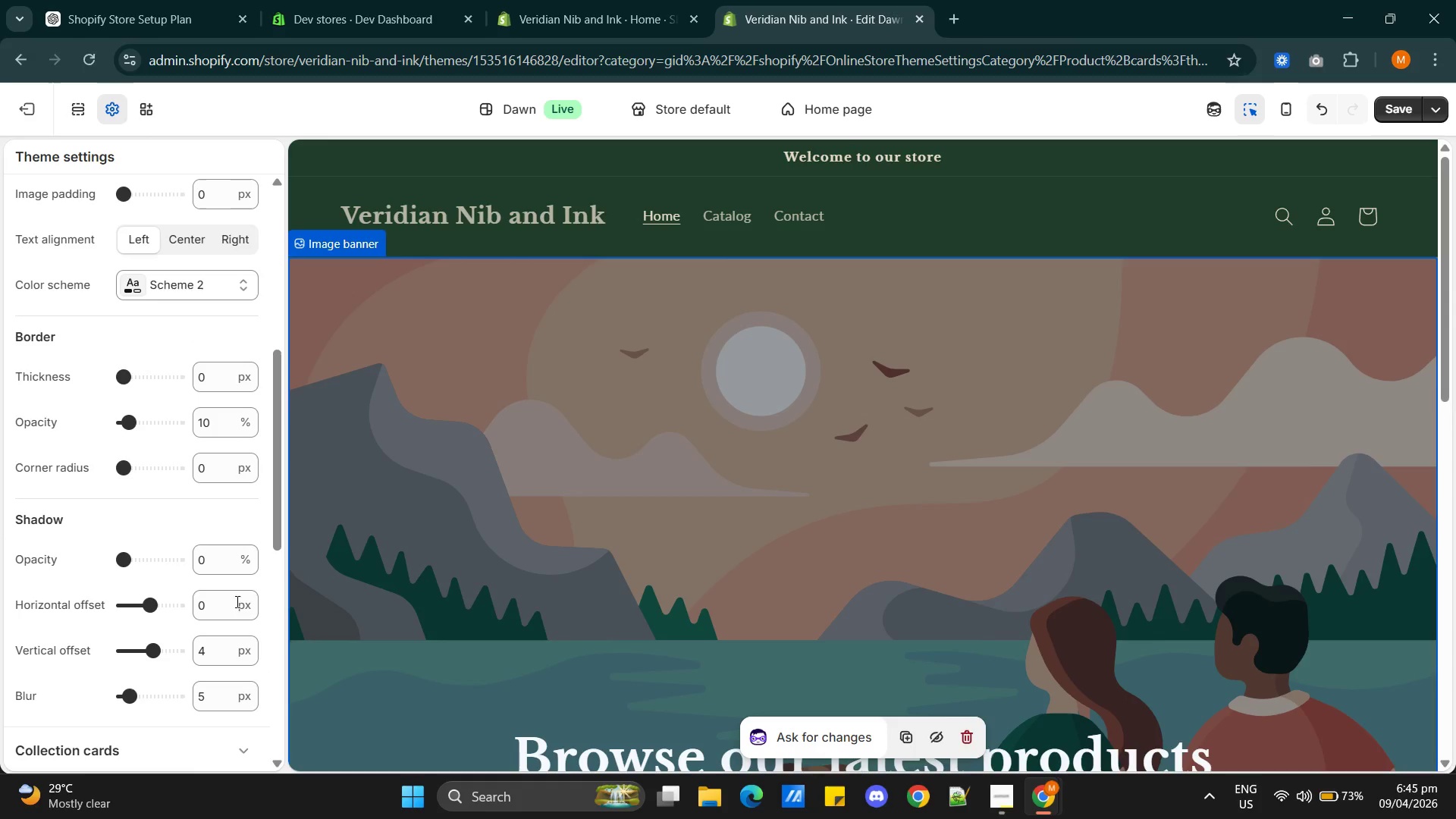 
scroll: coordinate [193, 591], scroll_direction: down, amount: 5.0
 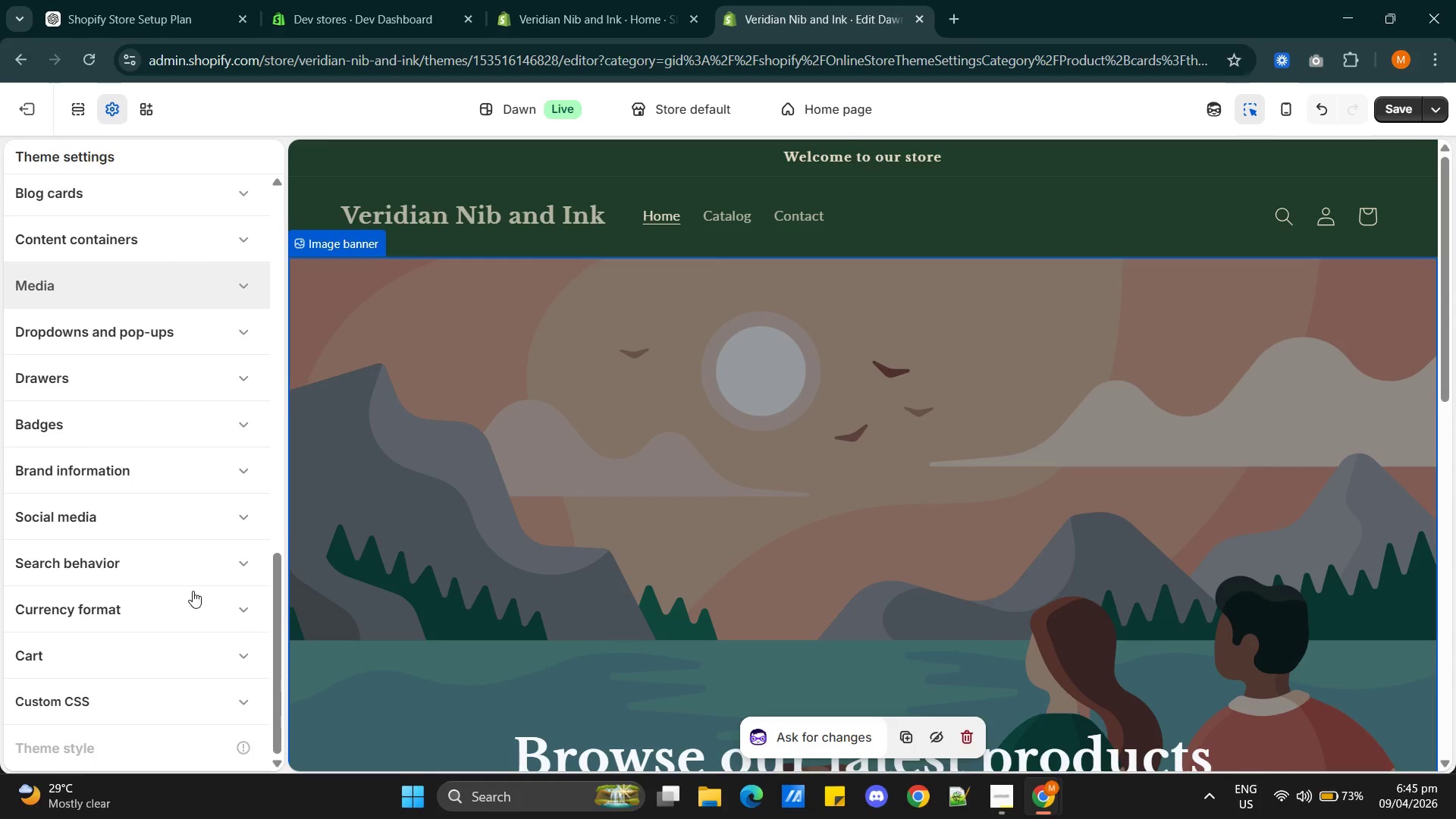 
scroll: coordinate [182, 439], scroll_direction: up, amount: 31.0
 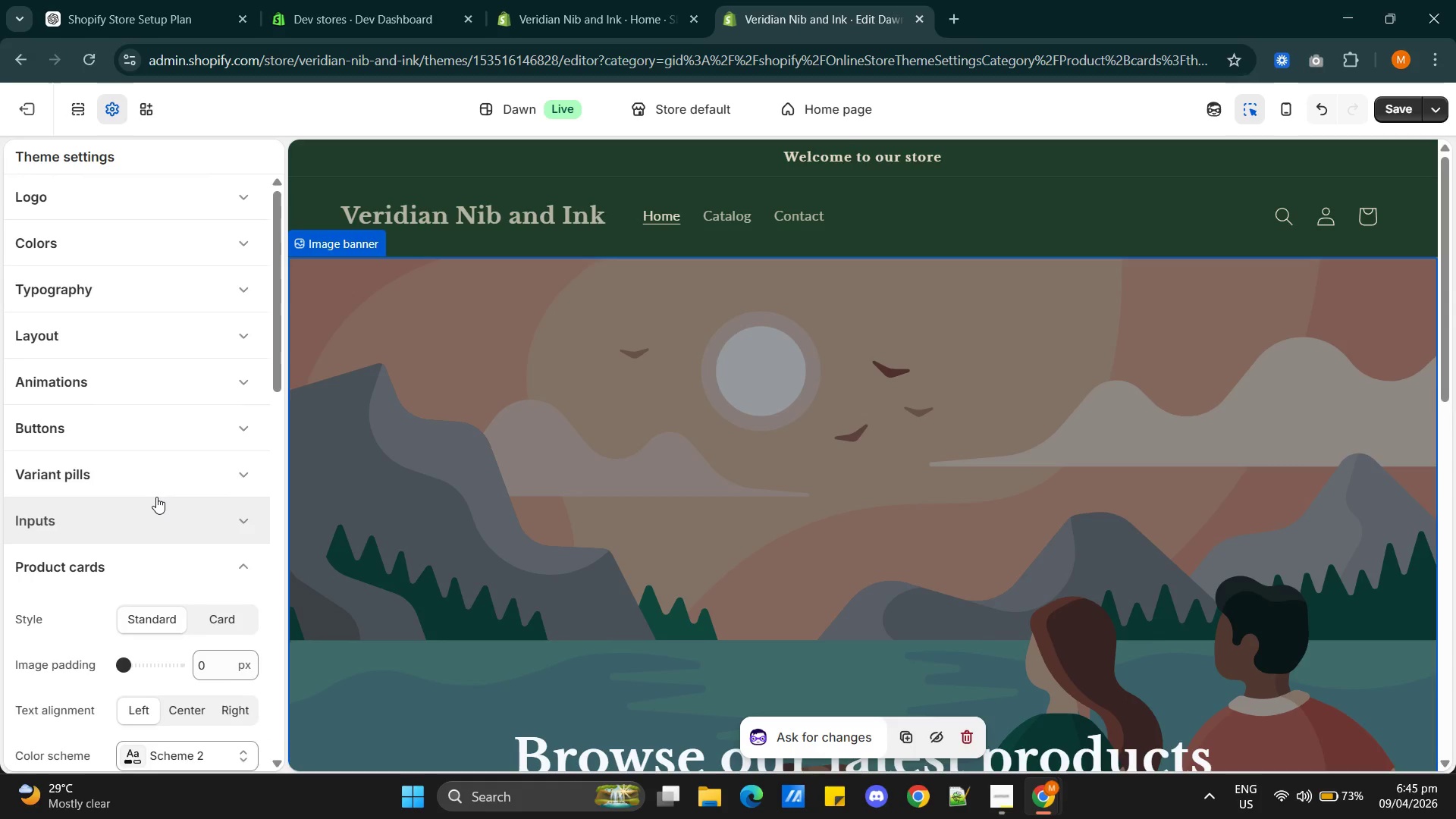 
scroll: coordinate [156, 497], scroll_direction: down, amount: 2.0
 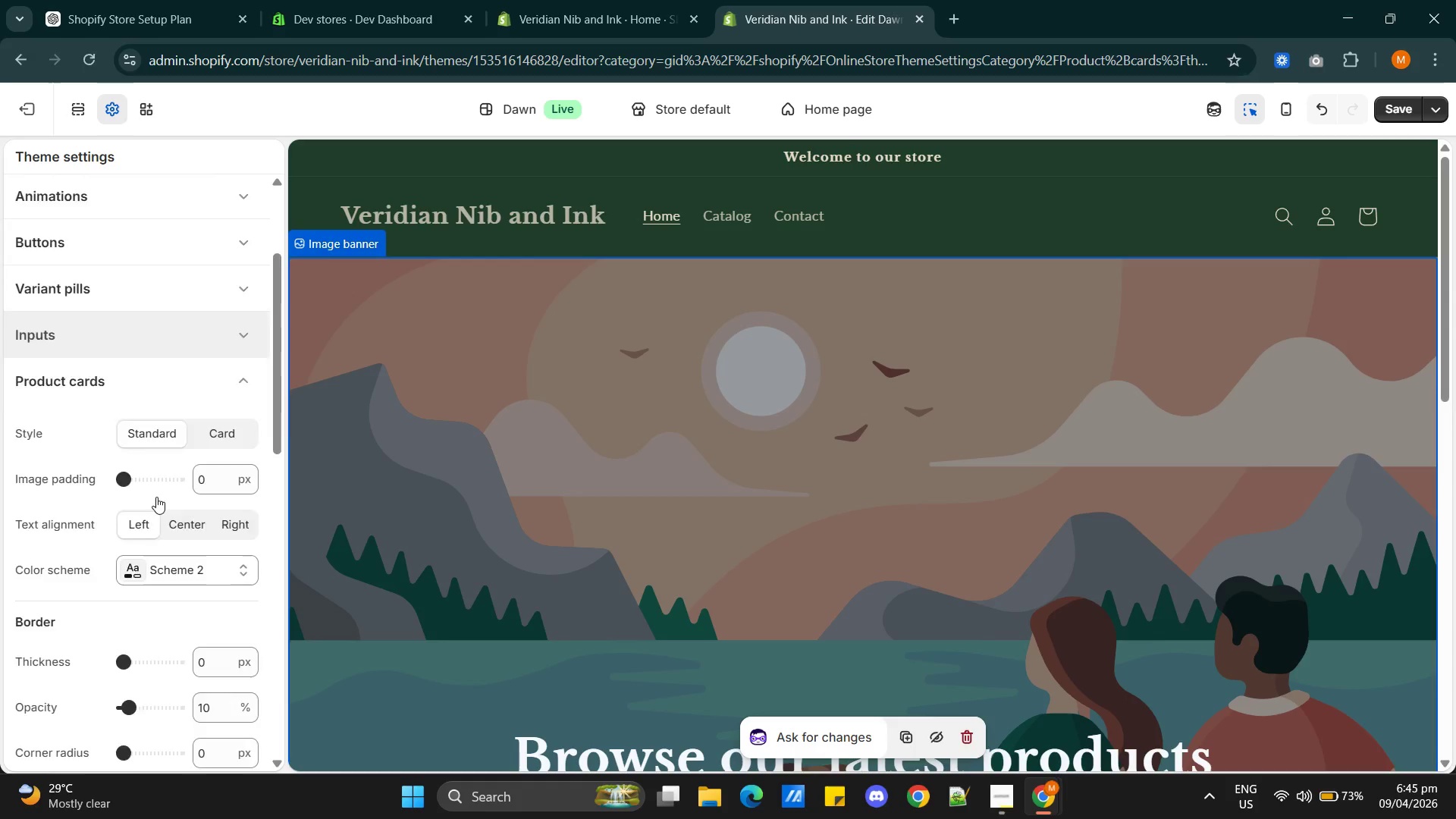 
scroll: coordinate [156, 497], scroll_direction: up, amount: 9.0
 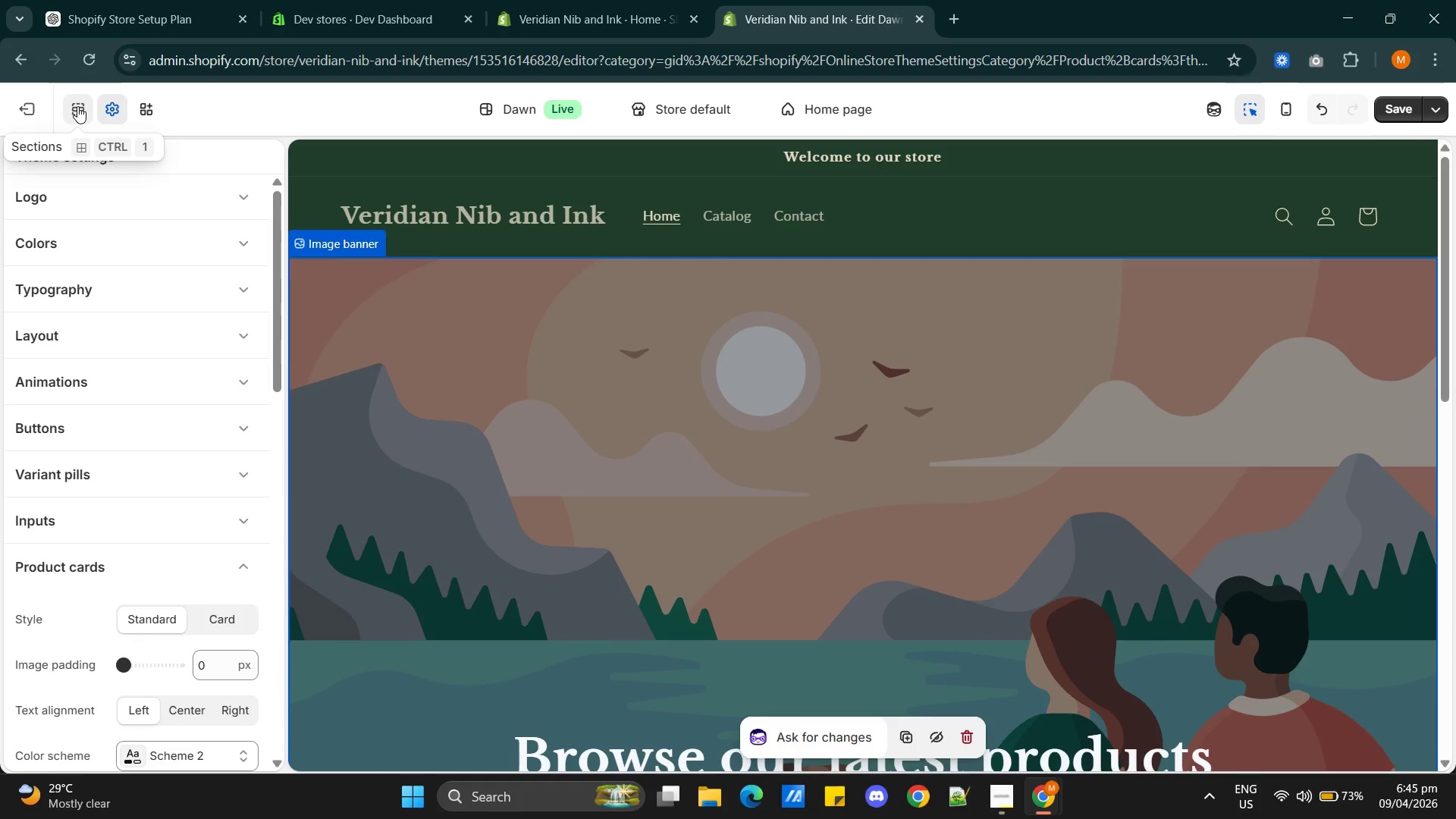 
left_click([77, 106])
 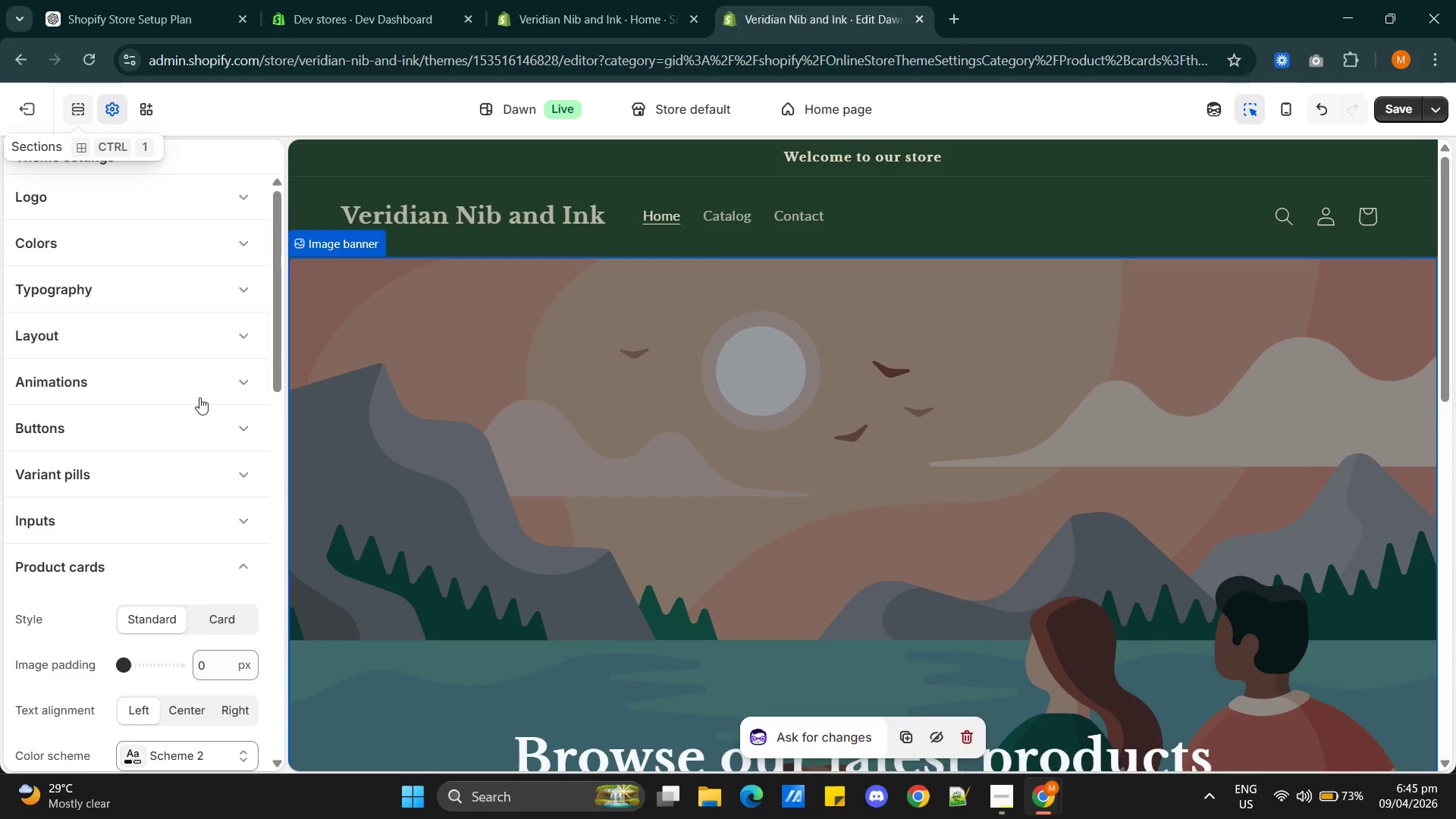 
mouse_move([215, 419])
 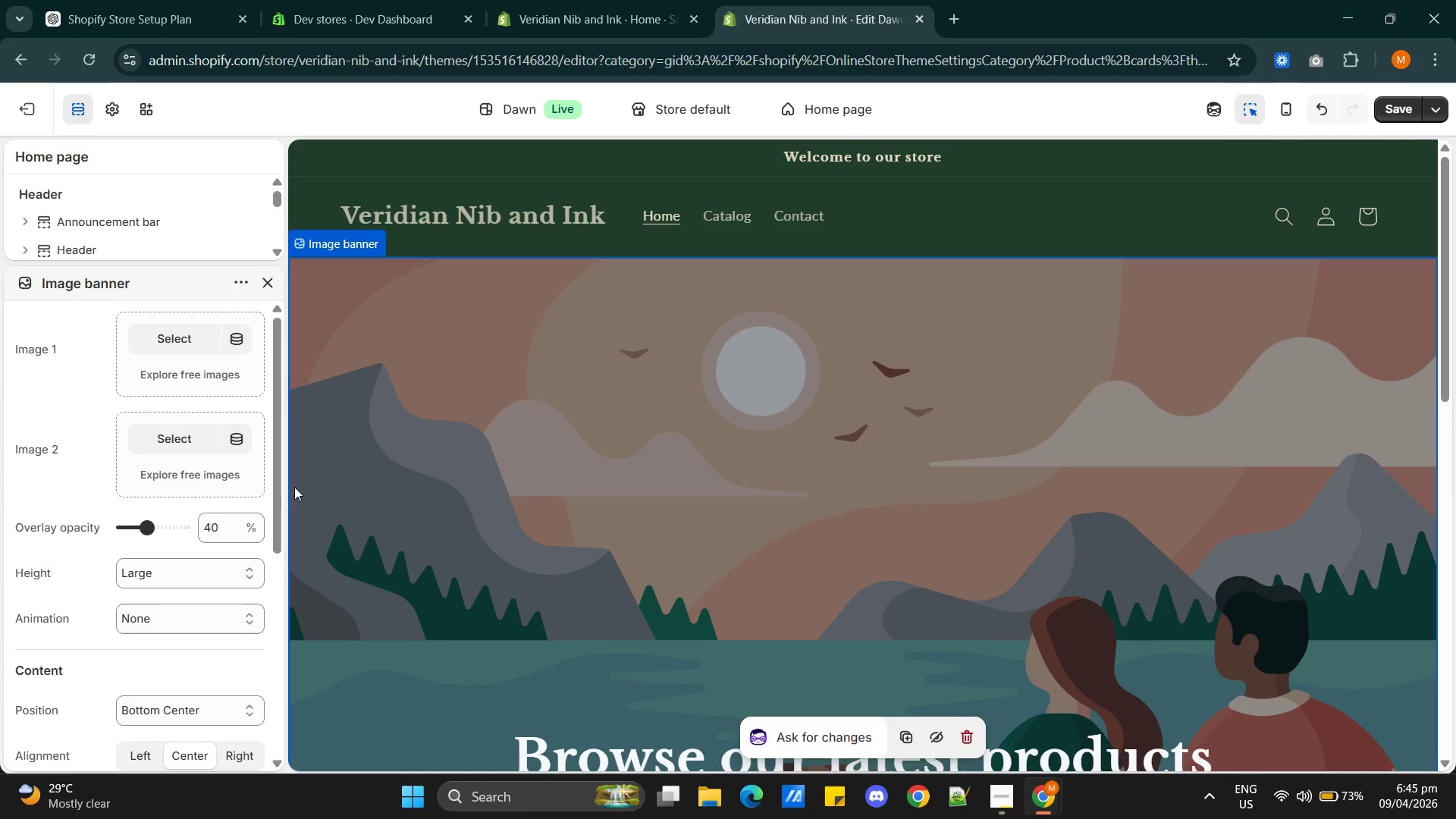 
scroll: coordinate [132, 538], scroll_direction: down, amount: 2.0
 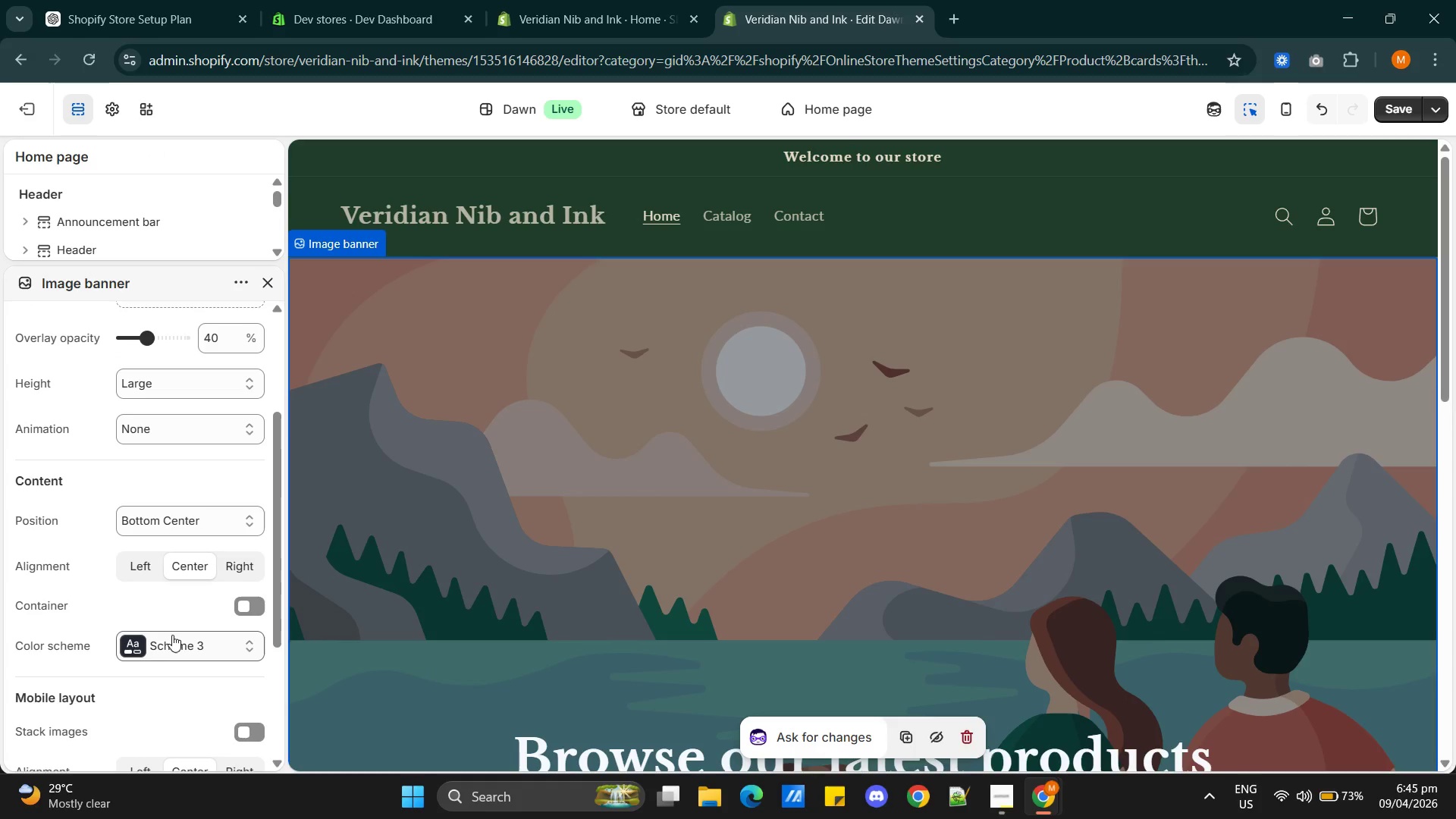 
left_click([185, 635])
 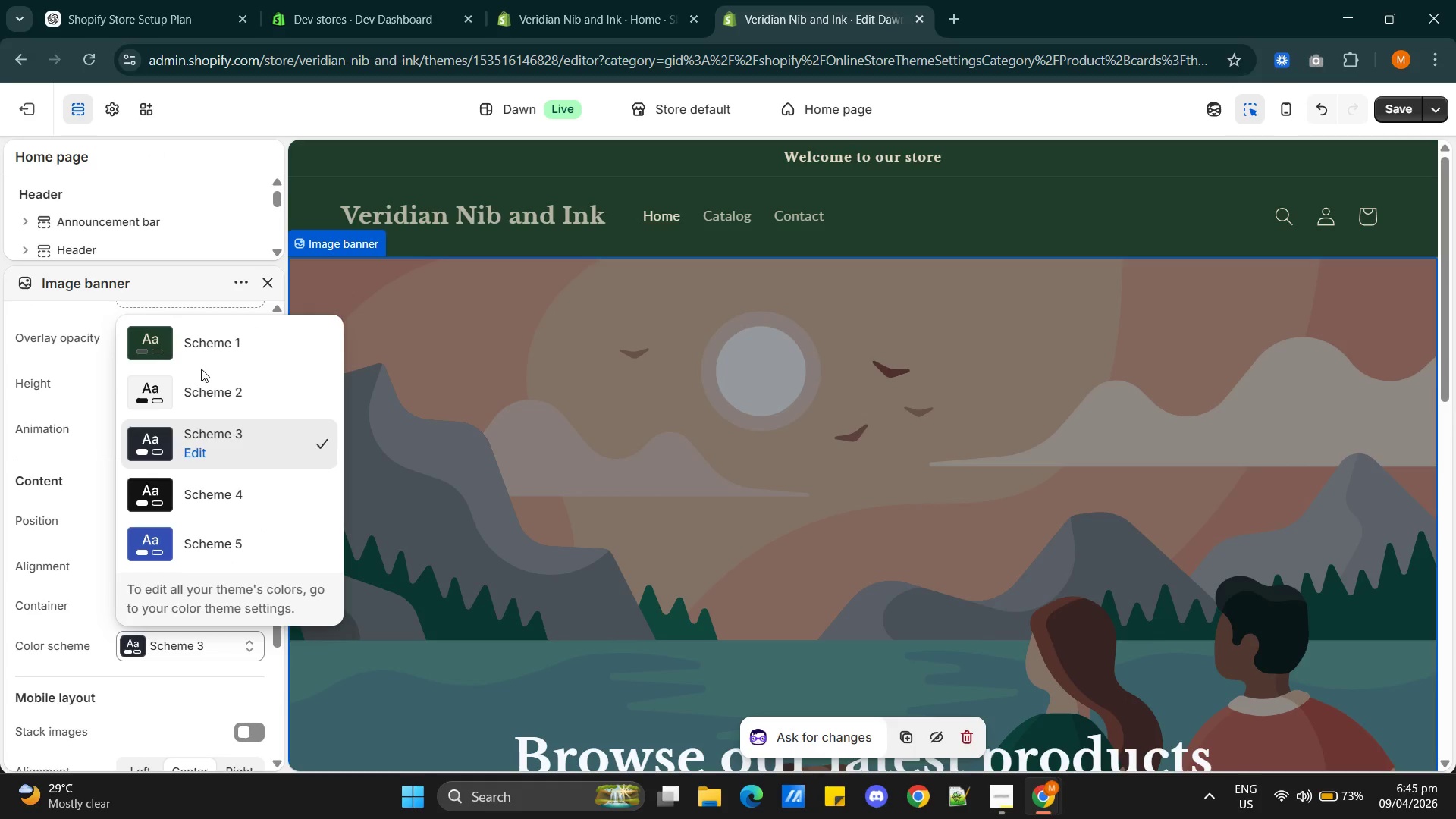 
left_click([207, 351])
 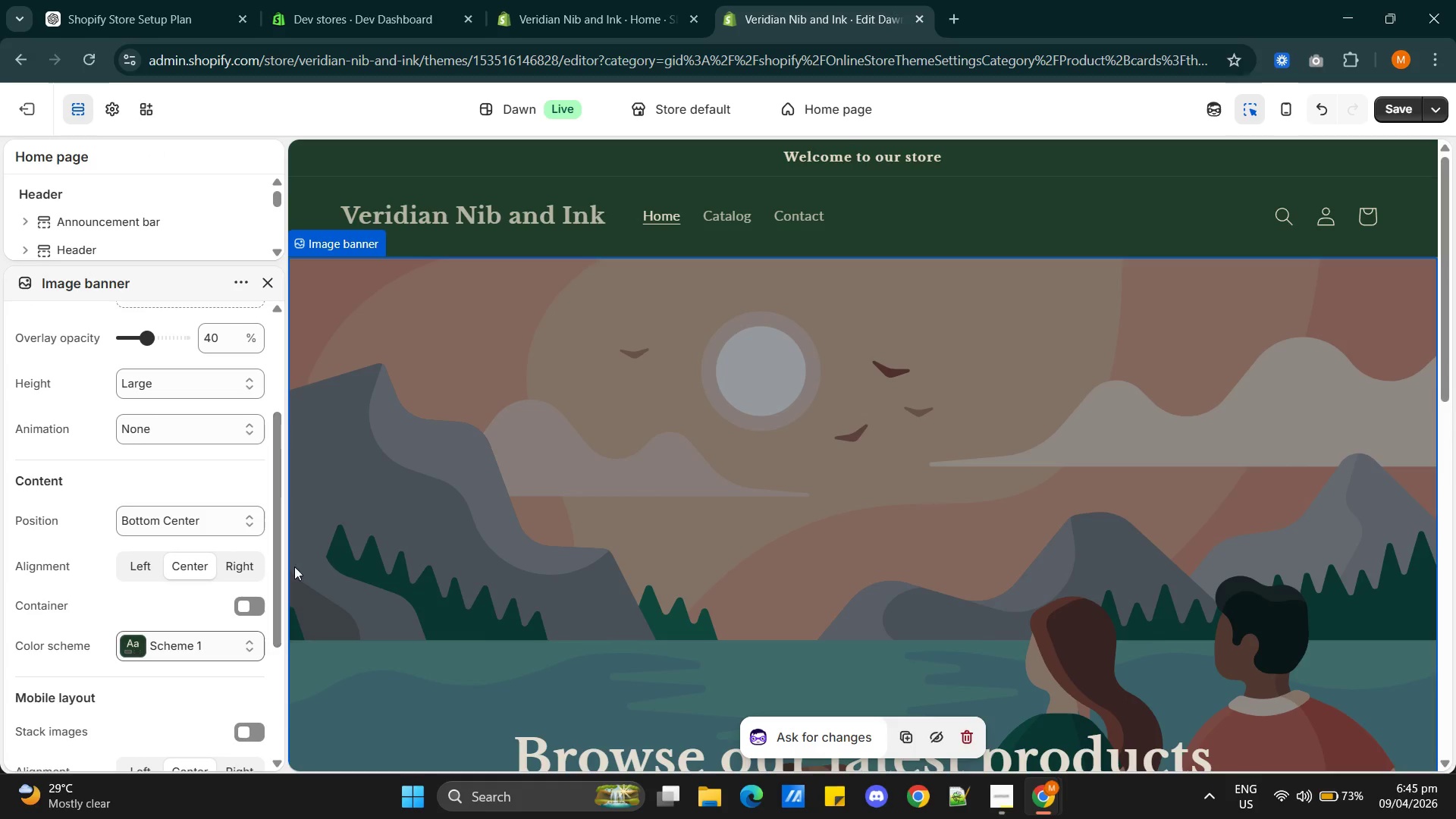 
scroll: coordinate [158, 525], scroll_direction: down, amount: 6.0
 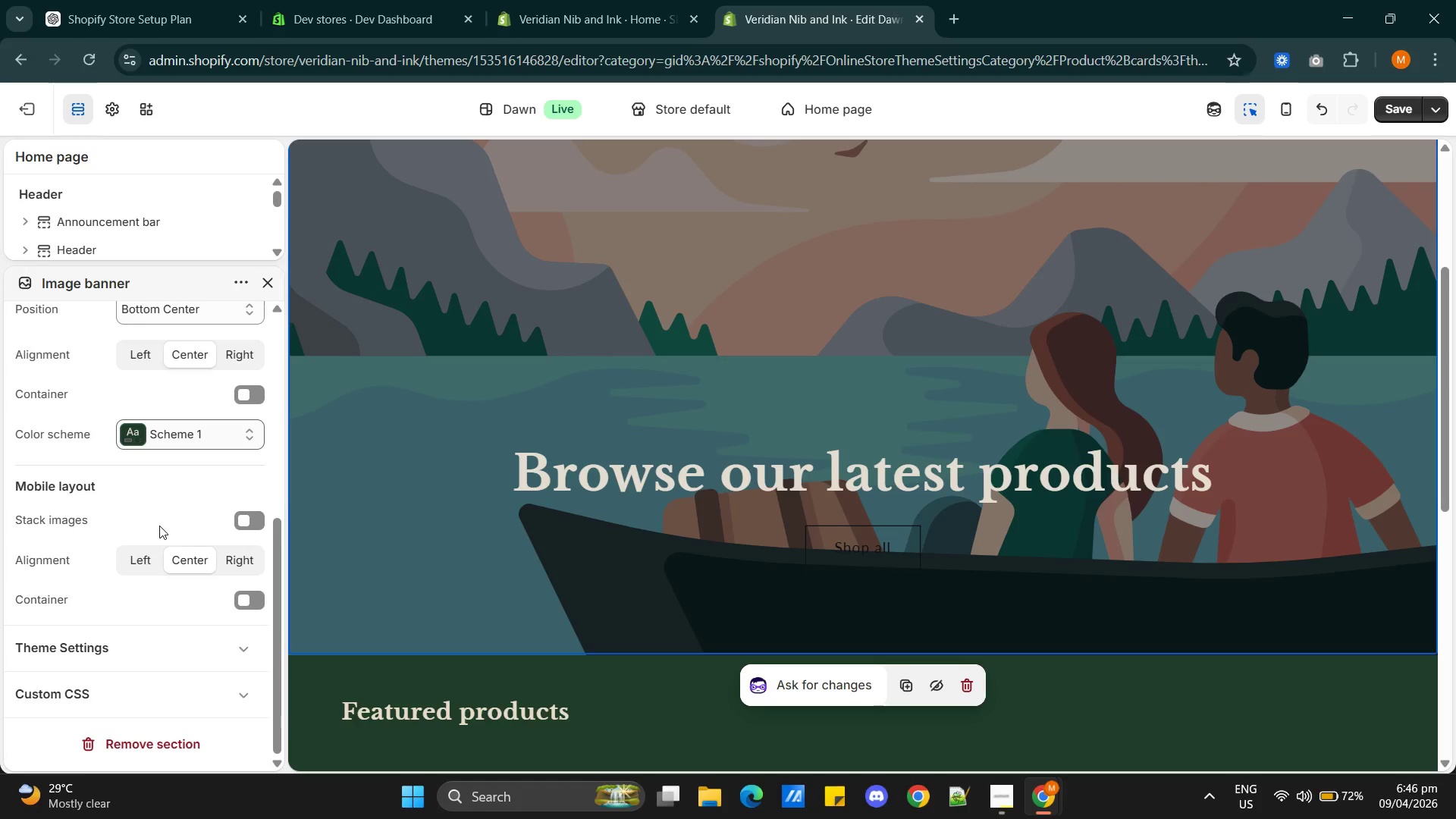 
scroll: coordinate [159, 526], scroll_direction: up, amount: 5.0
 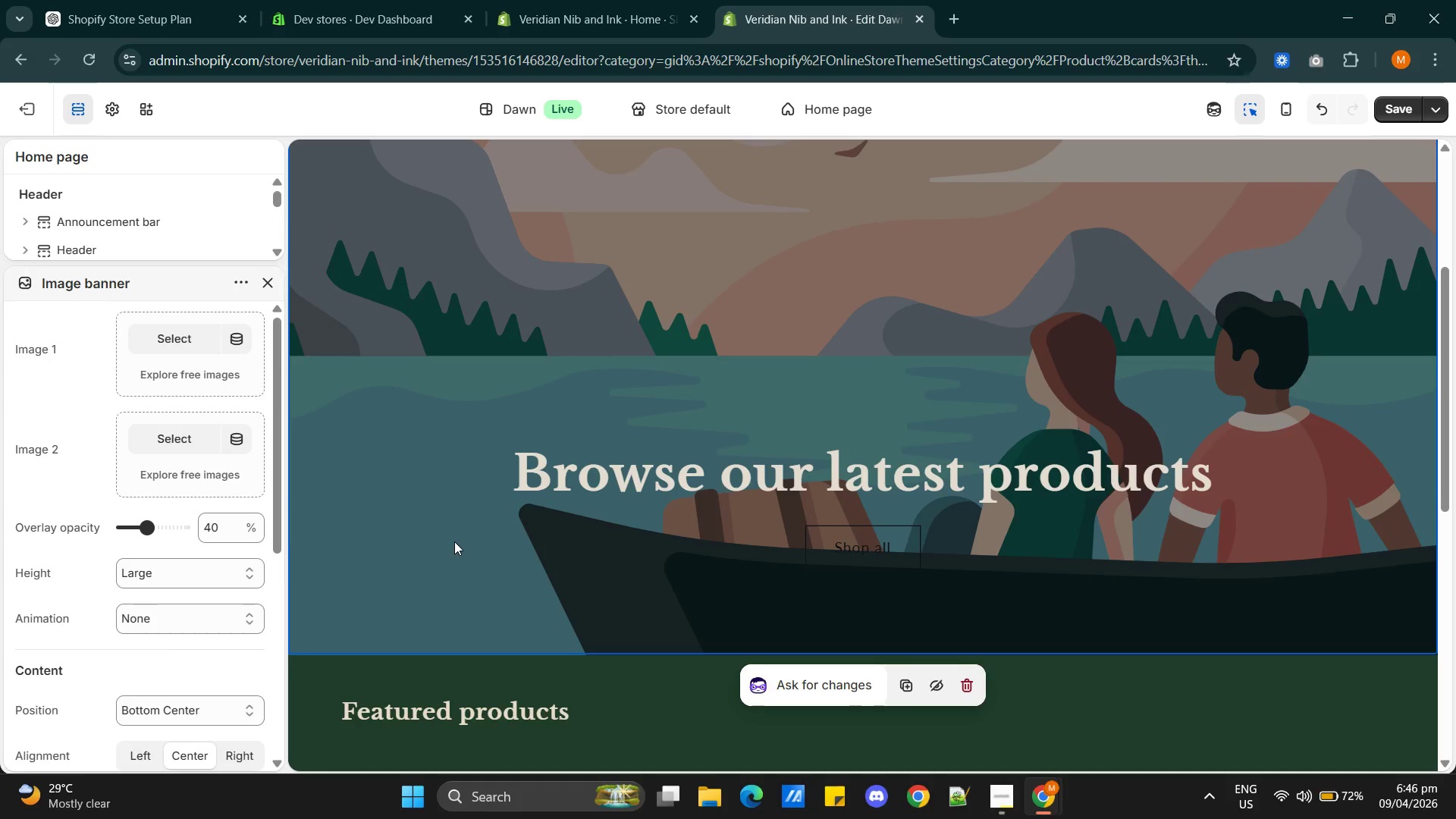 
key(Alt+AltLeft)
 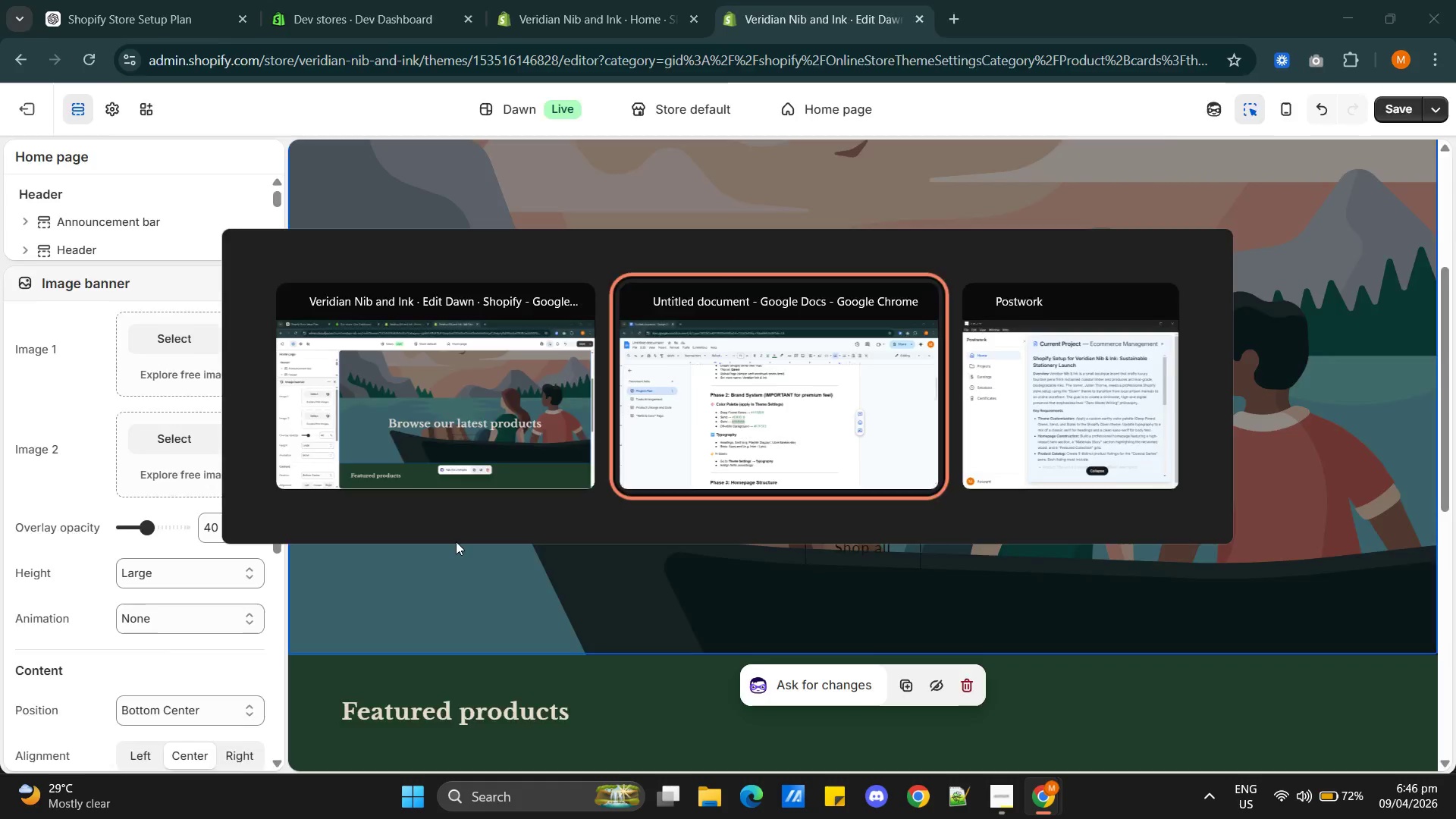 
key(Alt+Tab)
 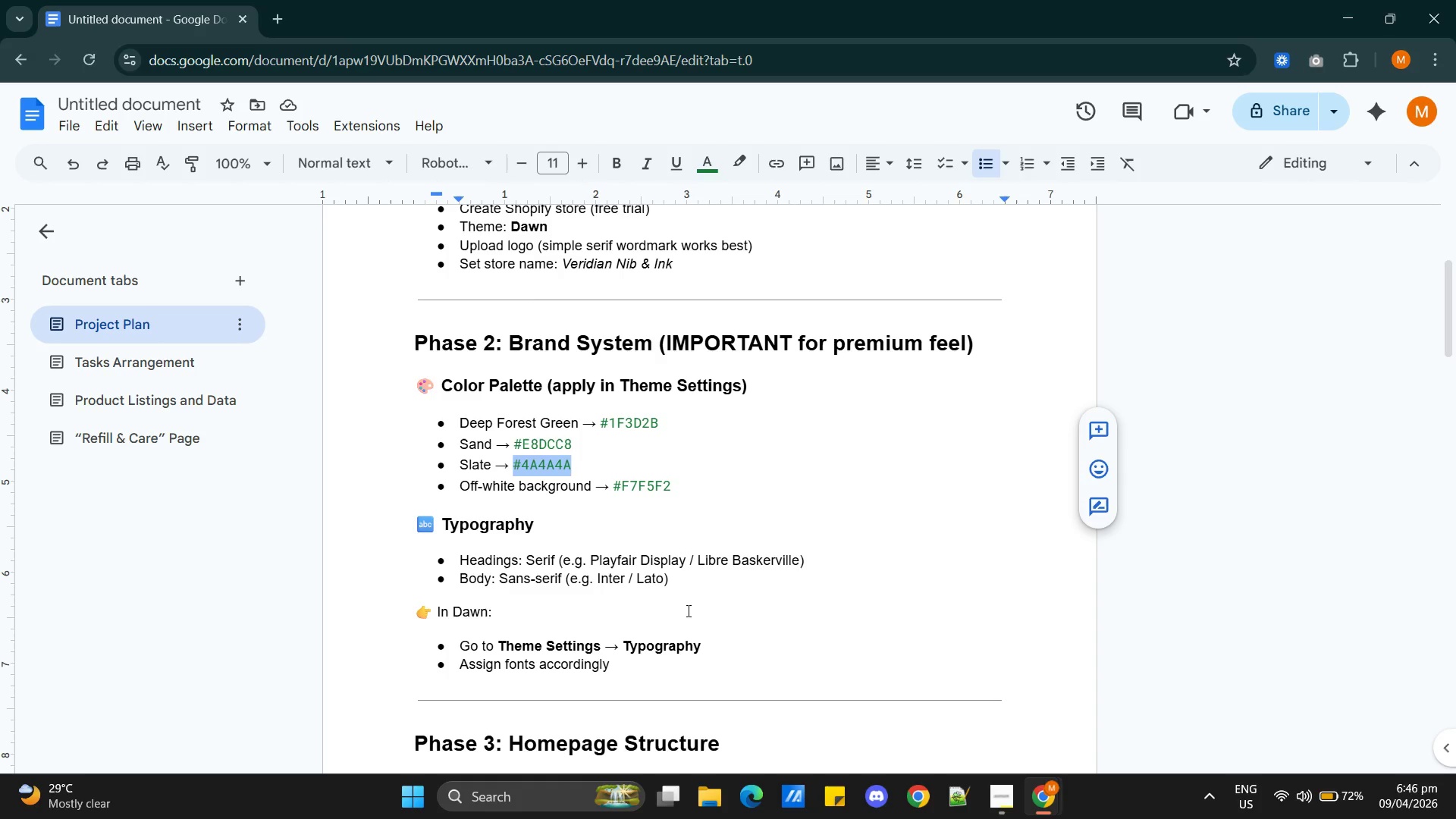 
scroll: coordinate [690, 604], scroll_direction: down, amount: 1.0
 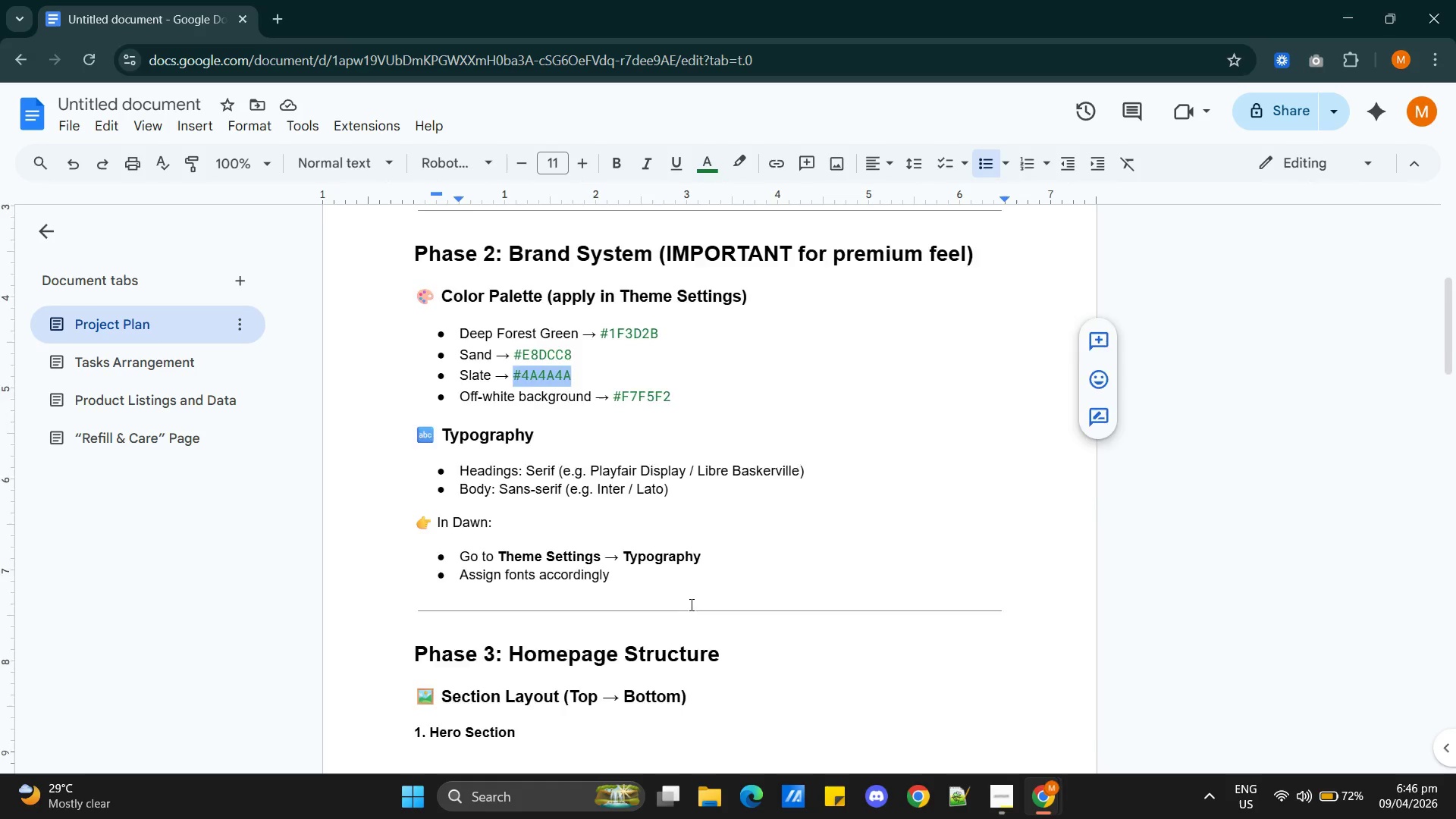 
scroll: coordinate [690, 604], scroll_direction: up, amount: 1.0
 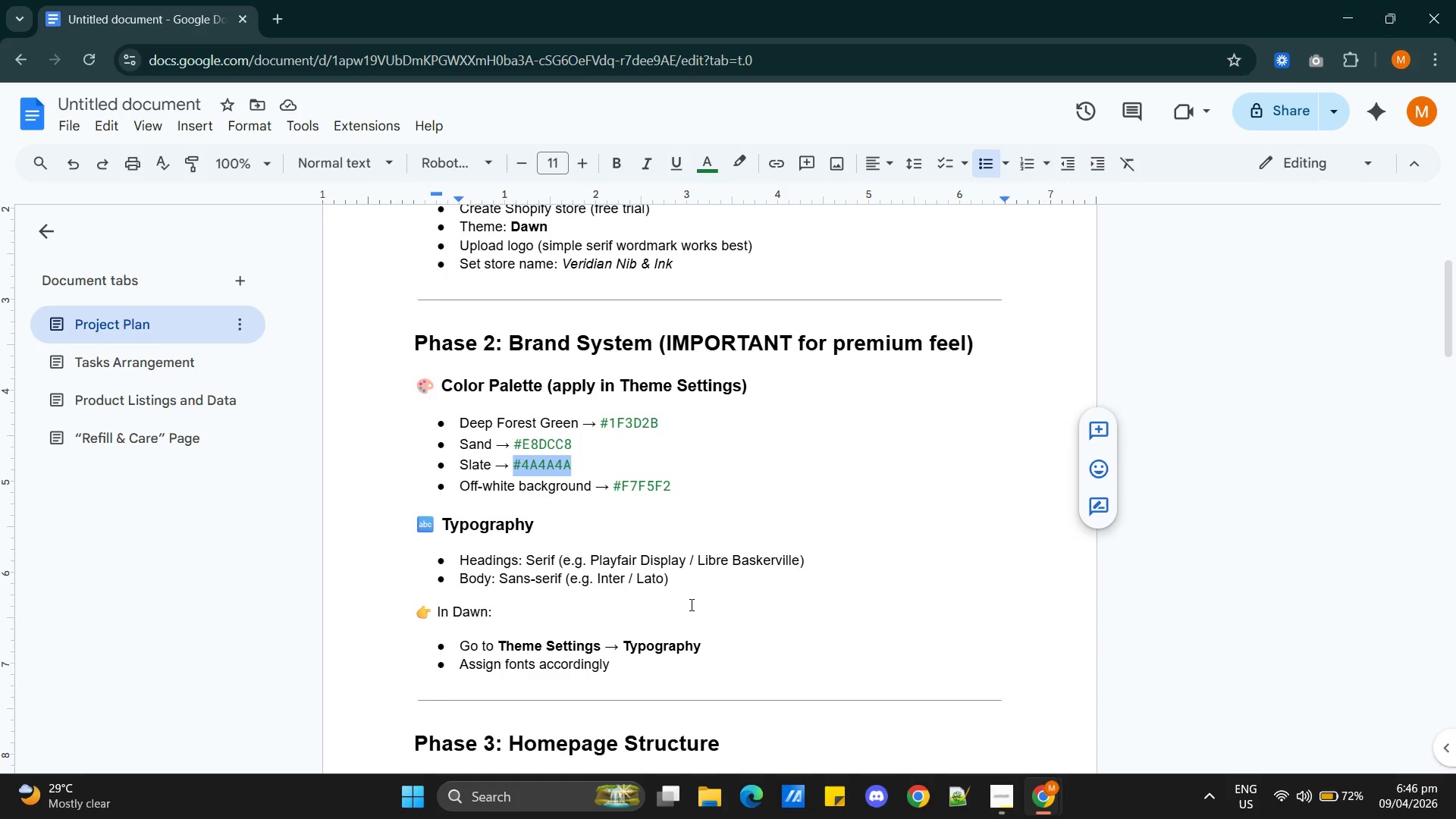 
scroll: coordinate [690, 604], scroll_direction: down, amount: 6.0
 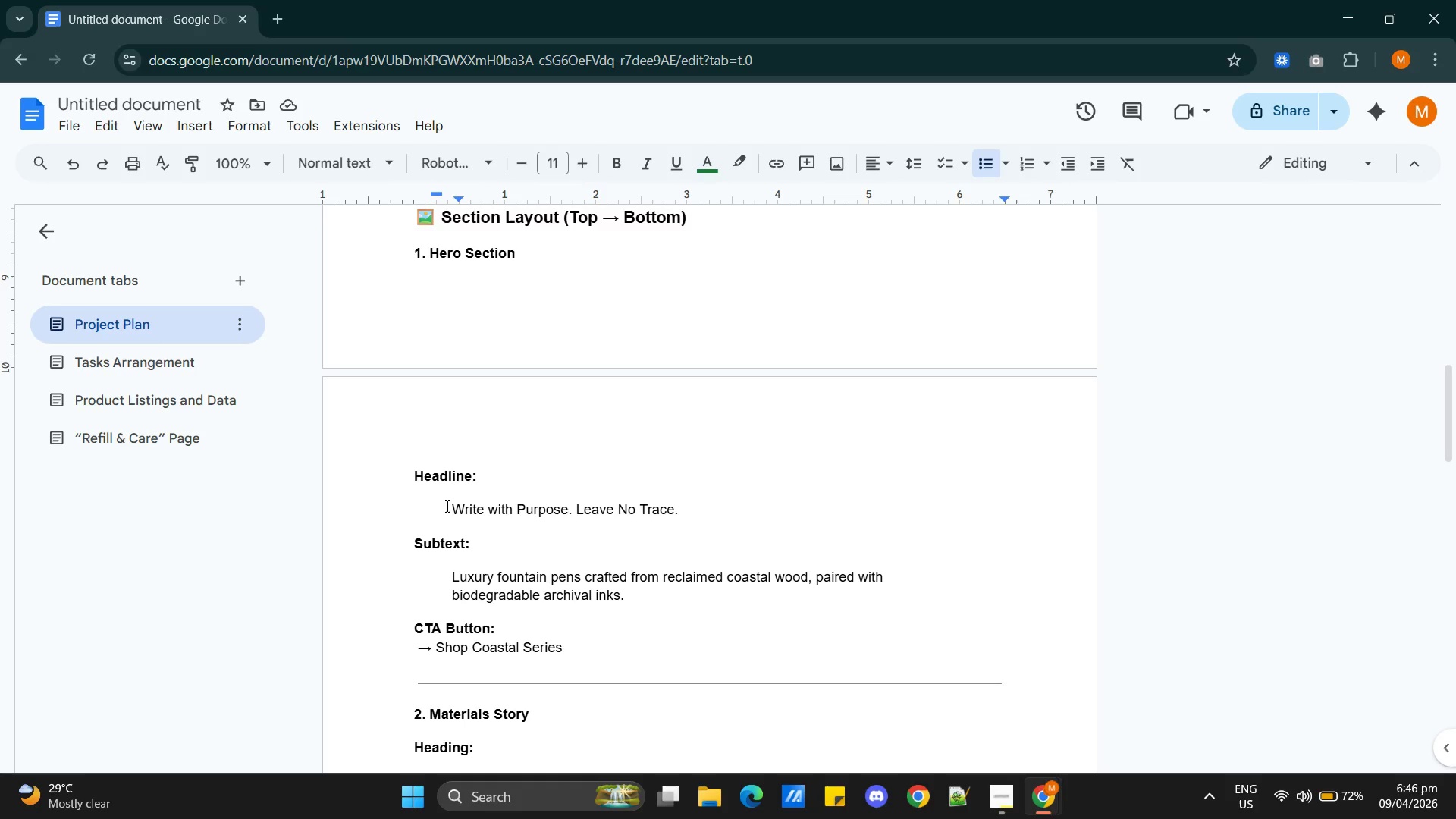 
left_click_drag(start_coordinate=[446, 505], to_coordinate=[682, 513])
 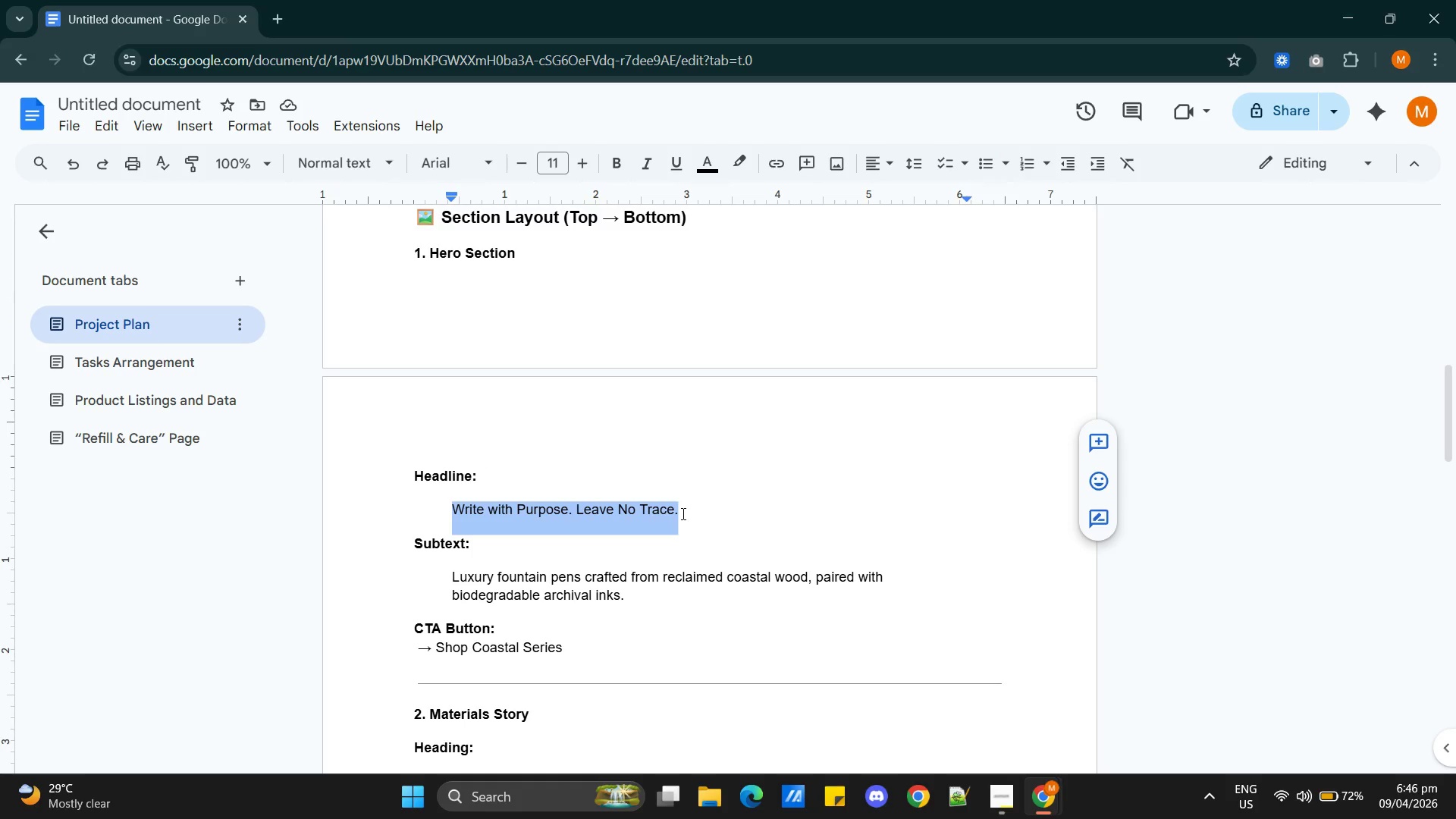 
key(Control+C)
 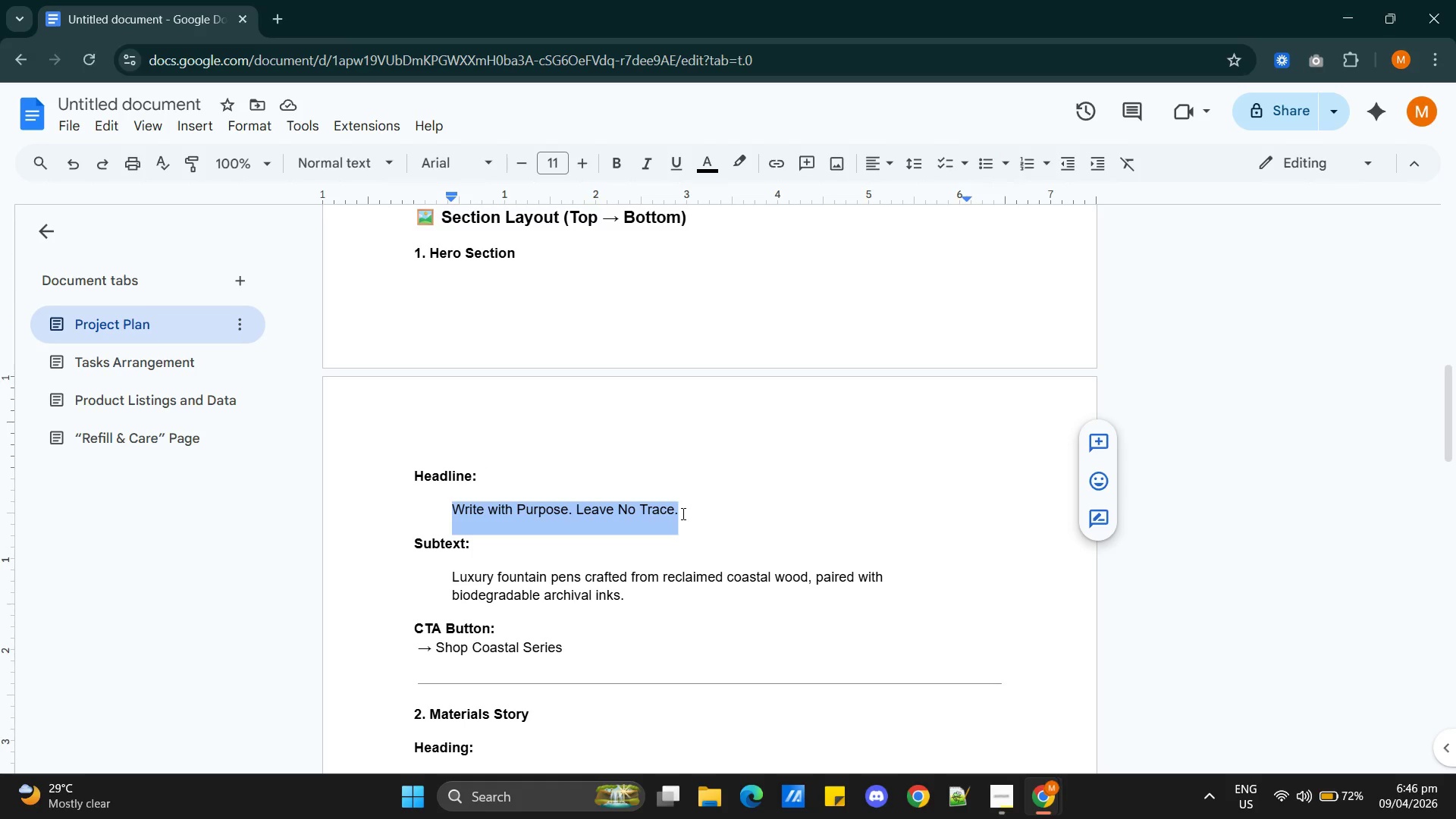 
key(Alt+AltLeft)
 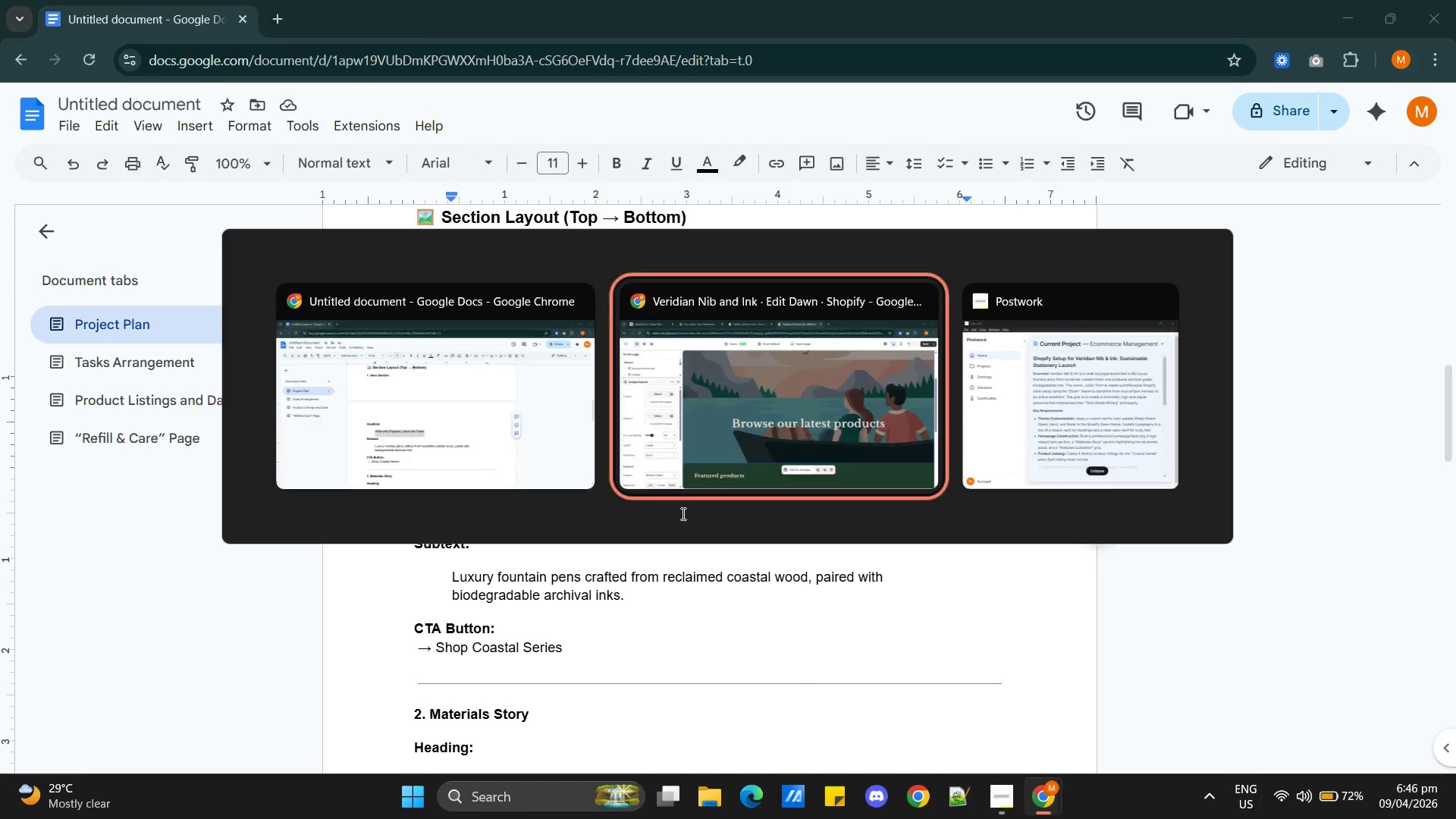 
key(Alt+Tab)
 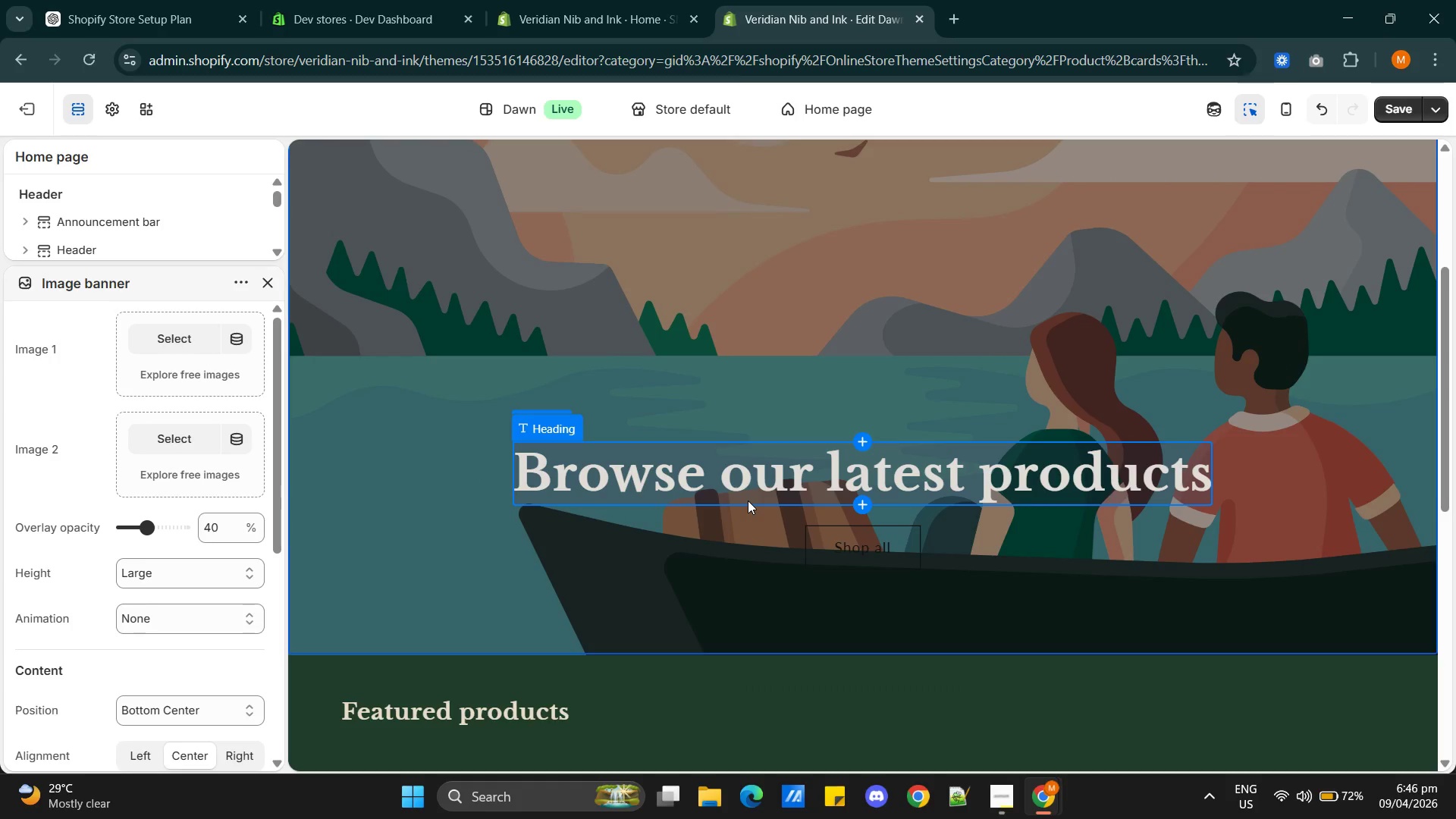 
scroll: coordinate [187, 514], scroll_direction: none, amount: 0.0
 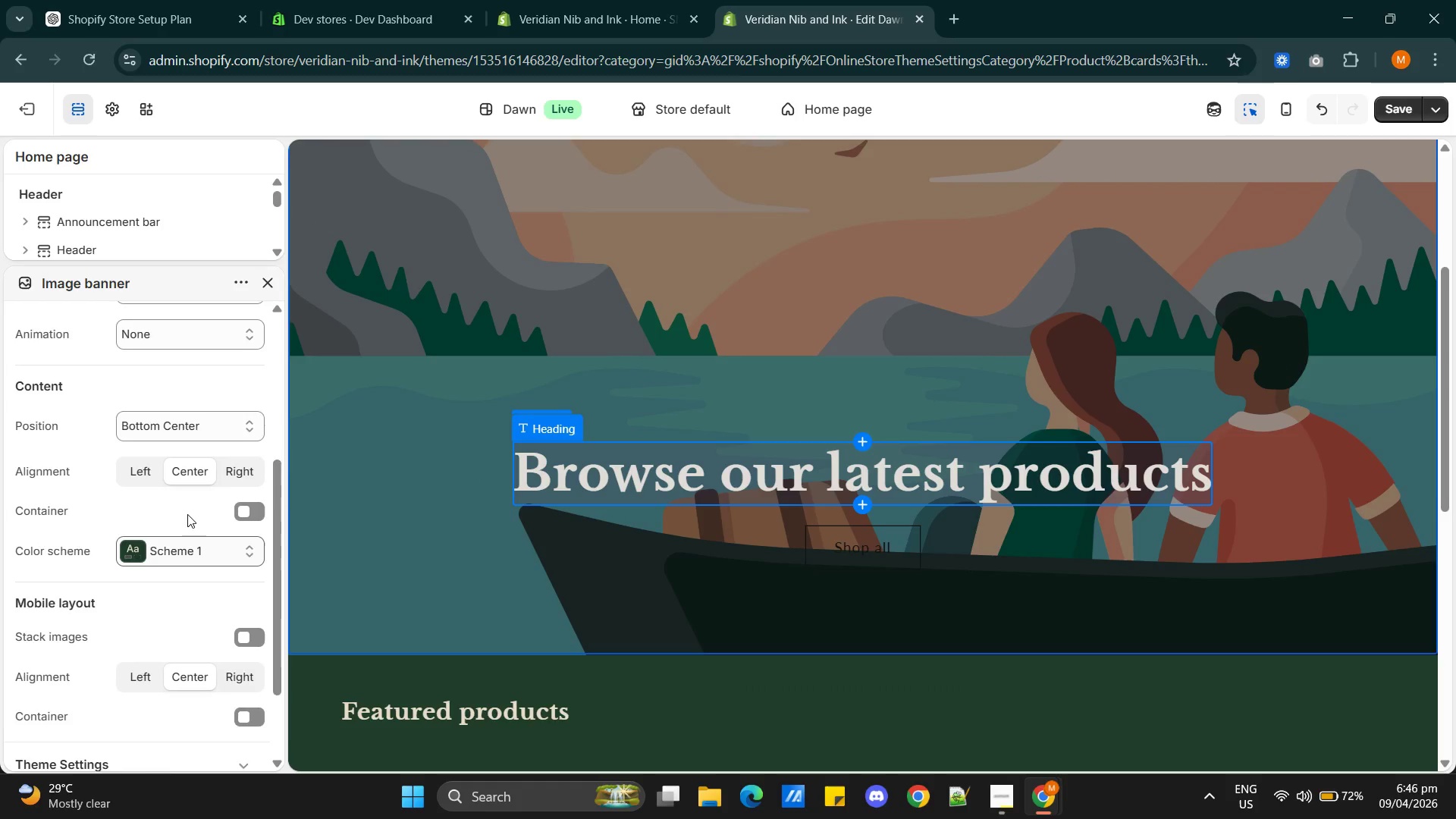 
scroll: coordinate [189, 513], scroll_direction: down, amount: 2.0
 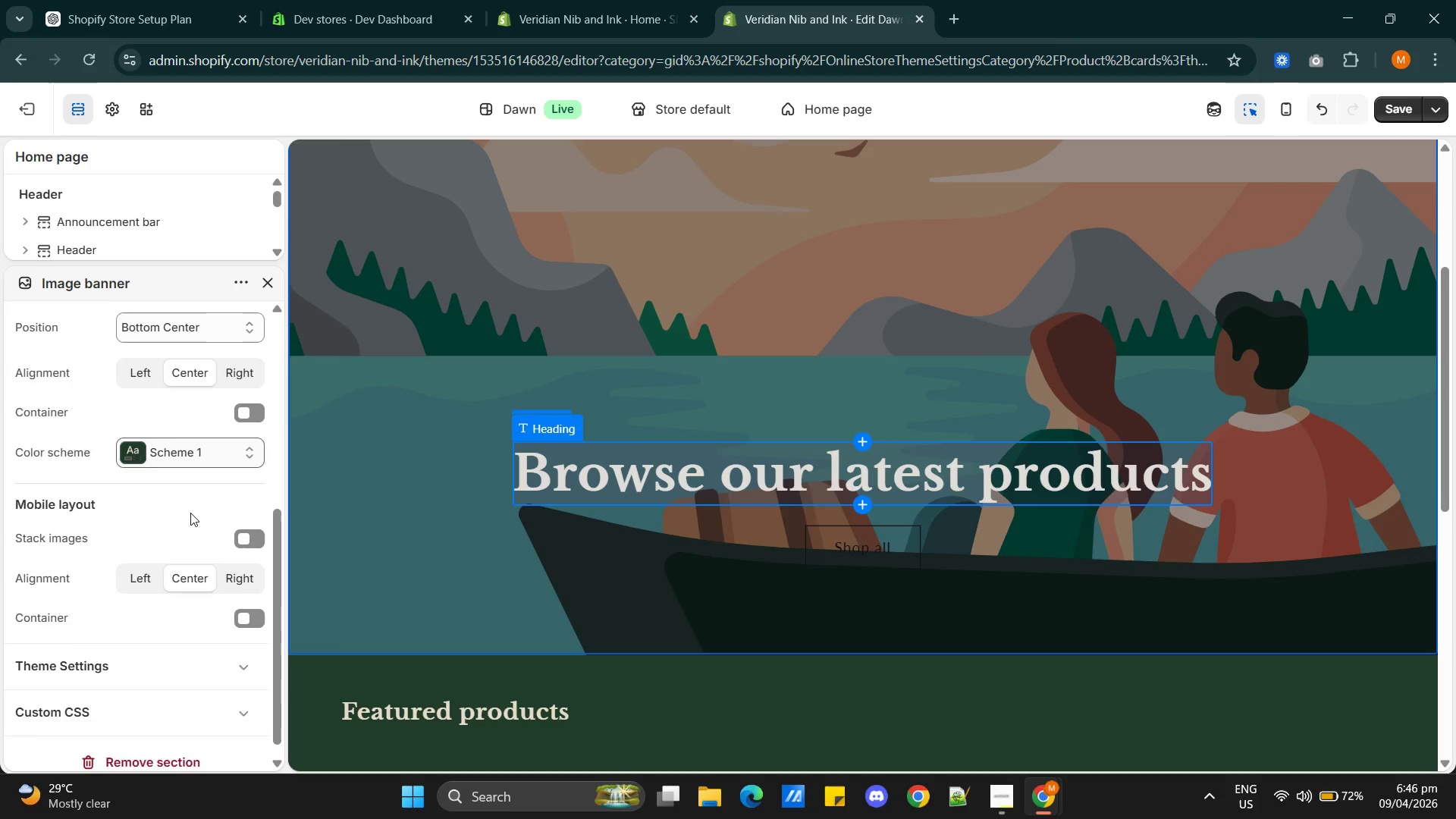 
scroll: coordinate [190, 513], scroll_direction: up, amount: 12.0
 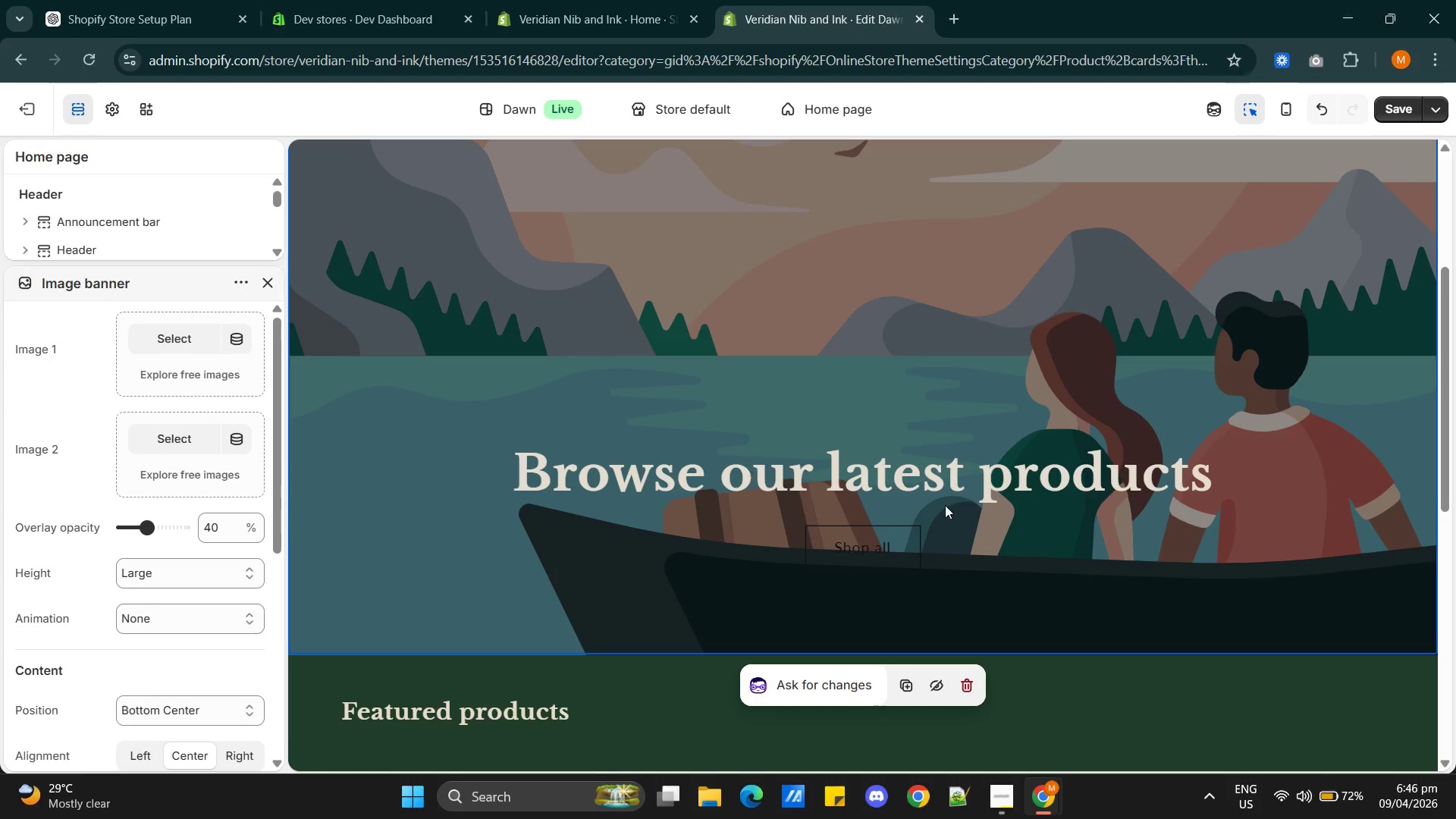 
left_click([785, 472])
 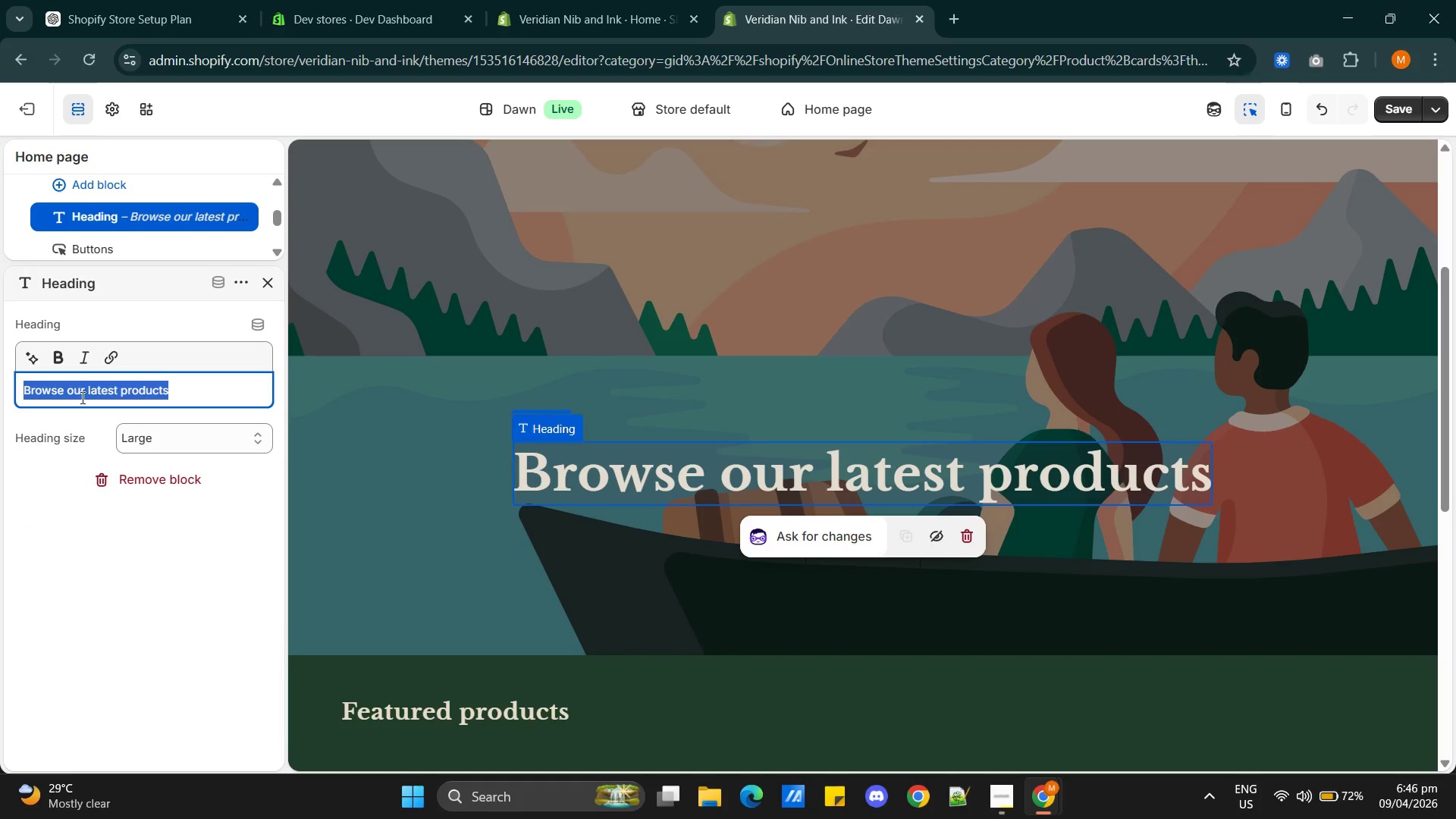 
double_click([93, 393])
 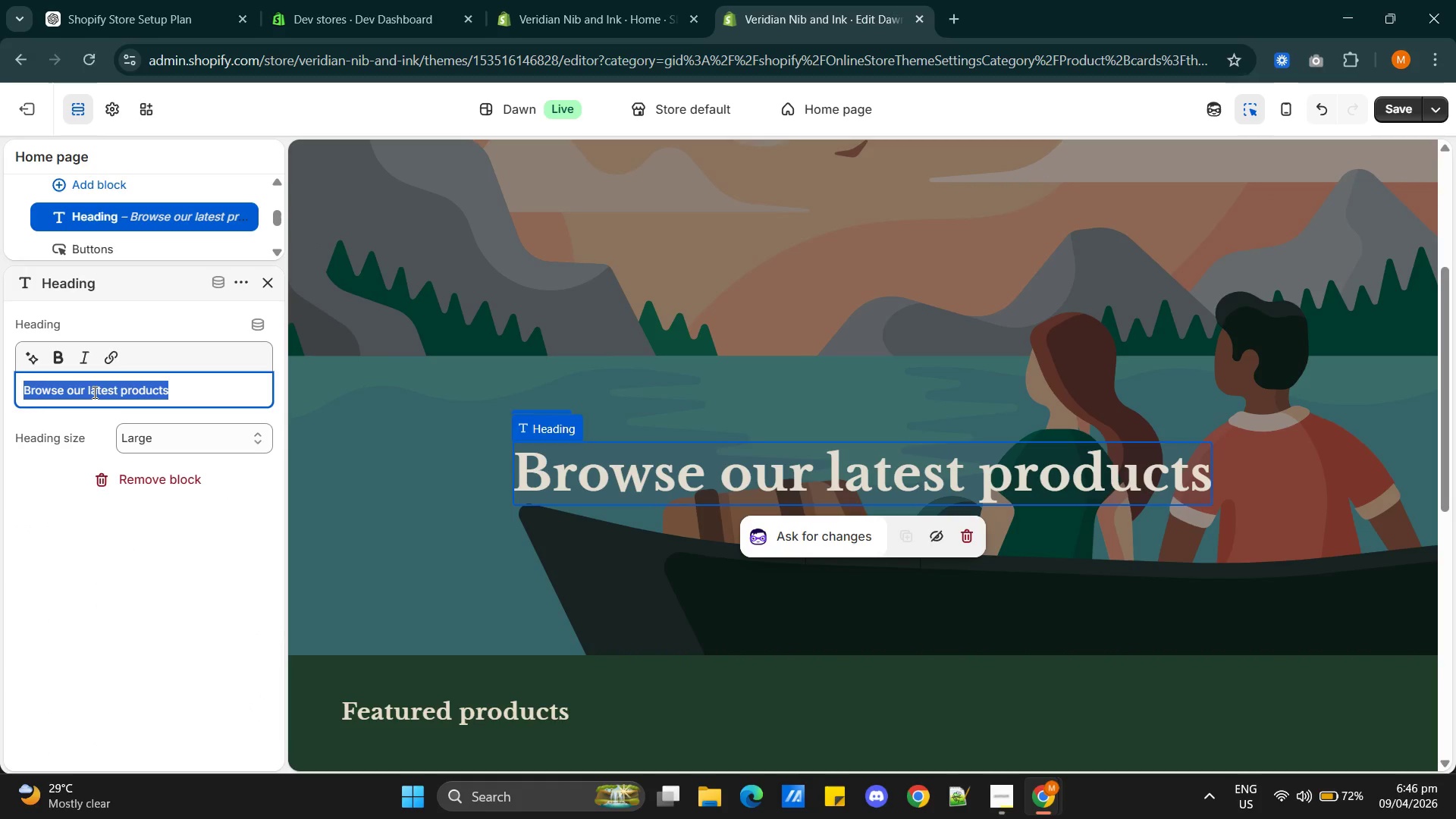 
triple_click([93, 392])
 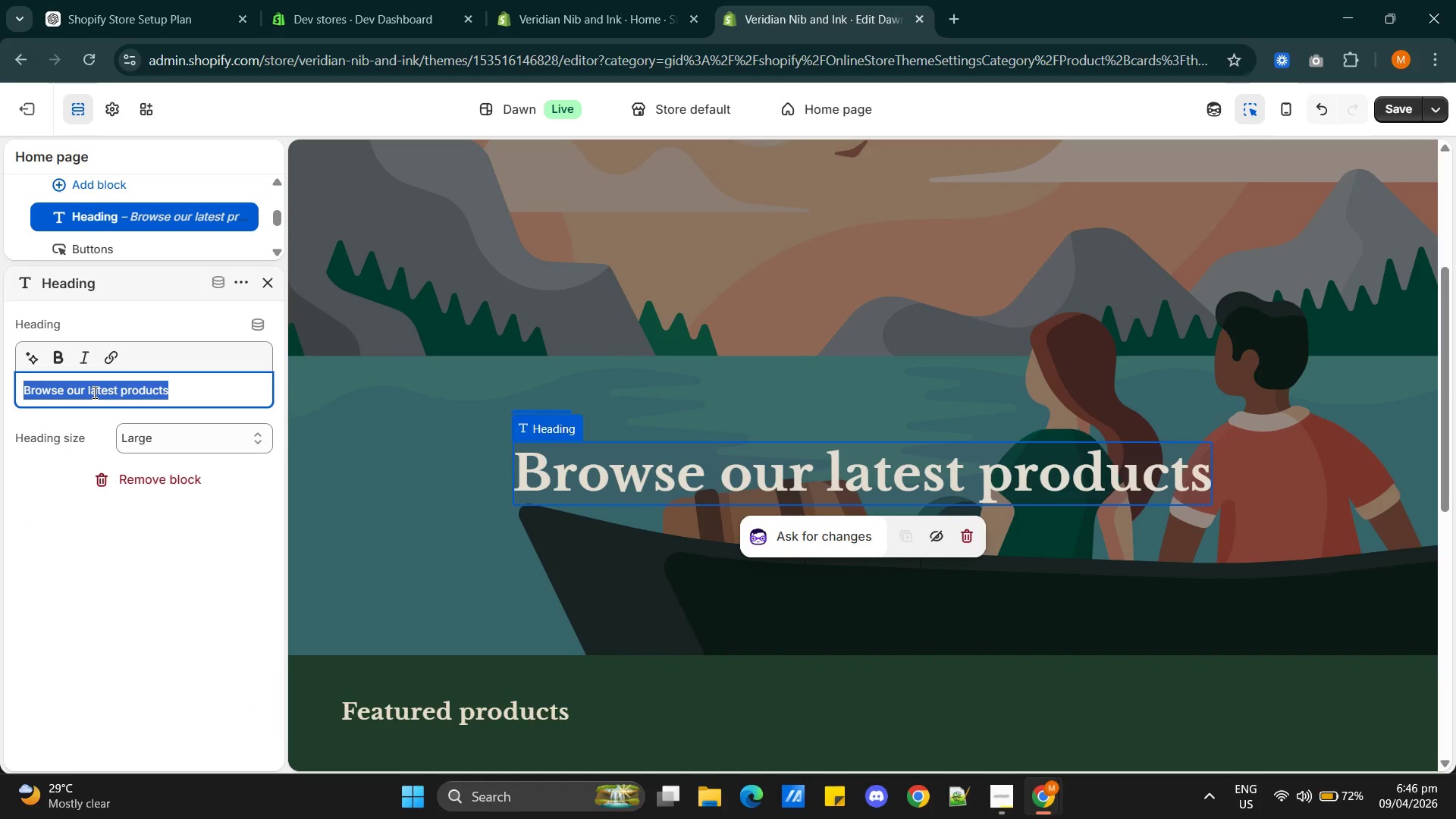 
key(Control+V)
 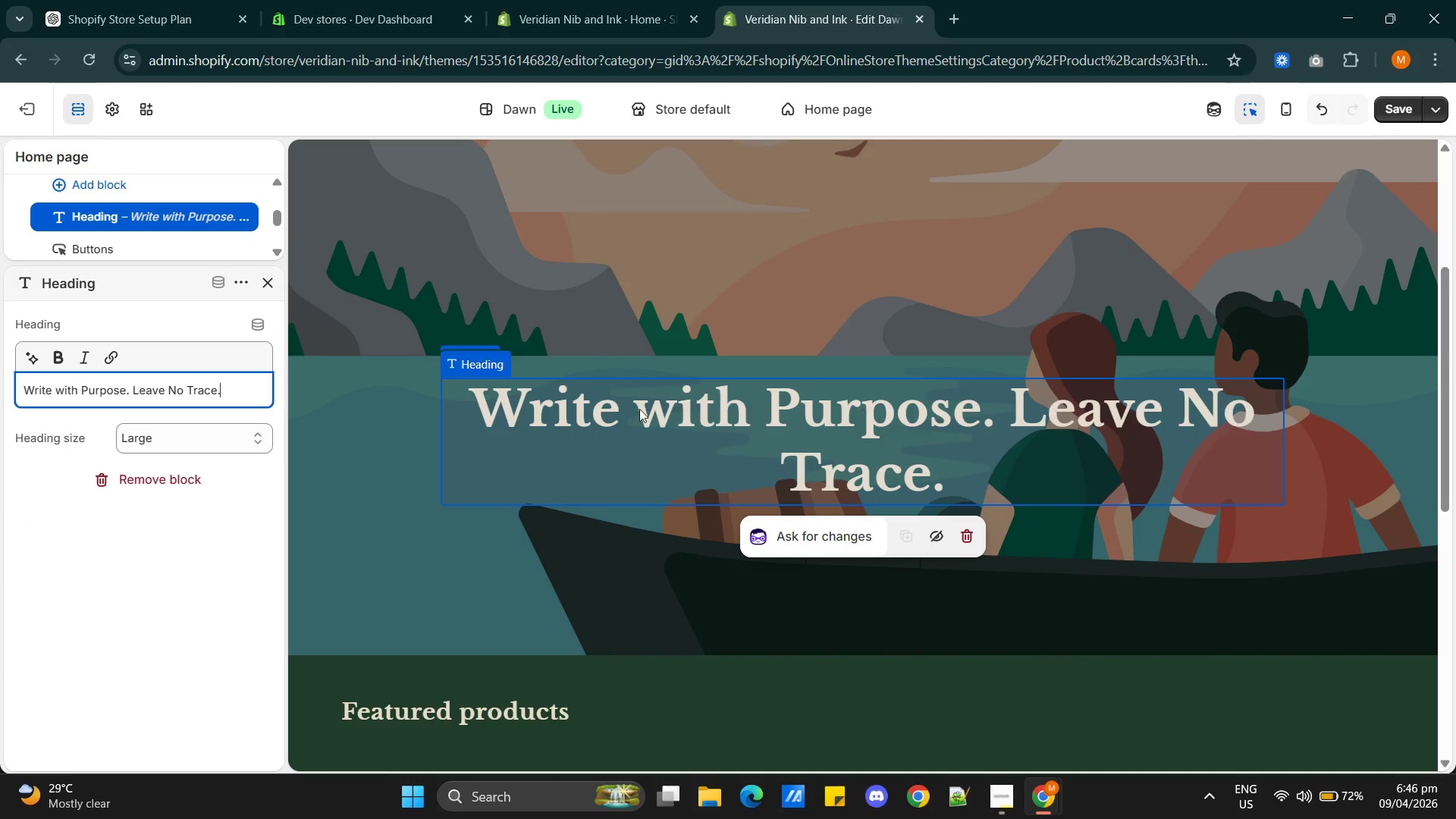 
left_click([179, 436])
 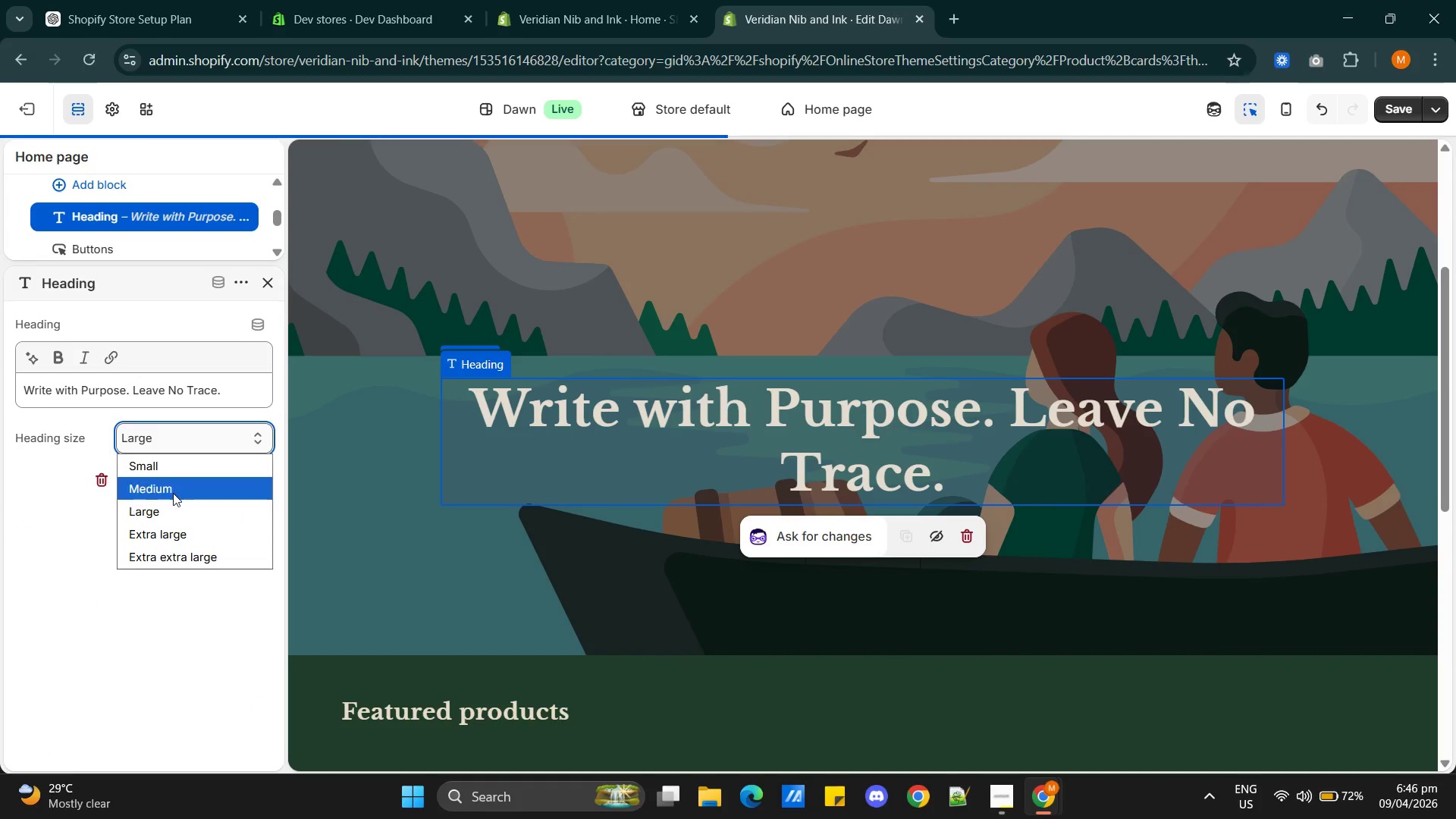 
left_click([173, 493])
 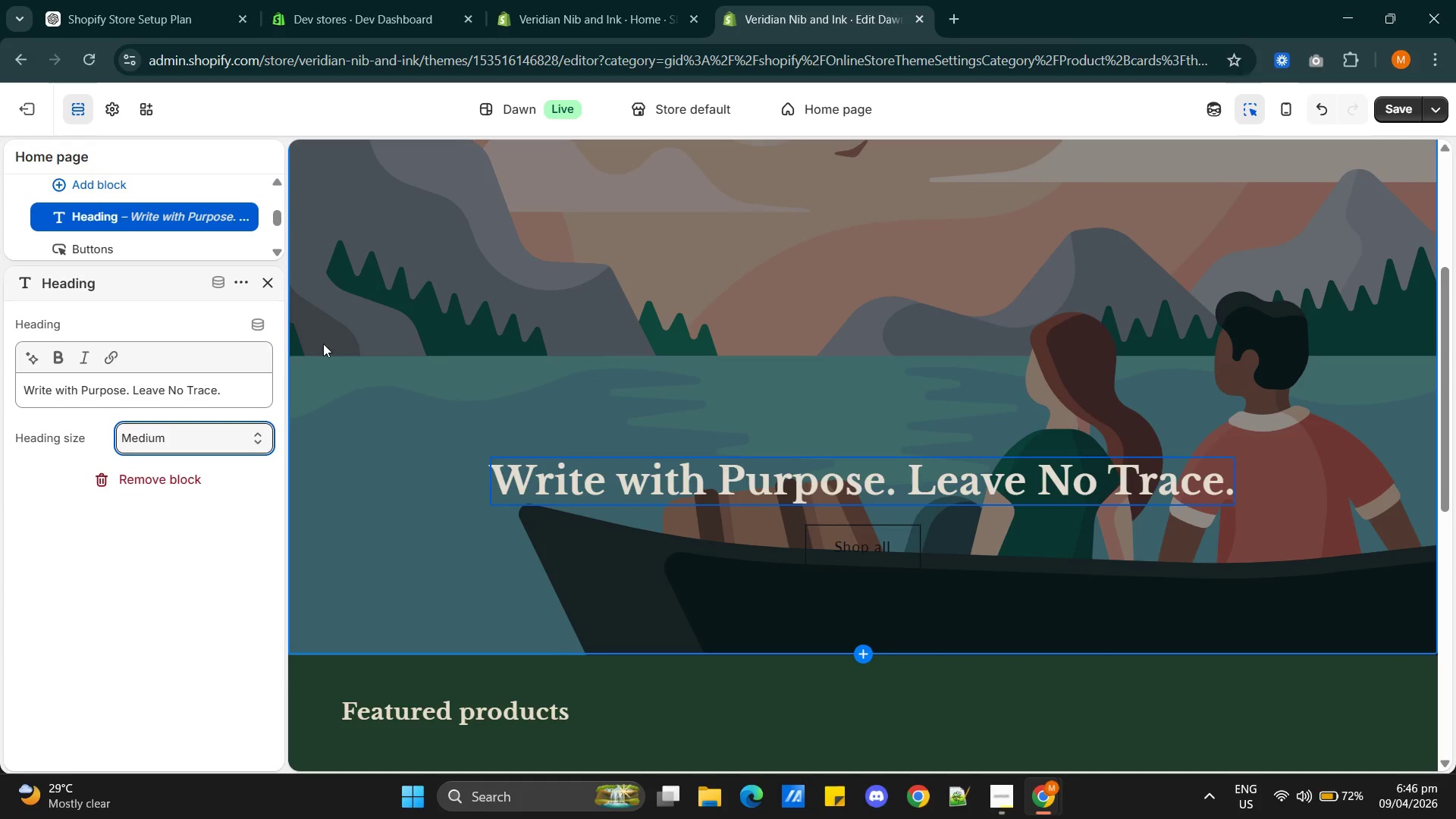 
wait(6.27)
 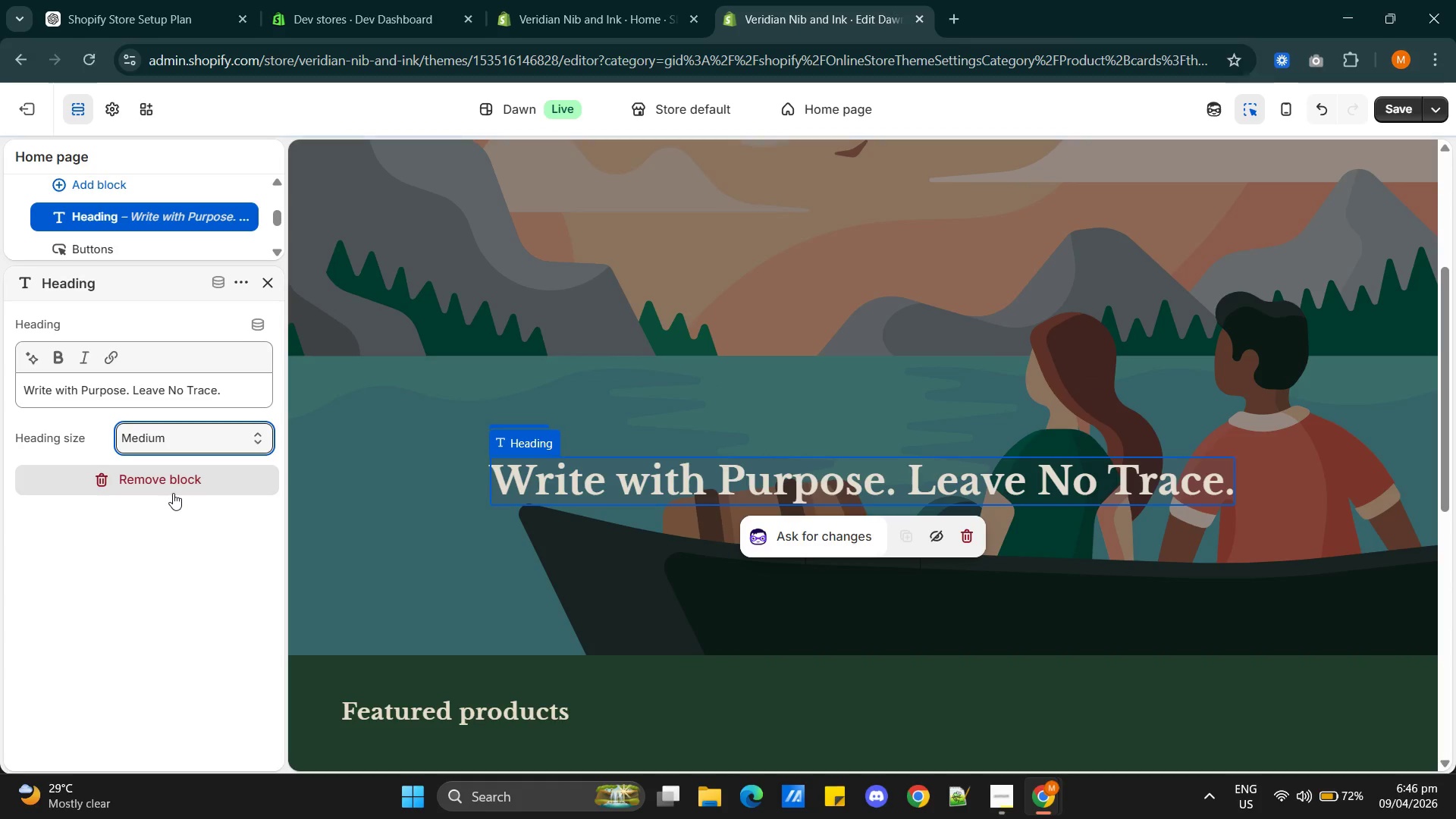 
left_click([116, 247])
 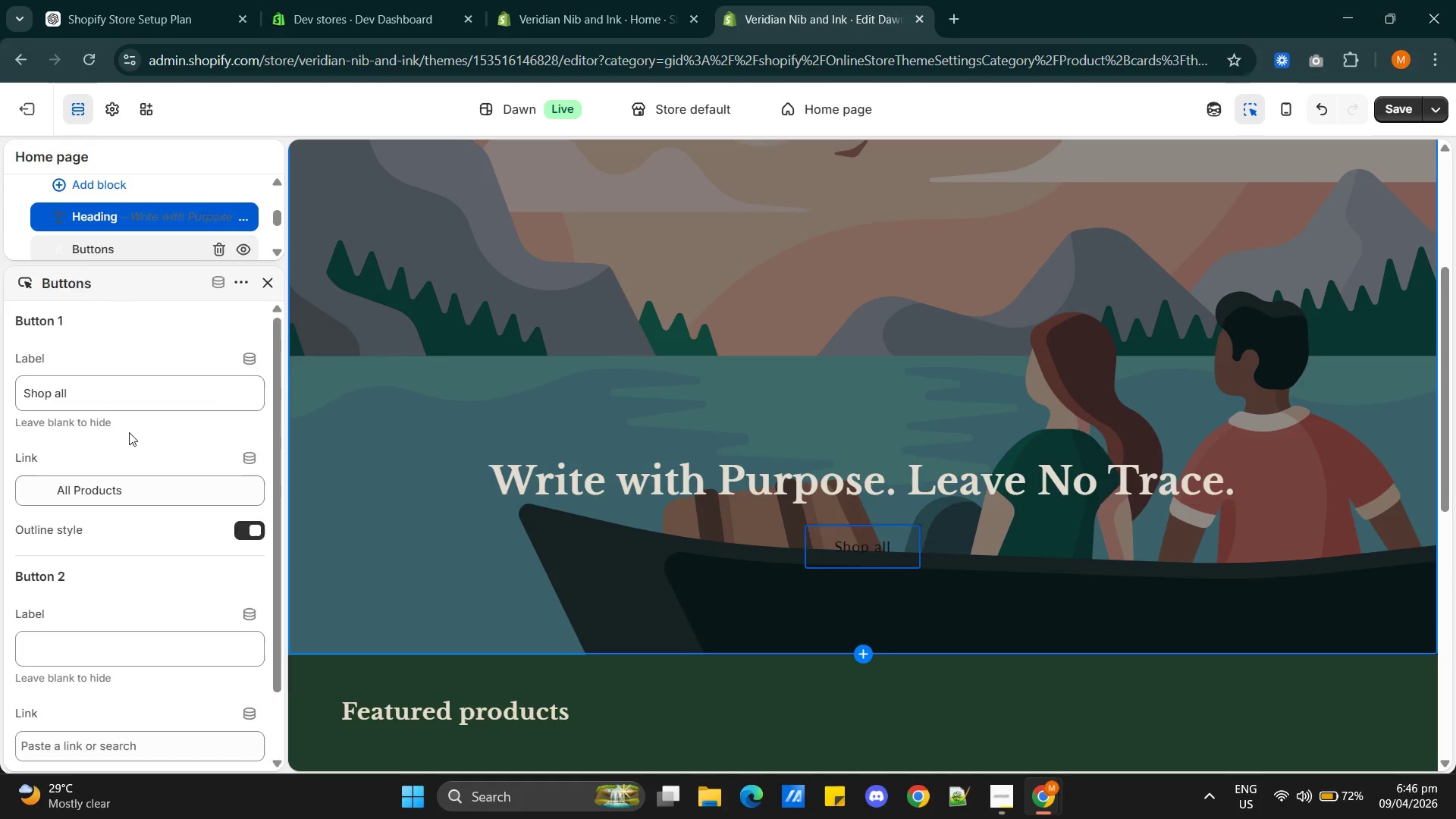 
mouse_move([134, 455])
 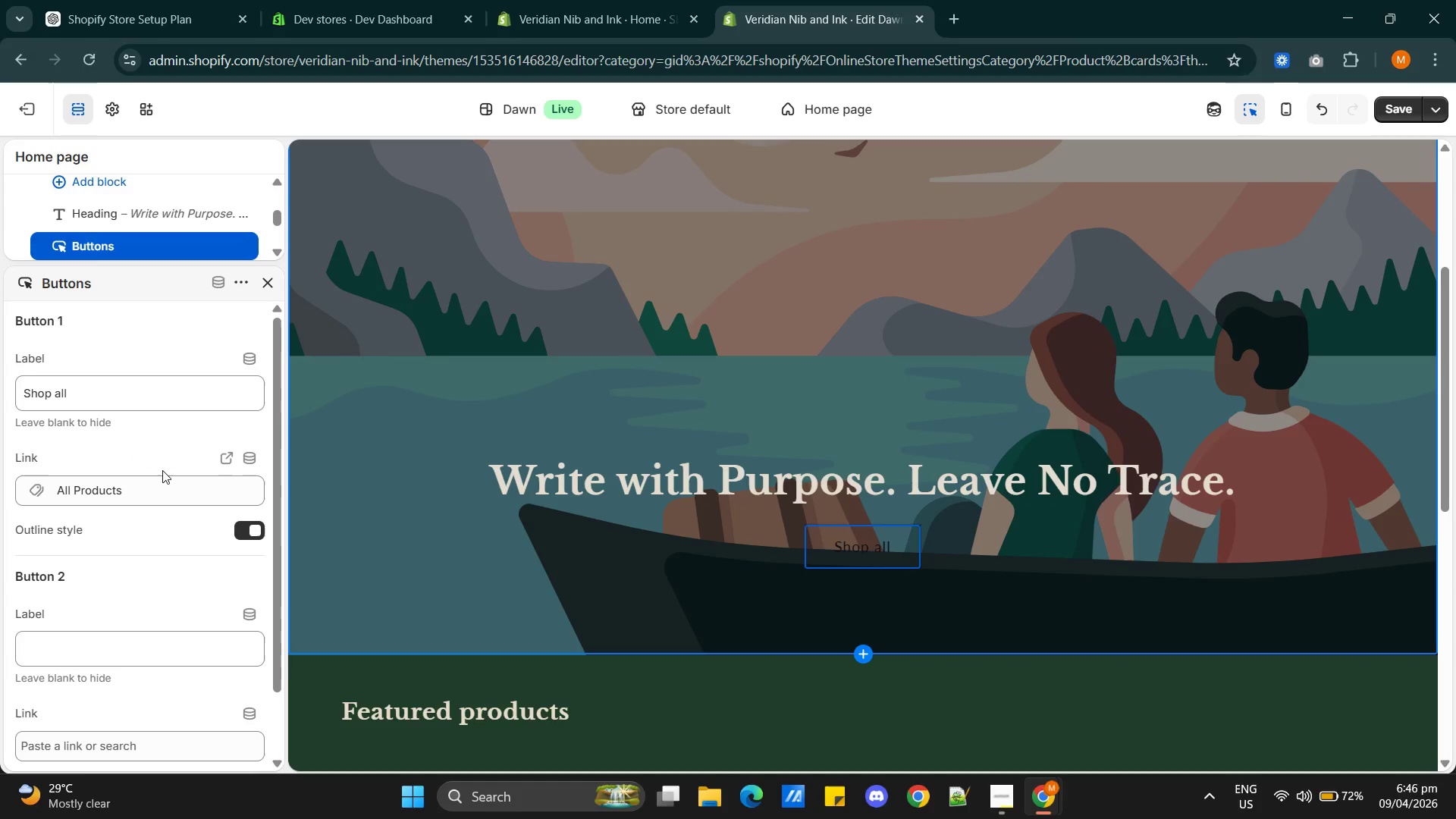 
key(Alt+AltLeft)
 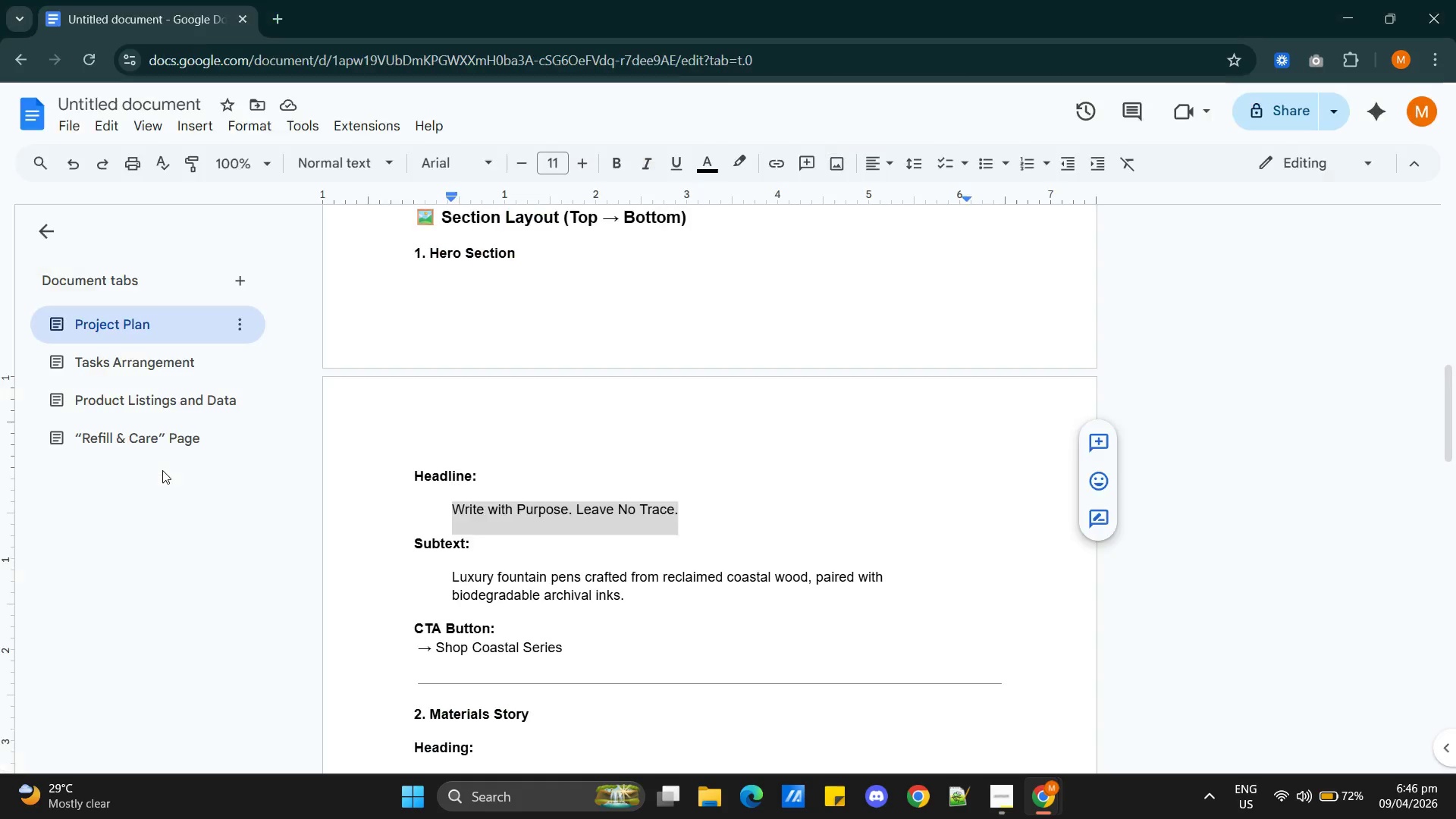 
key(Alt+Tab)
 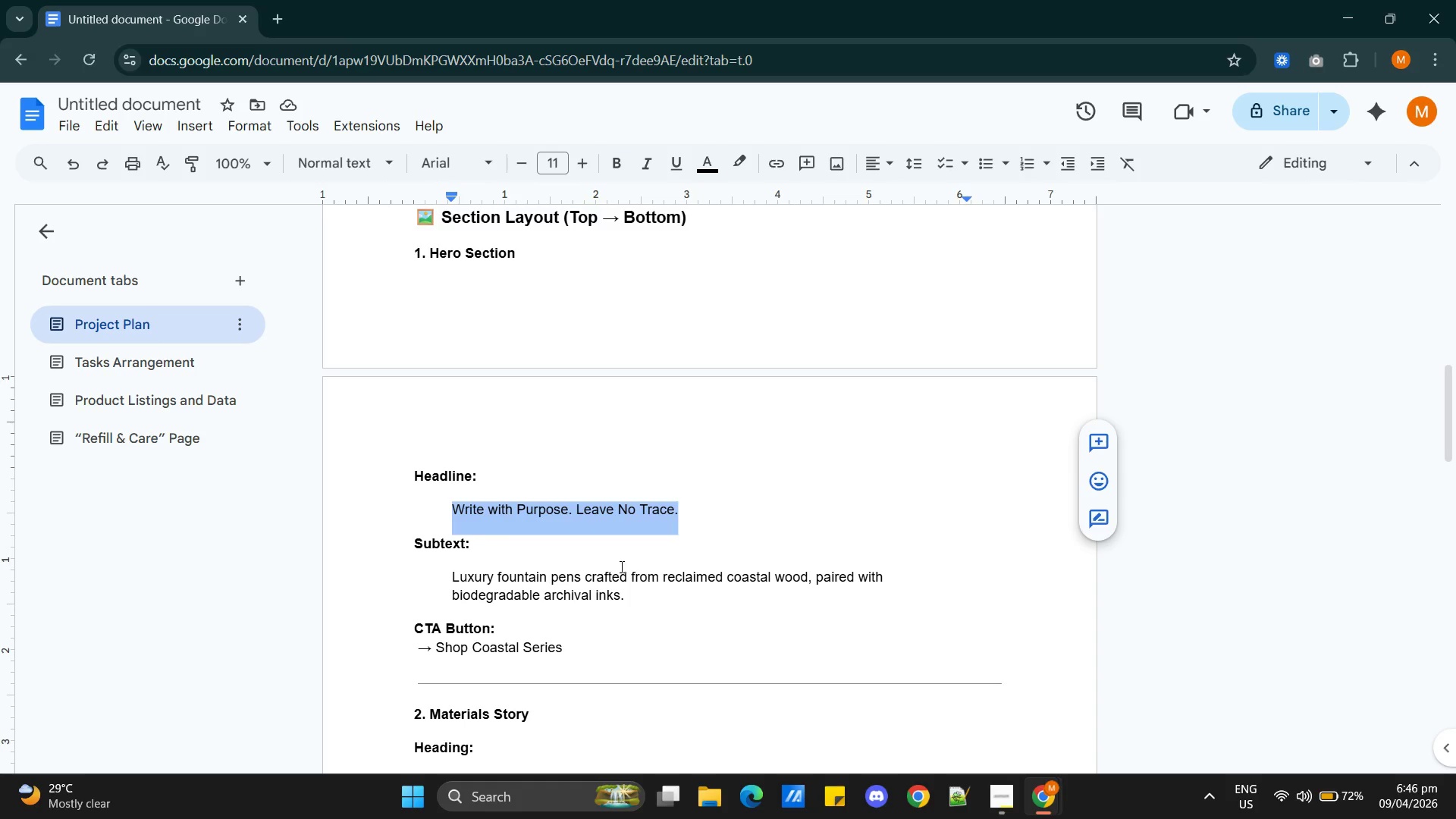 
left_click_drag(start_coordinate=[457, 577], to_coordinate=[626, 598])
 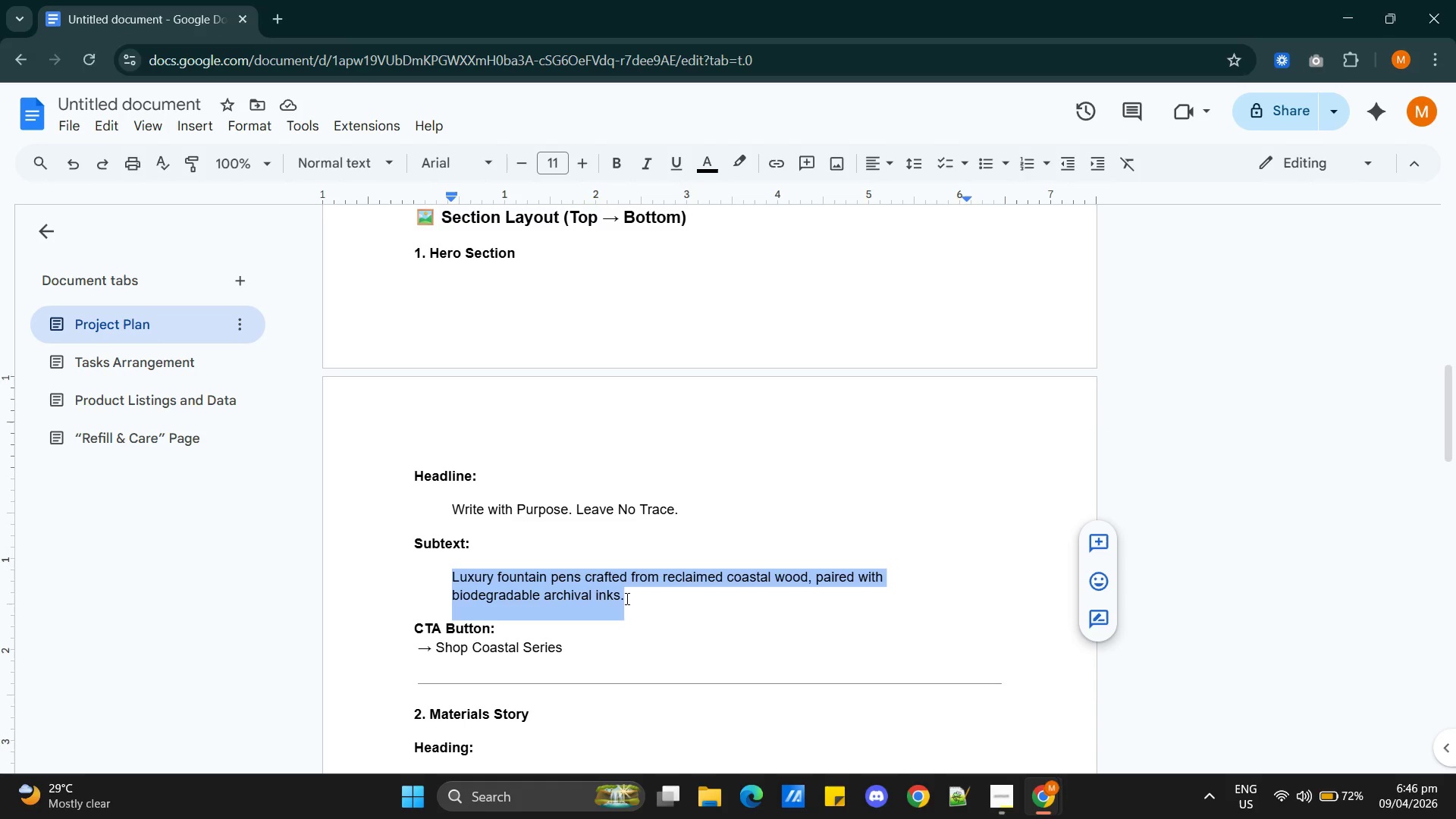 
key(Control+C)
 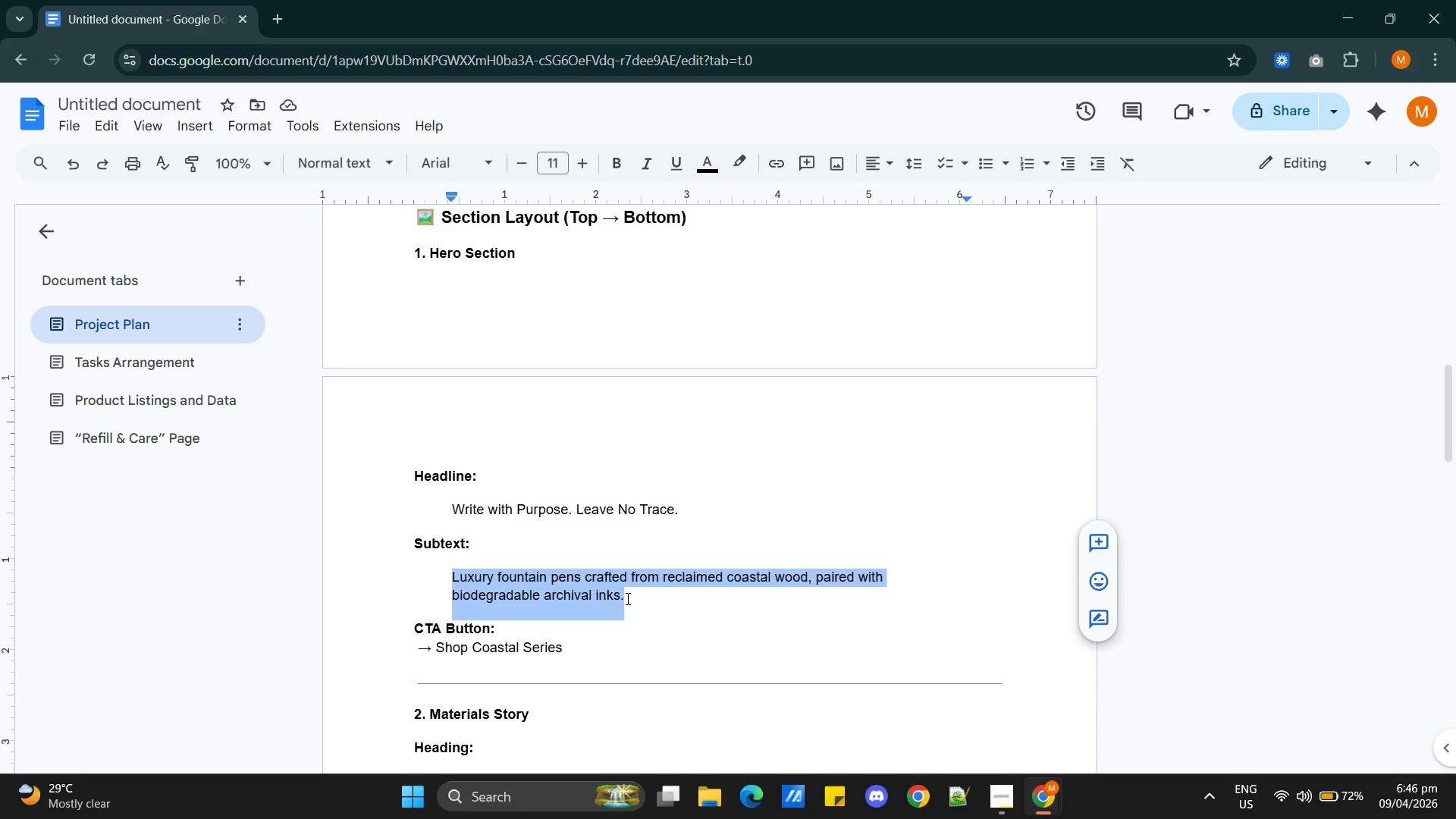 
key(Alt+AltLeft)
 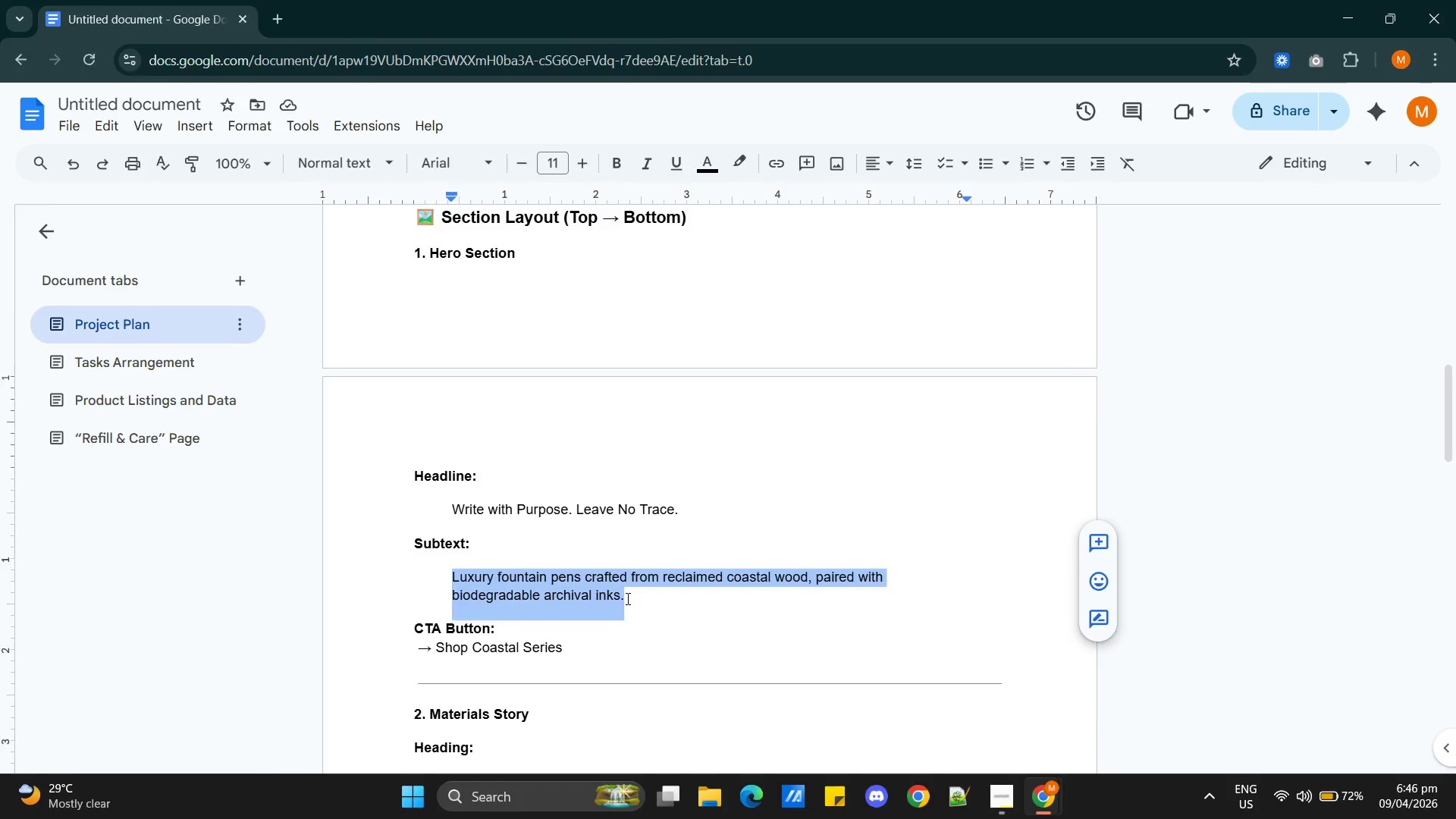 
key(Alt+Tab)
 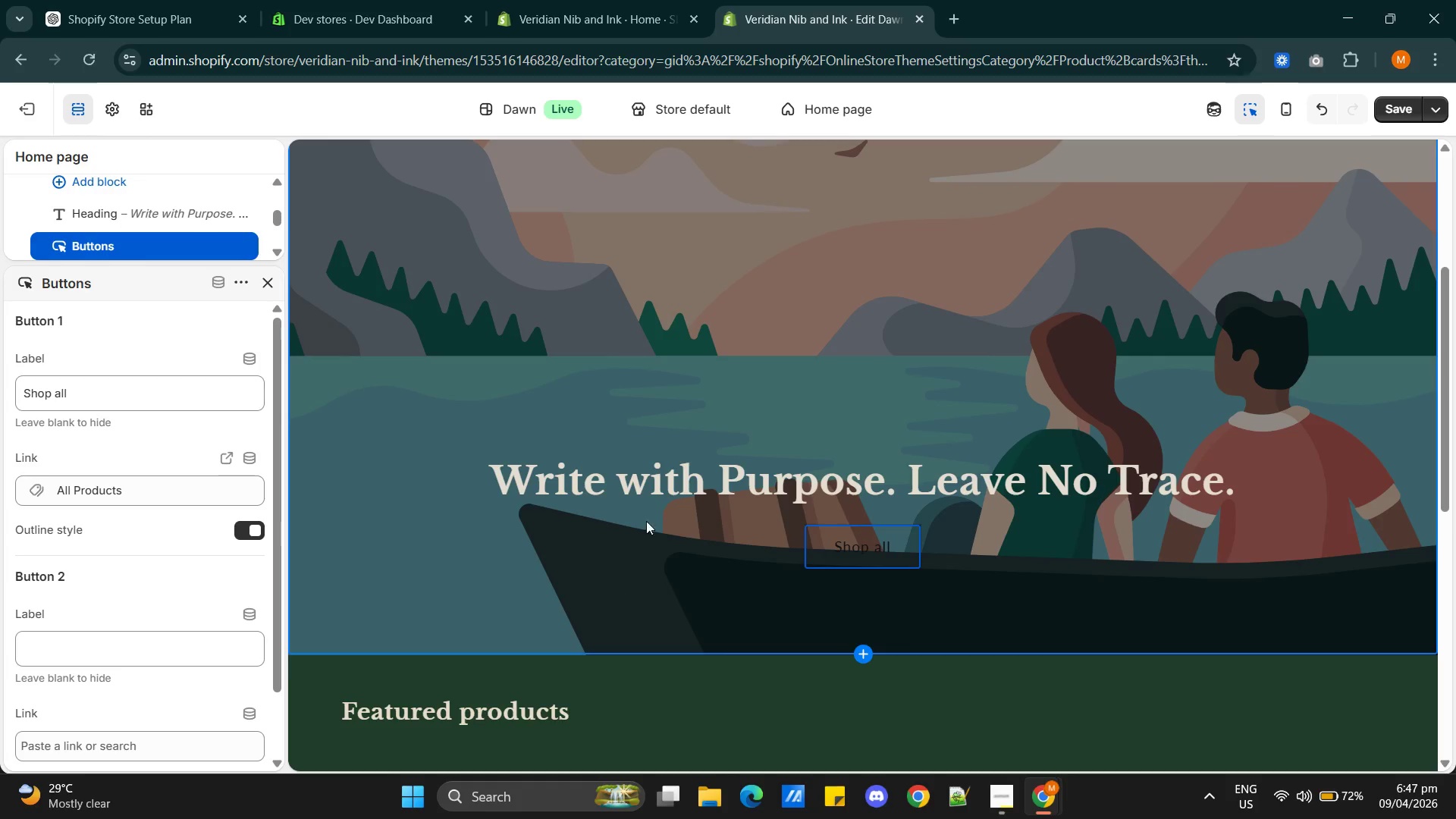 
left_click([711, 487])
 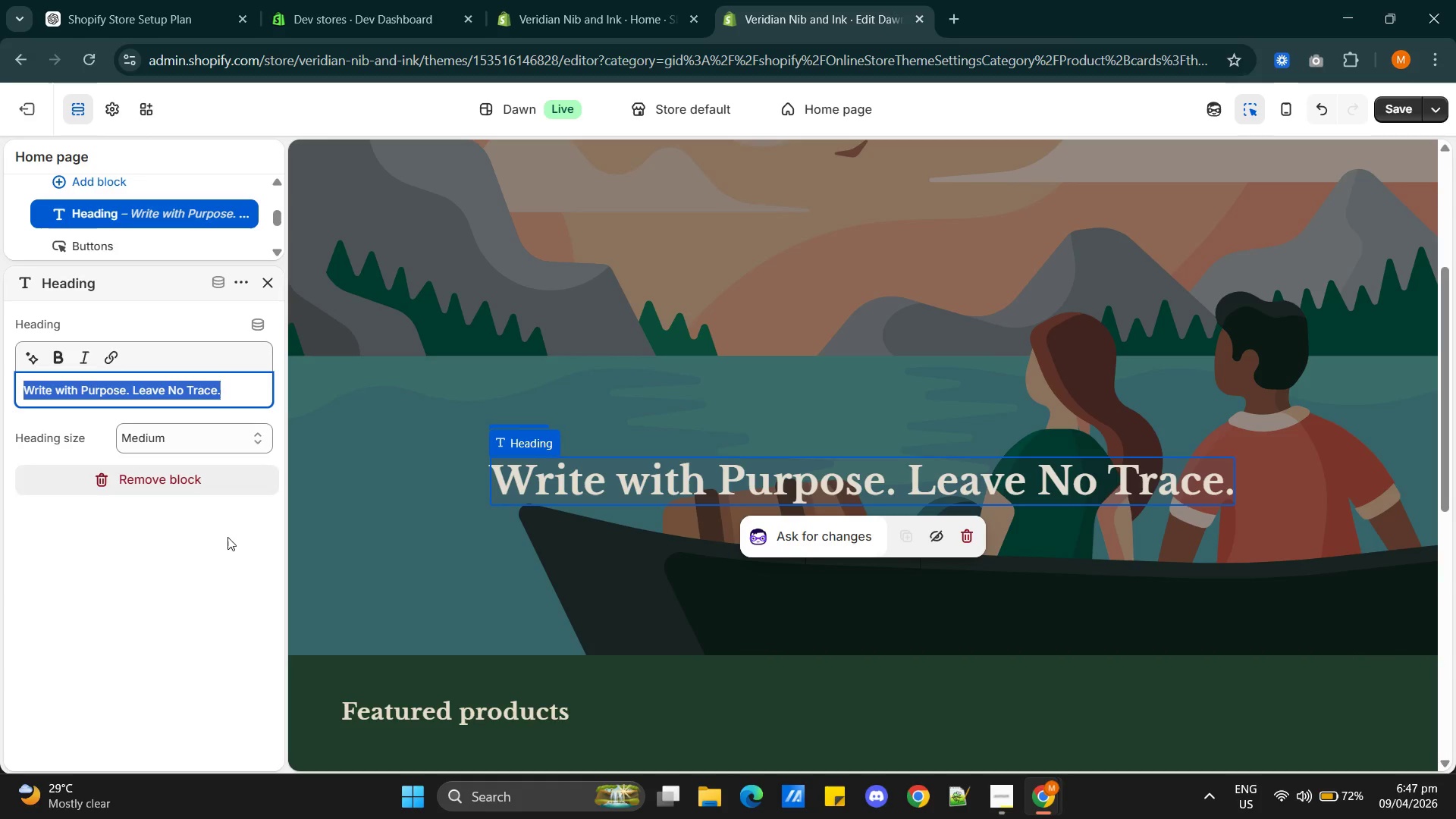 
left_click([215, 601])
 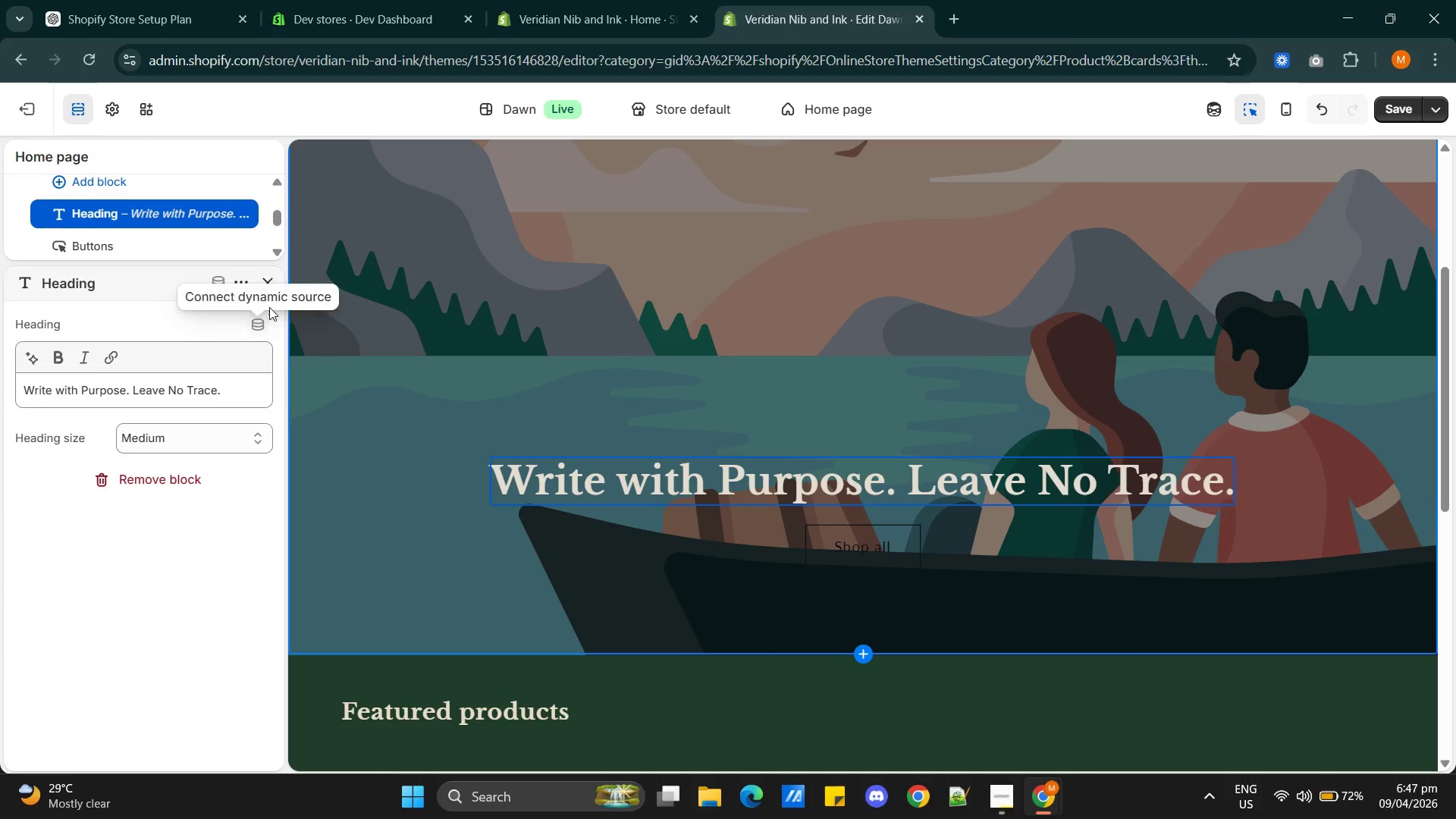 
left_click([268, 282])
 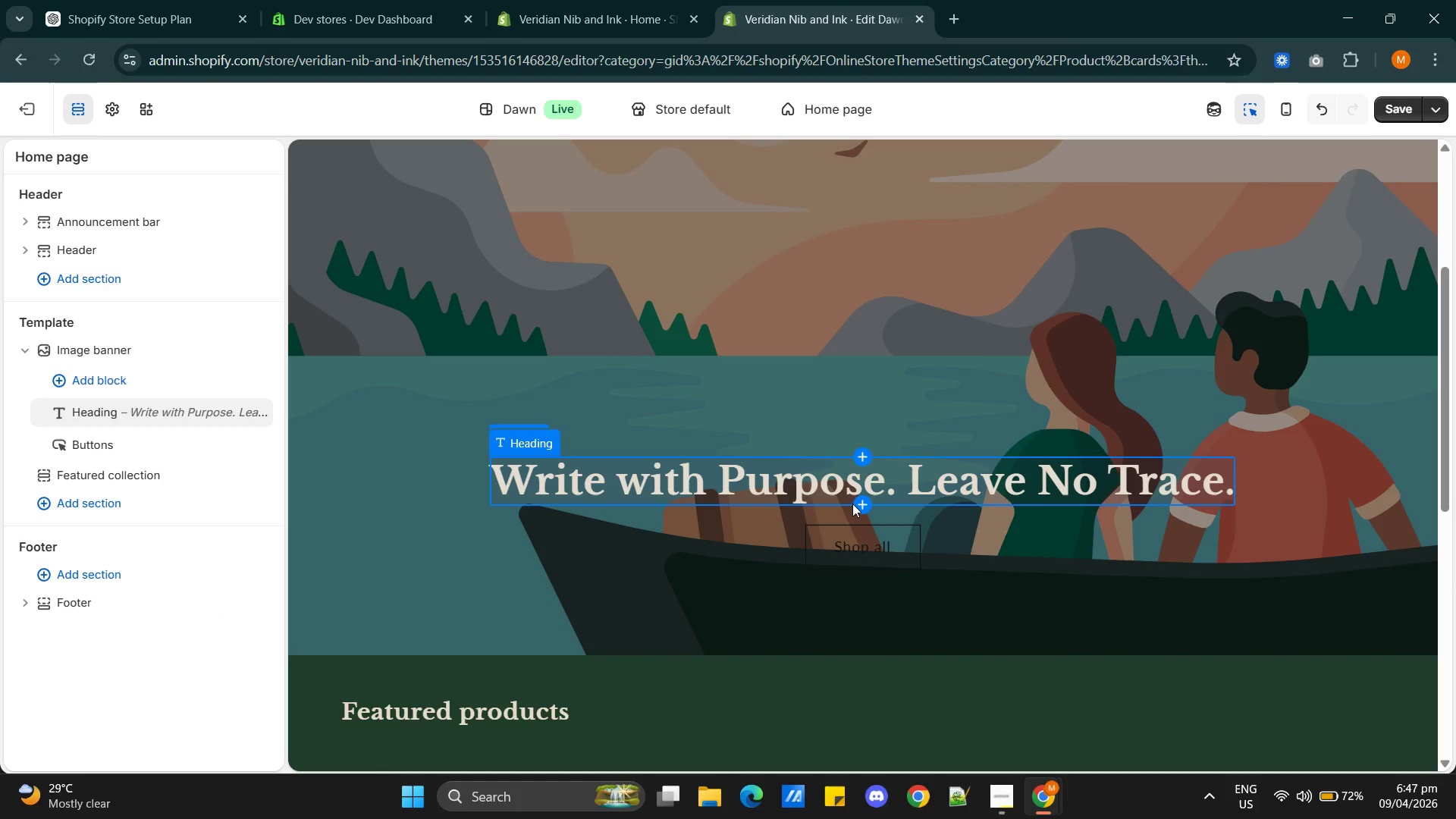 
left_click([859, 504])
 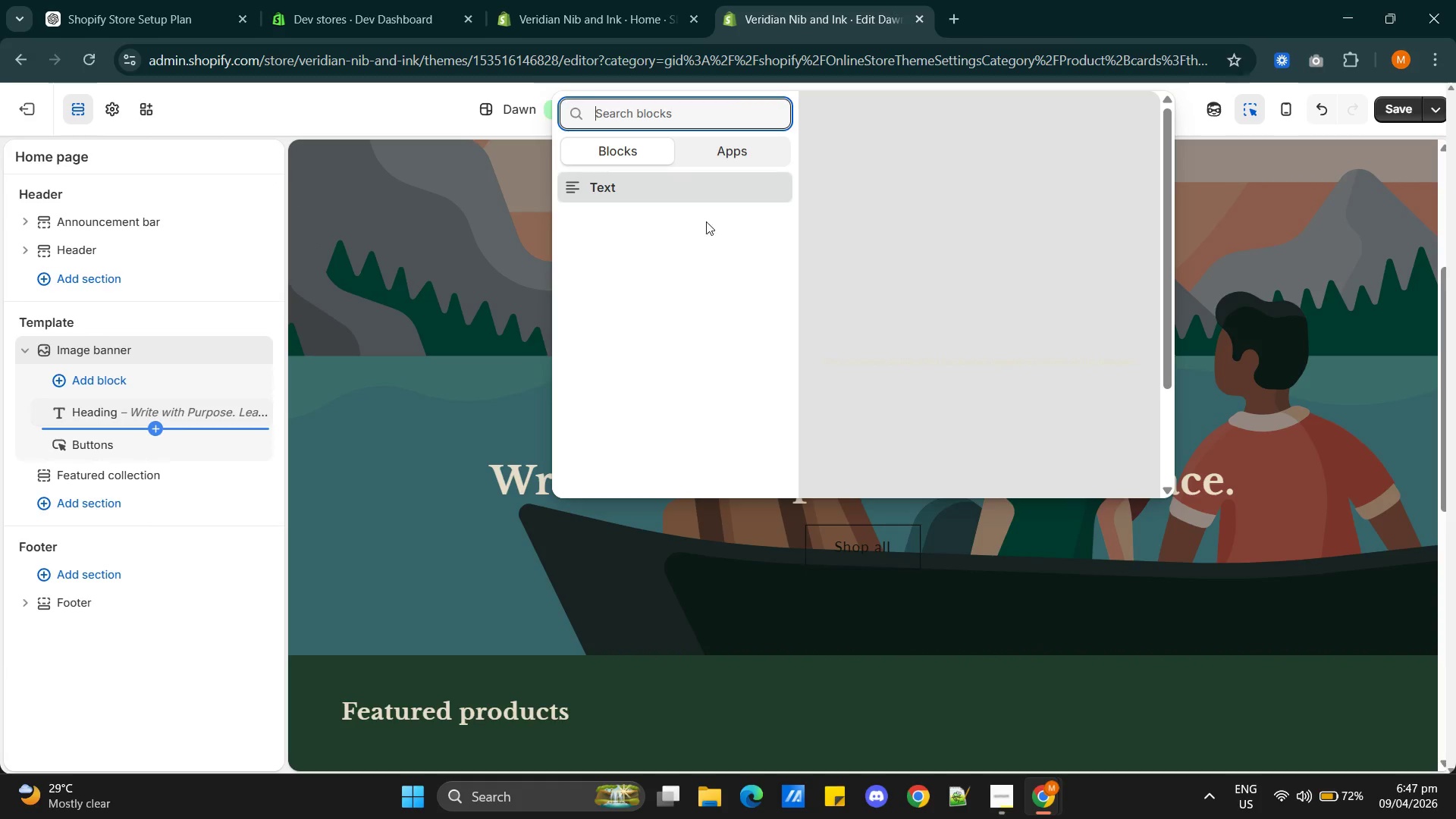 
left_click([629, 184])
 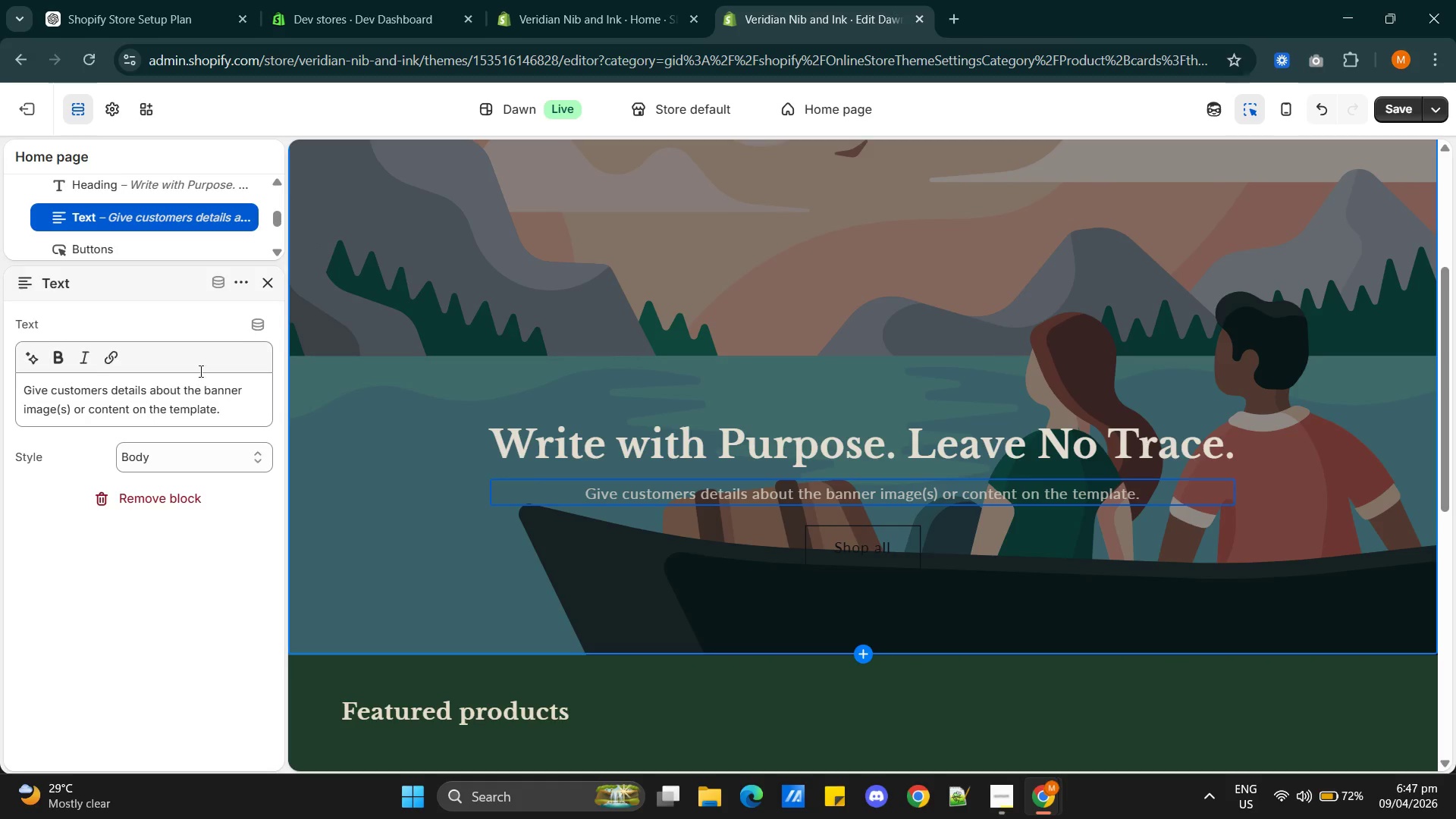 
double_click([110, 390])
 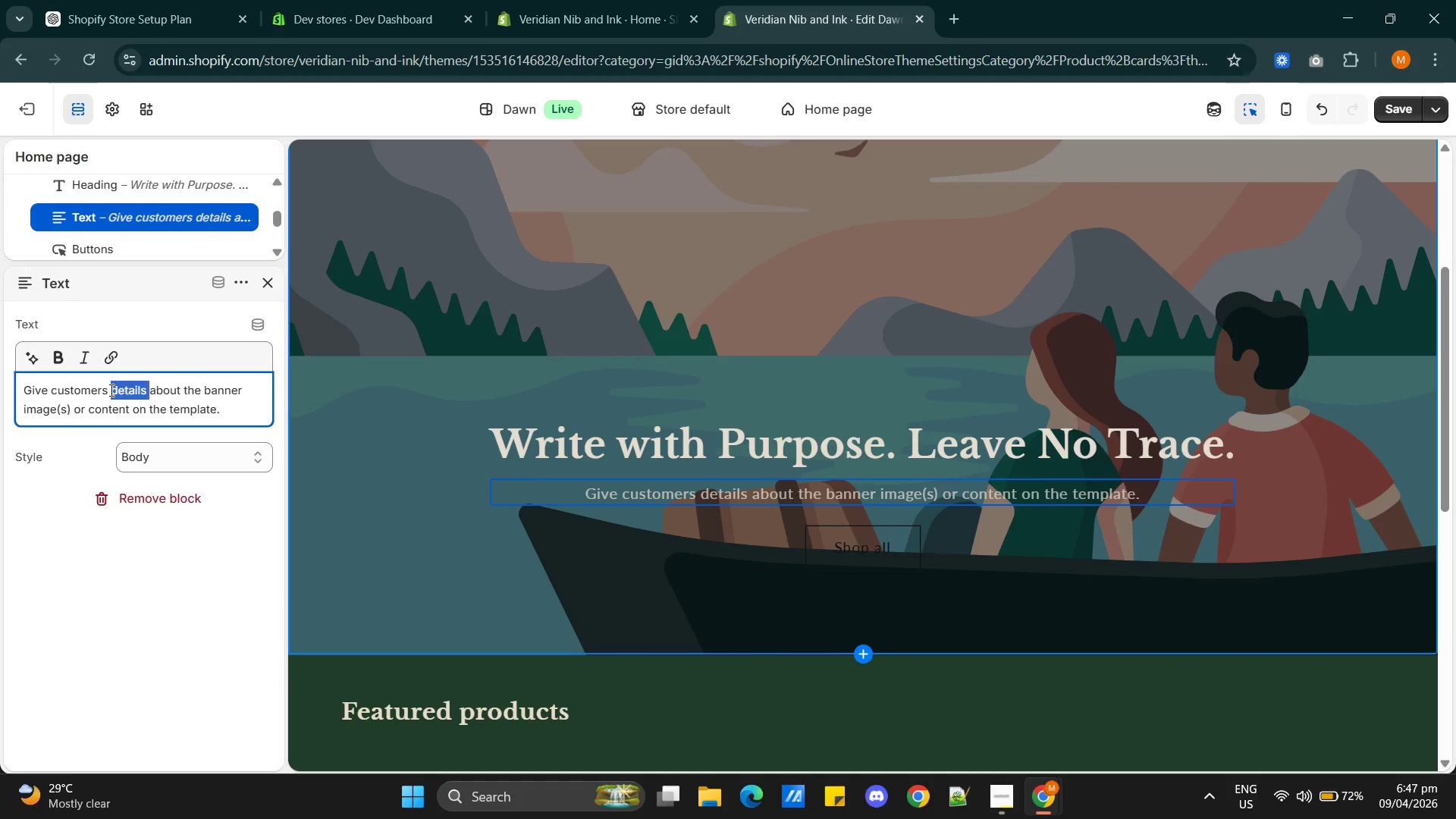 
triple_click([110, 390])
 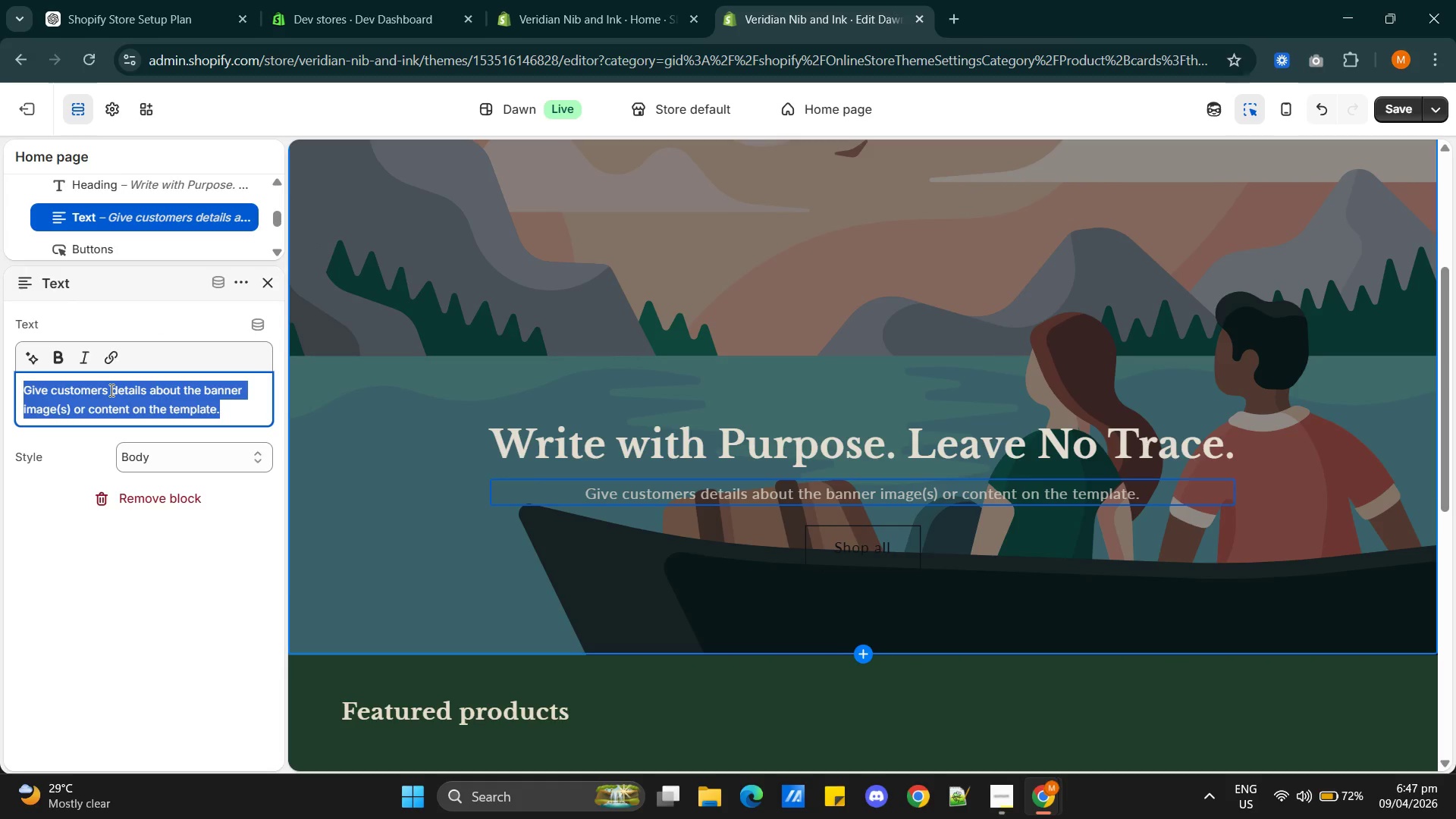 
key(Control+V)
 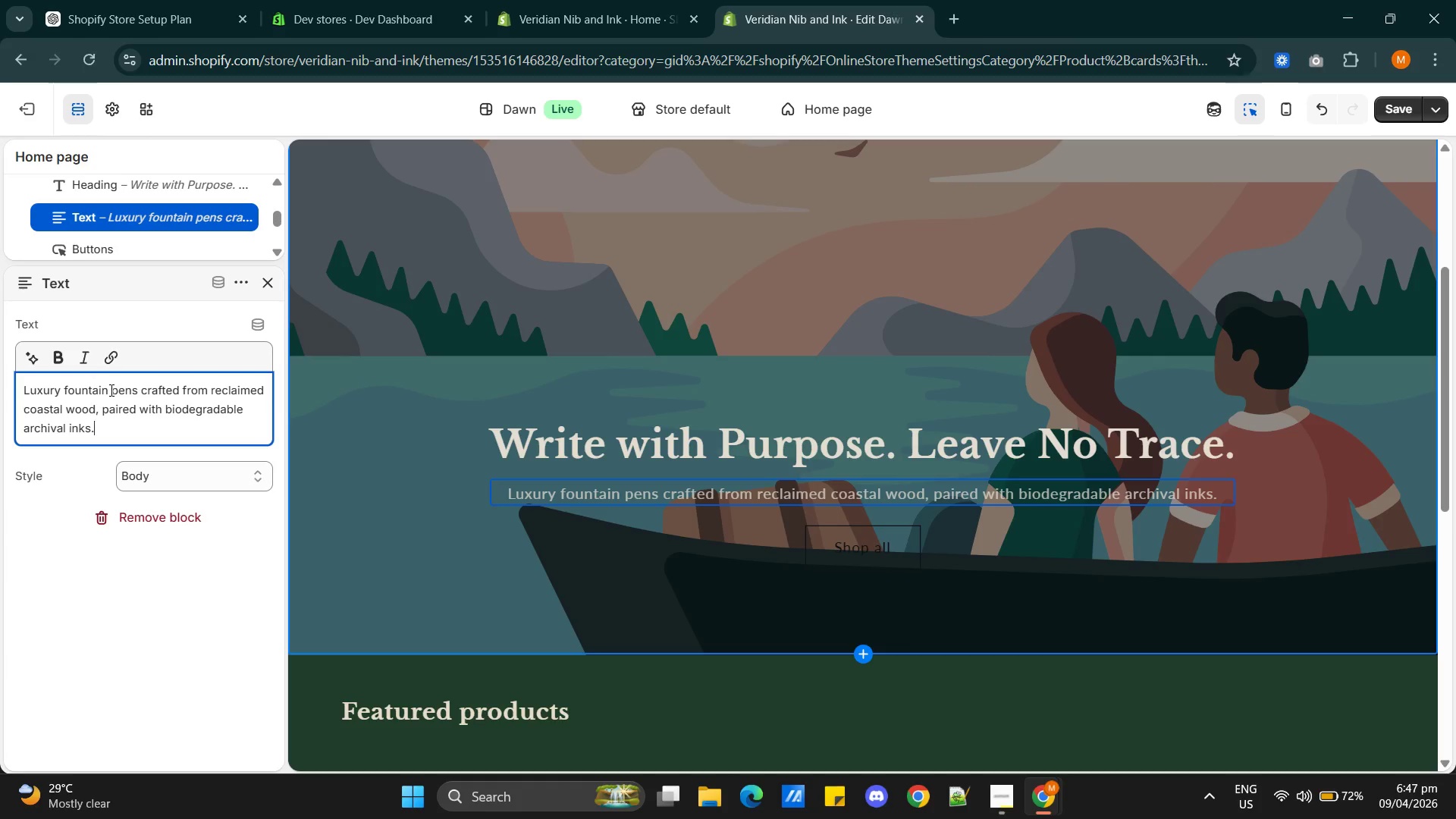 
left_click([167, 477])
 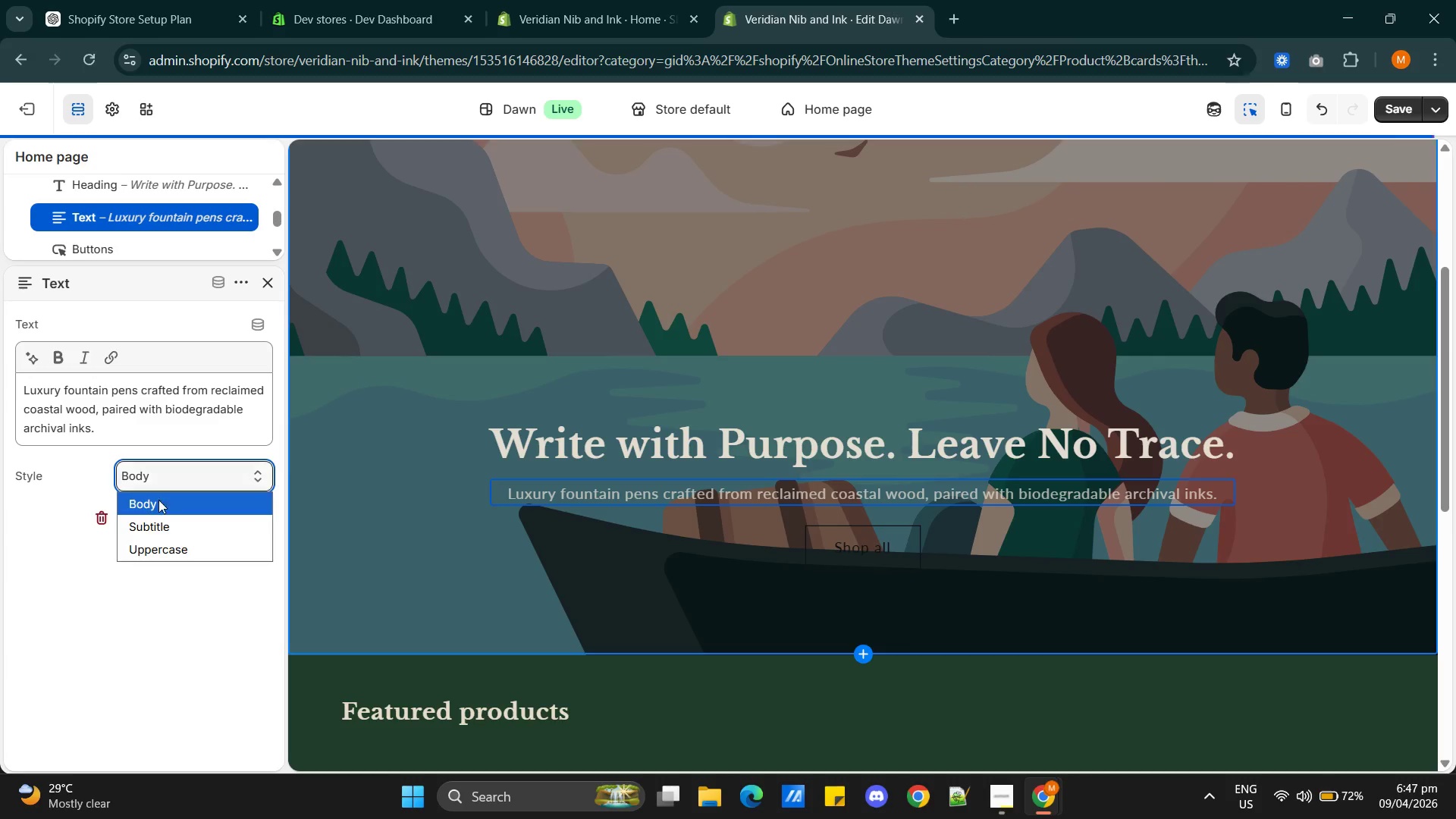 
left_click([155, 529])
 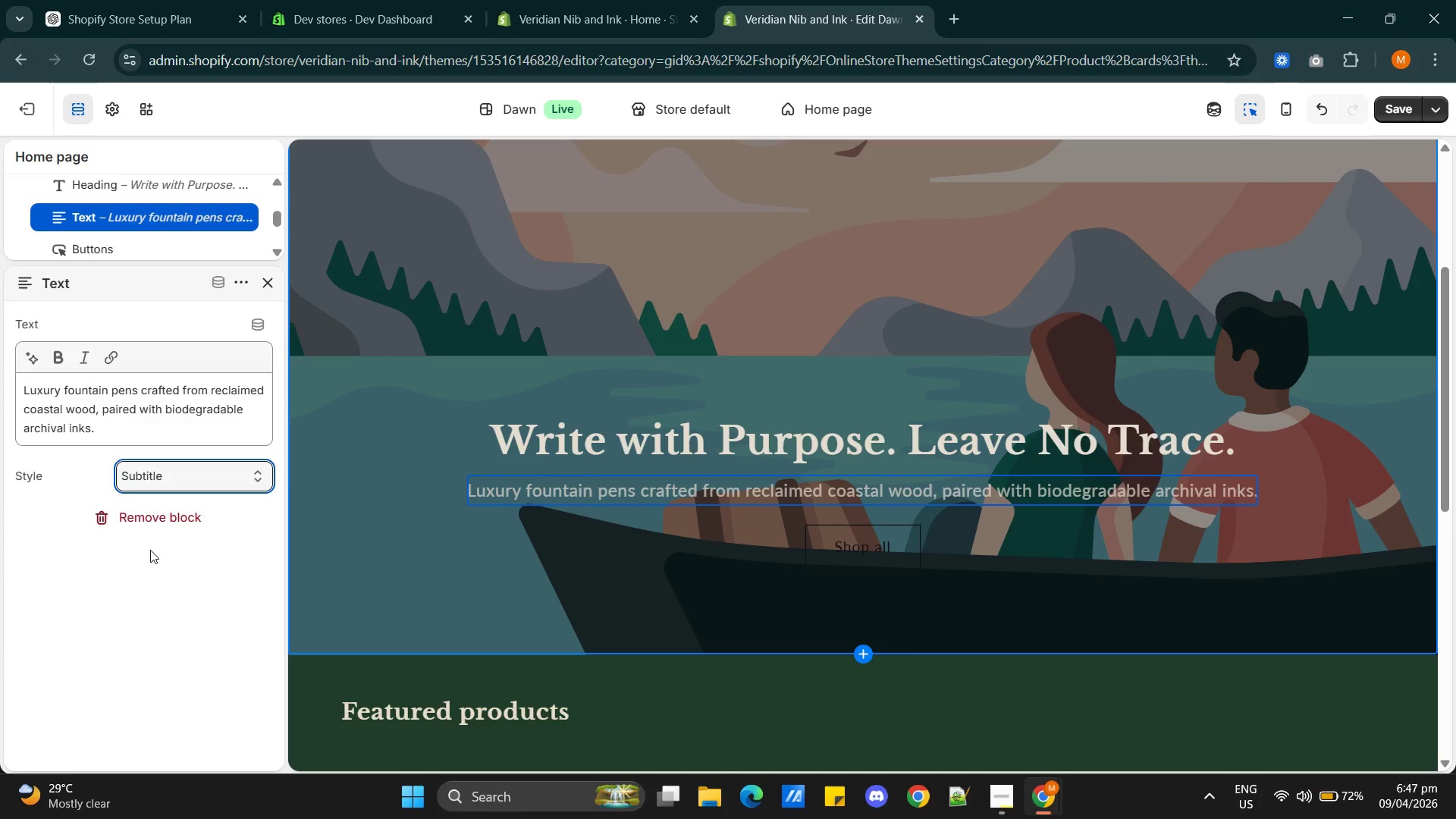 
scroll: coordinate [846, 470], scroll_direction: up, amount: 14.0
 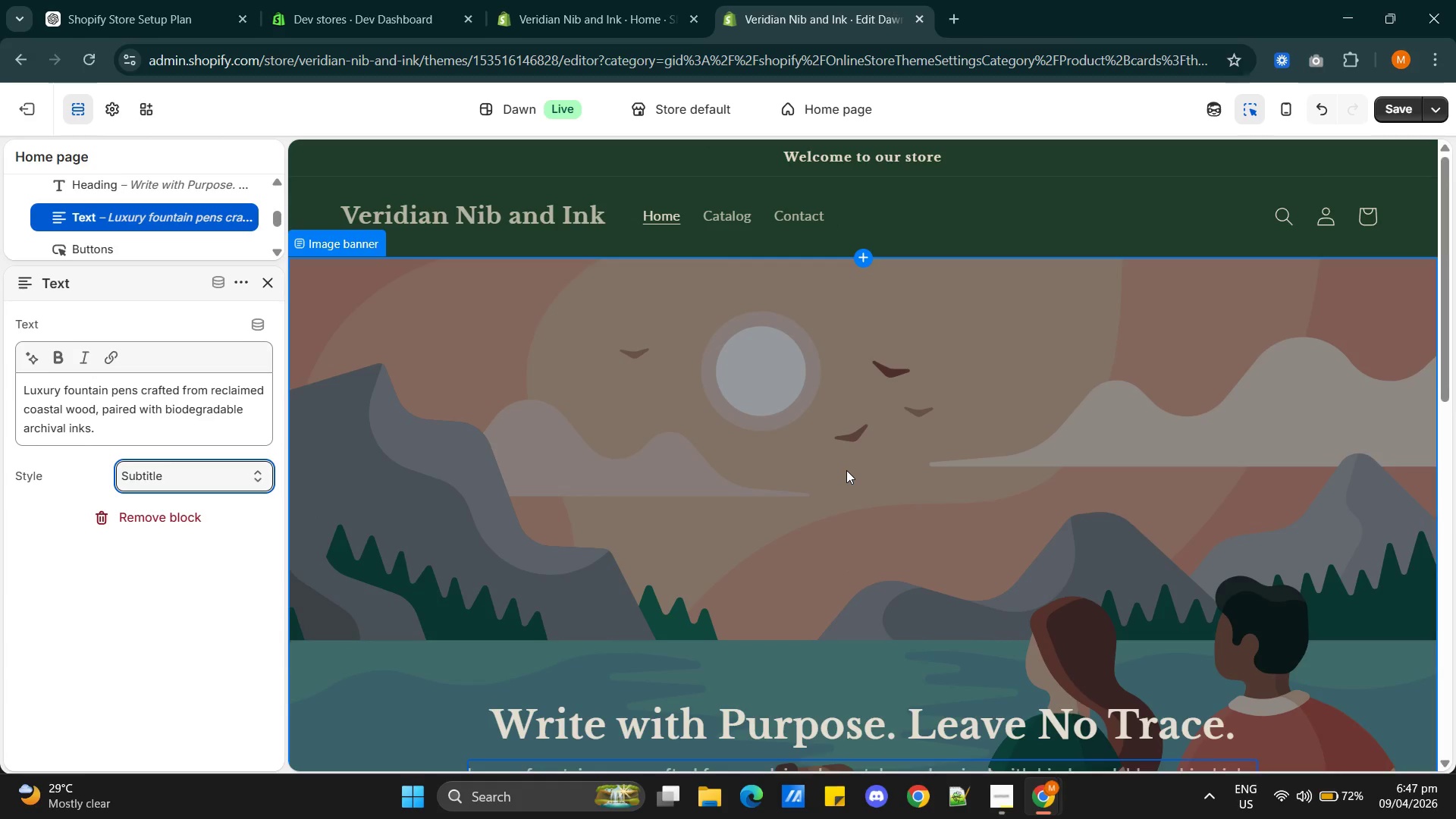 
scroll: coordinate [846, 470], scroll_direction: down, amount: 2.0
 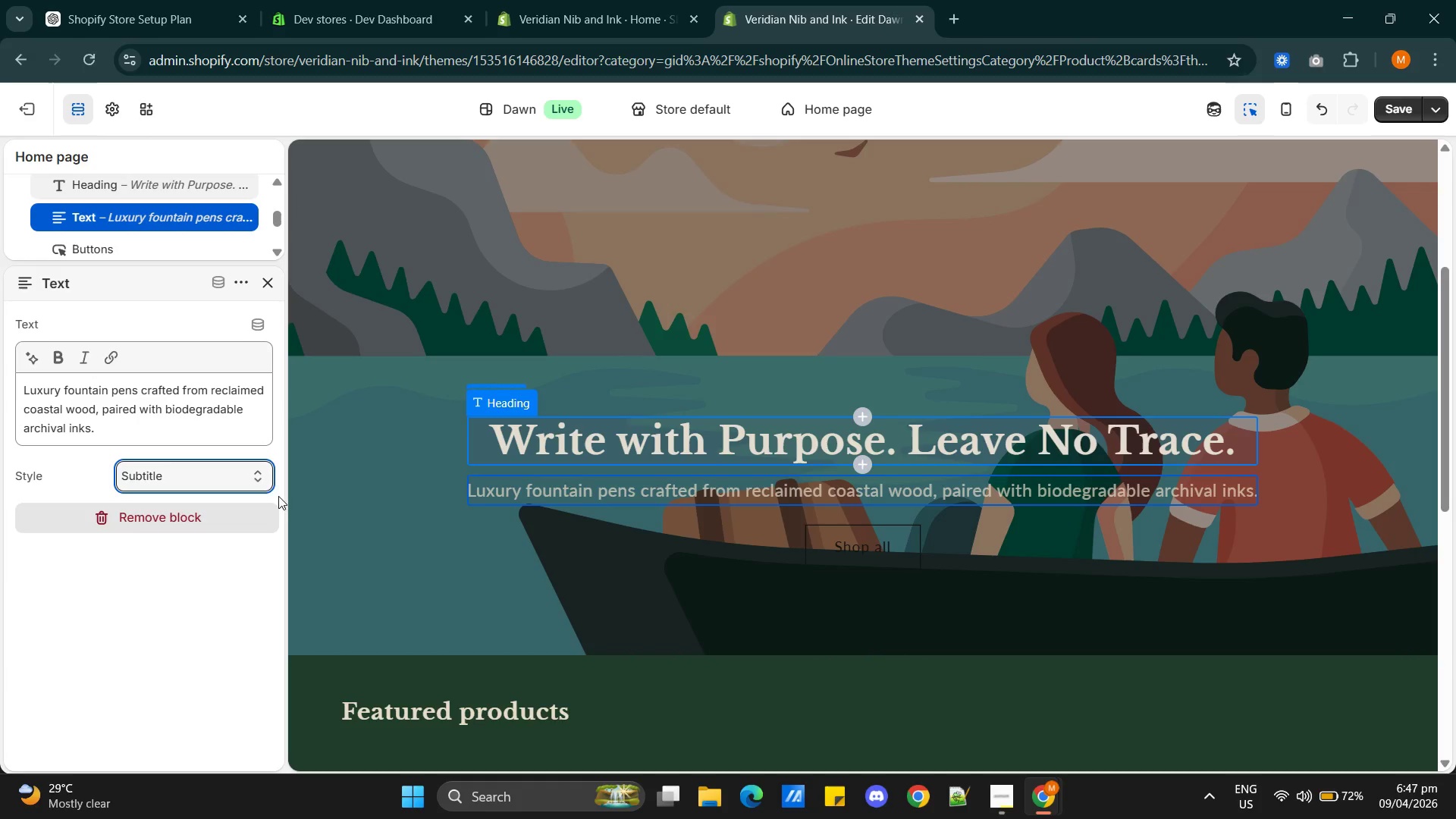 
left_click([140, 244])
 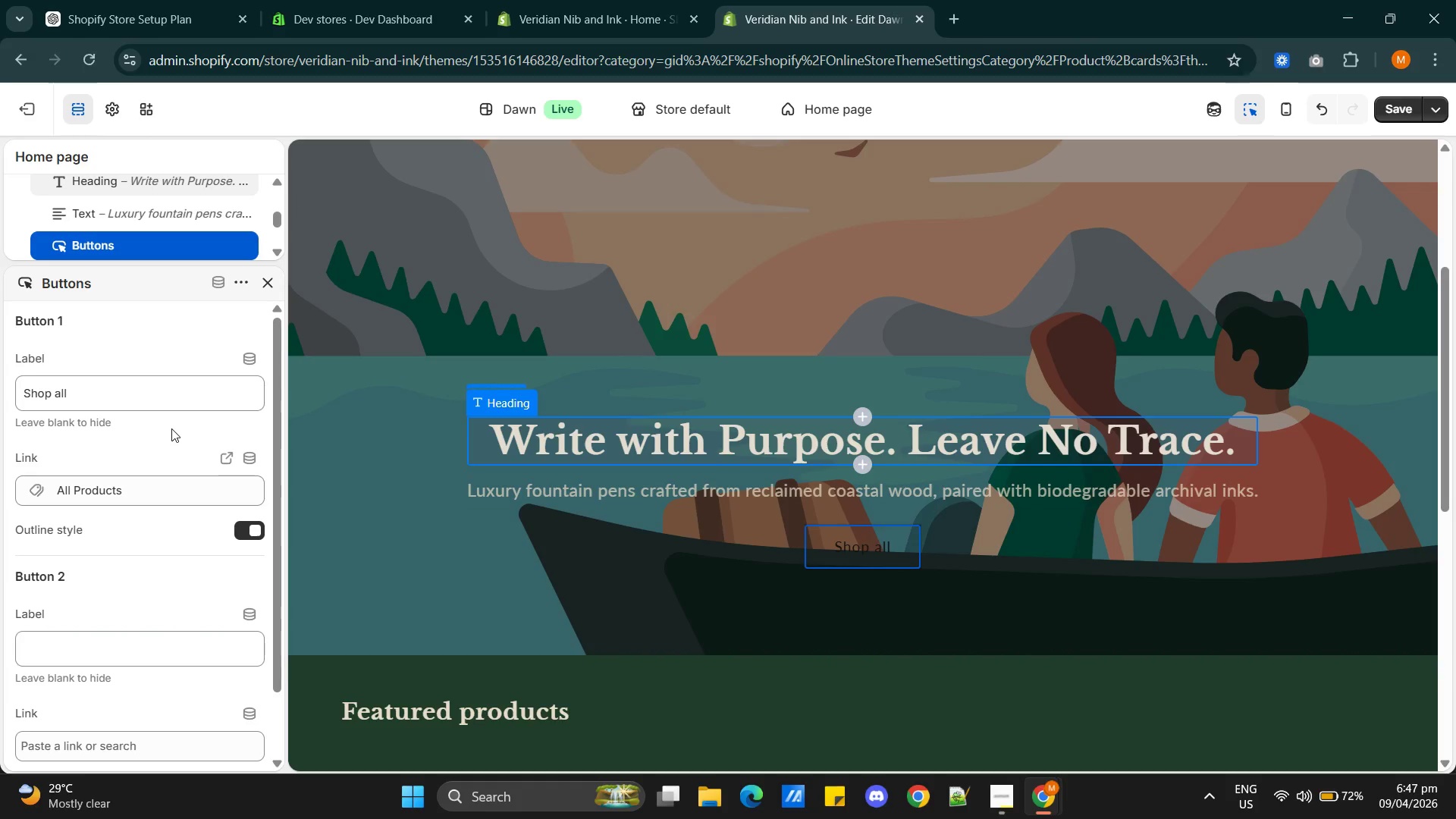 
key(Alt+AltLeft)
 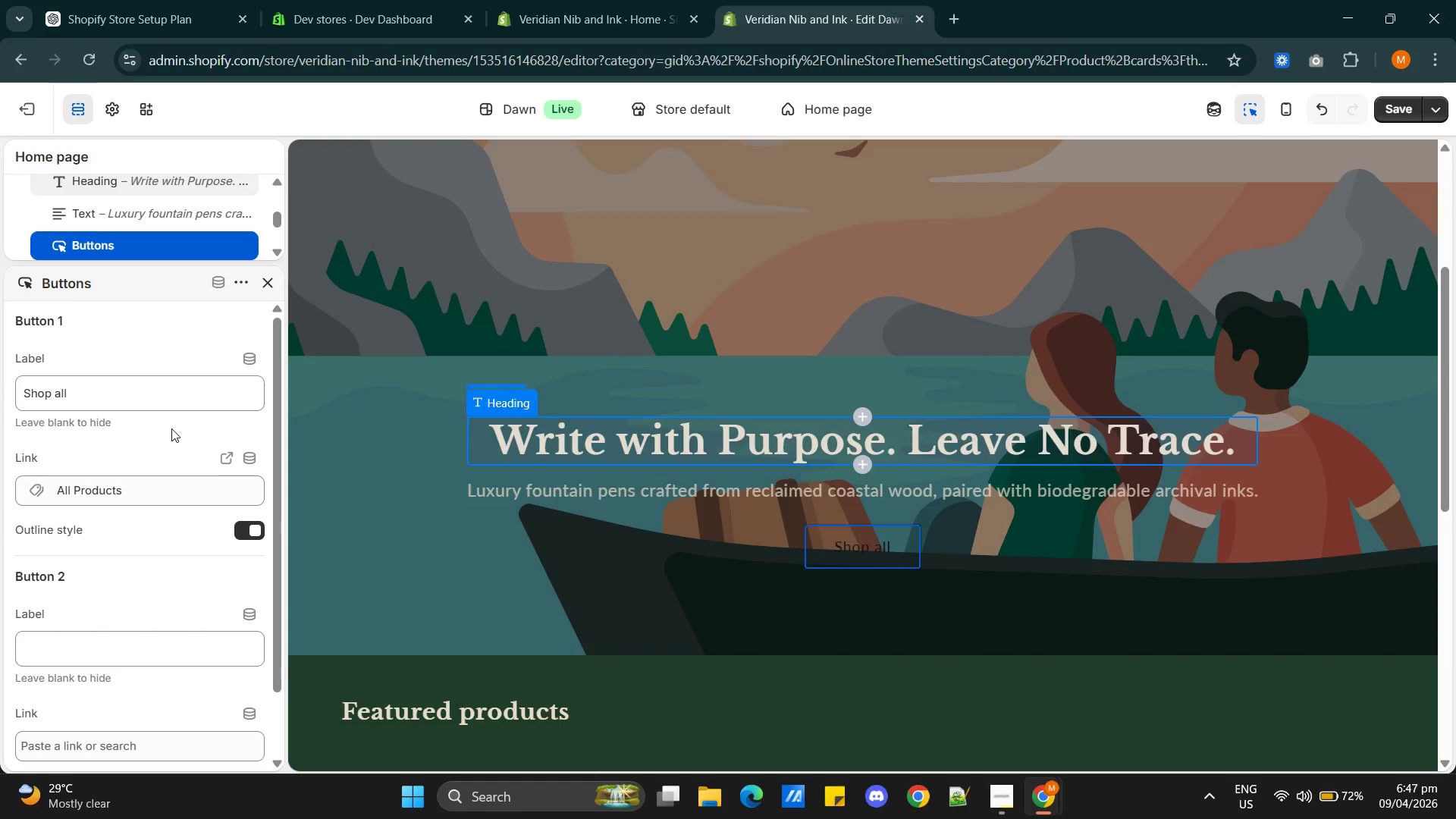 
key(Alt+Tab)
 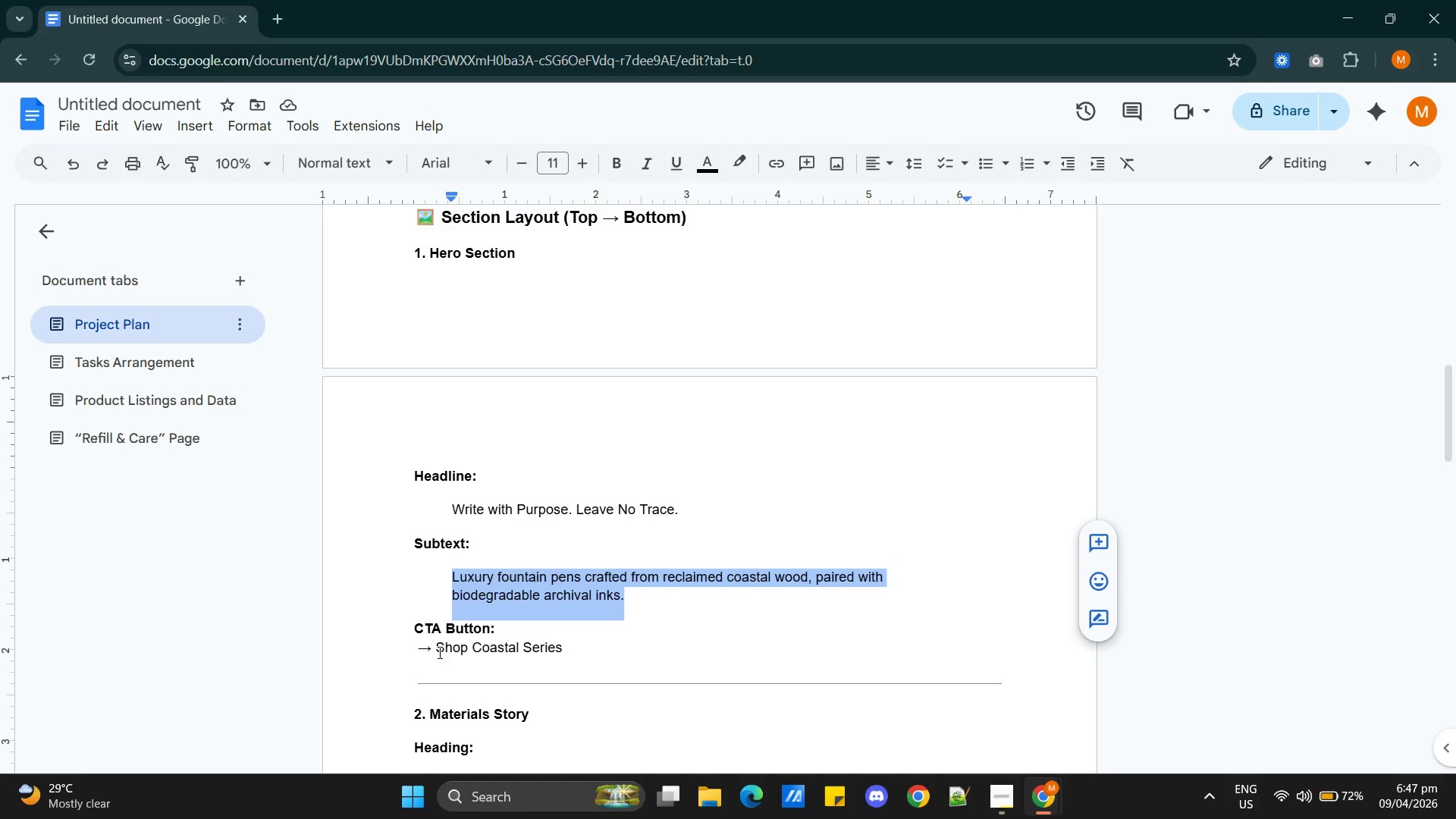 
left_click_drag(start_coordinate=[437, 651], to_coordinate=[564, 646])
 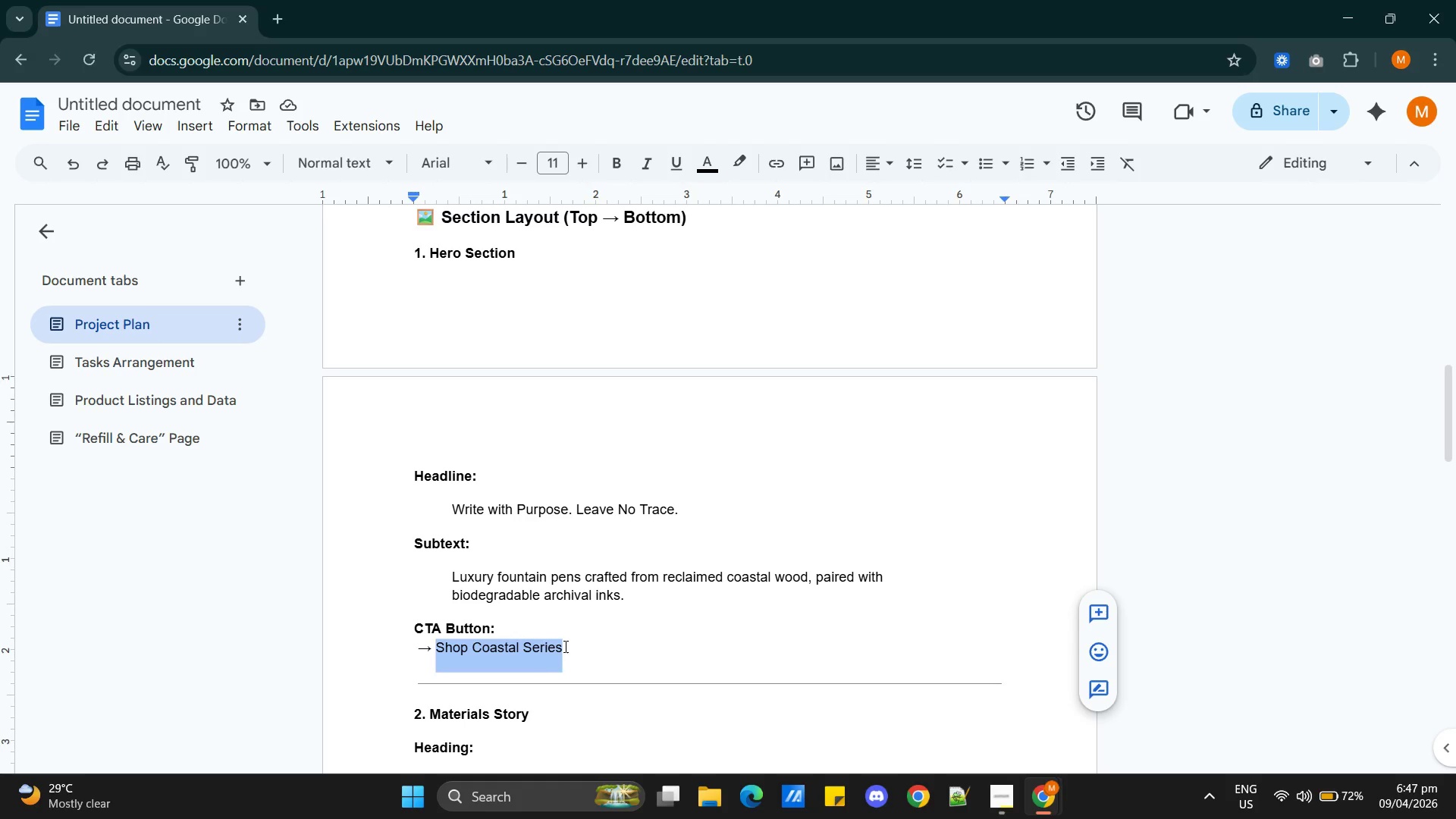 
key(Control+C)
 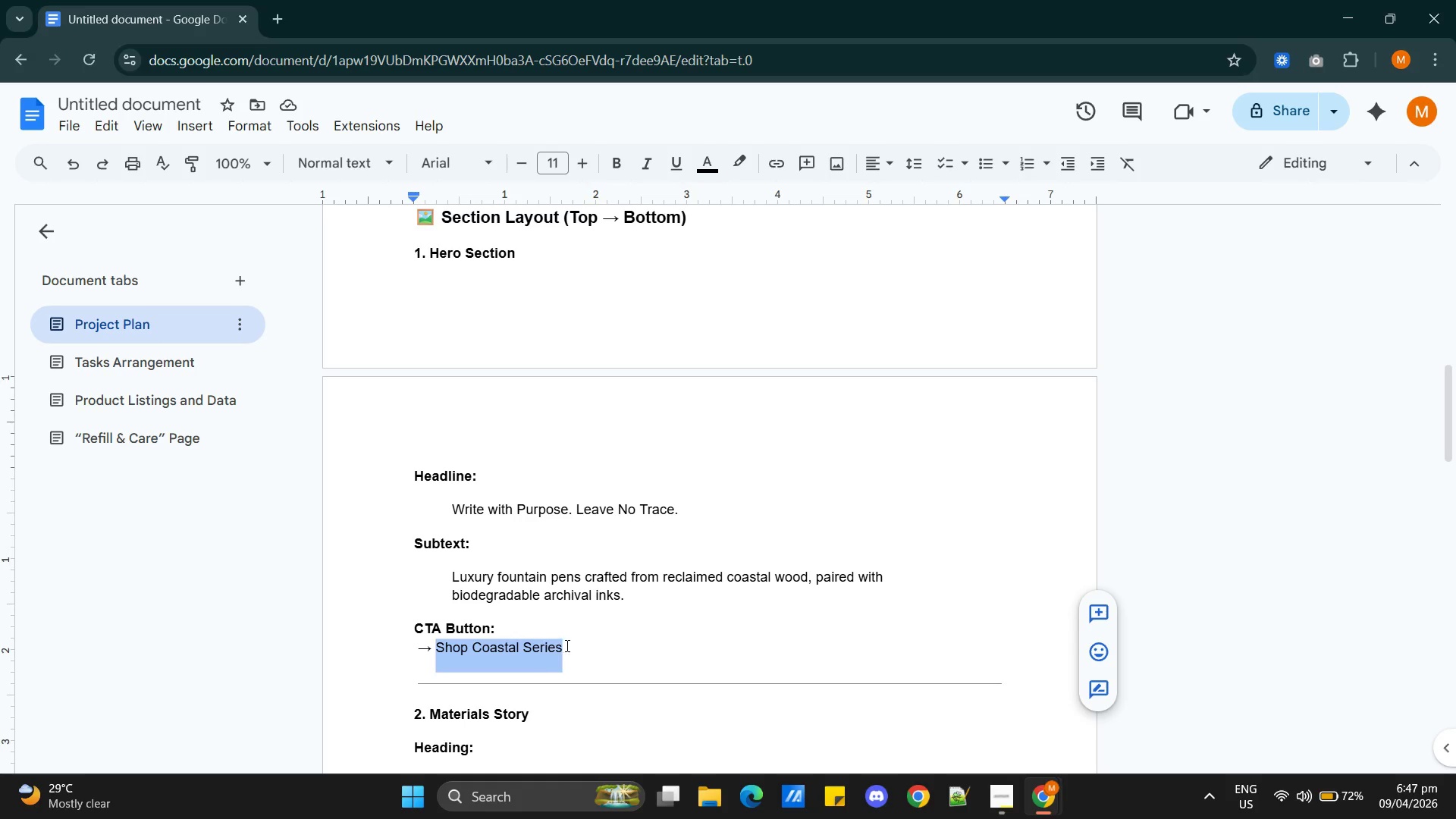 
key(Alt+AltLeft)
 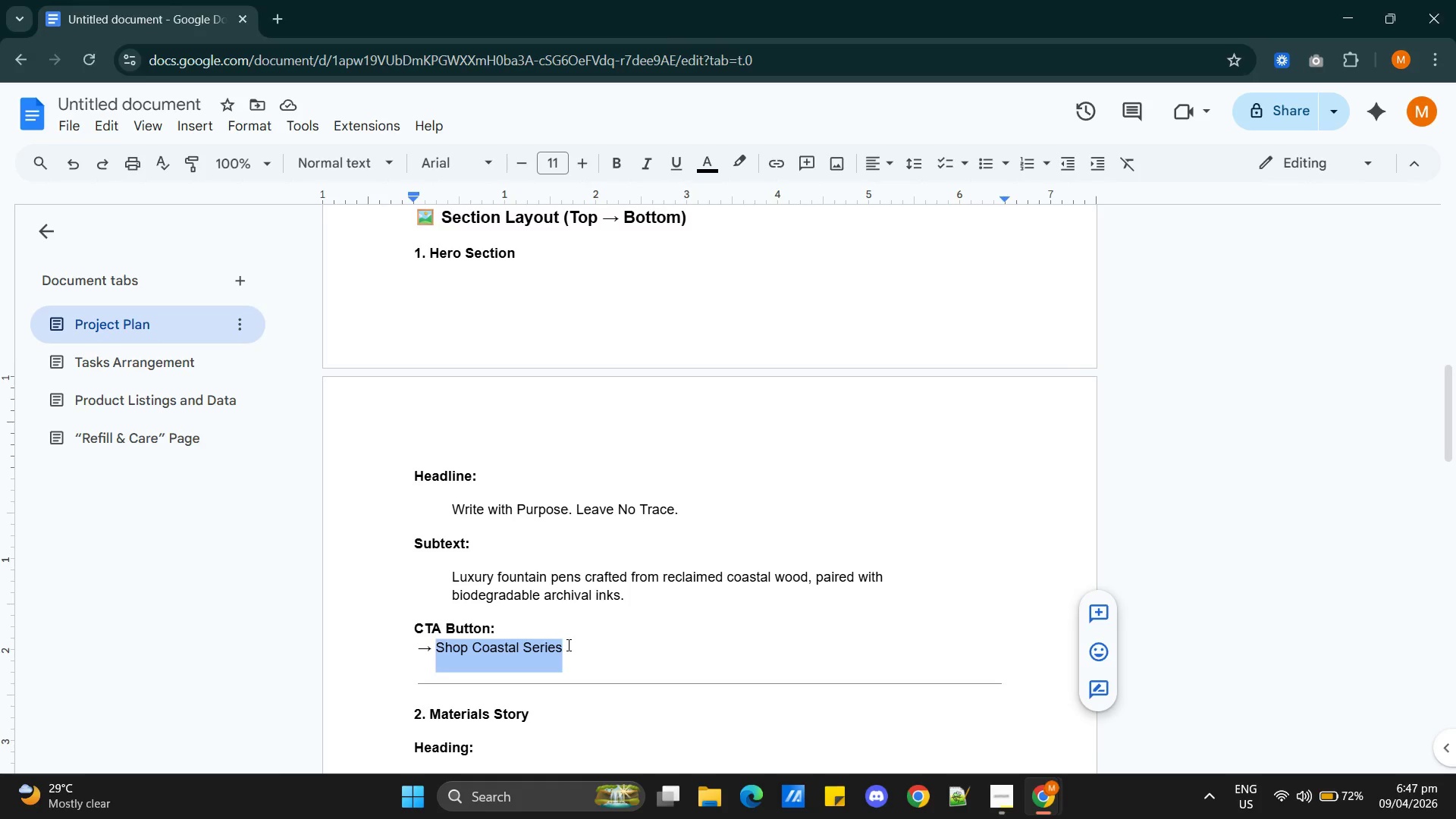 
key(Alt+Tab)
 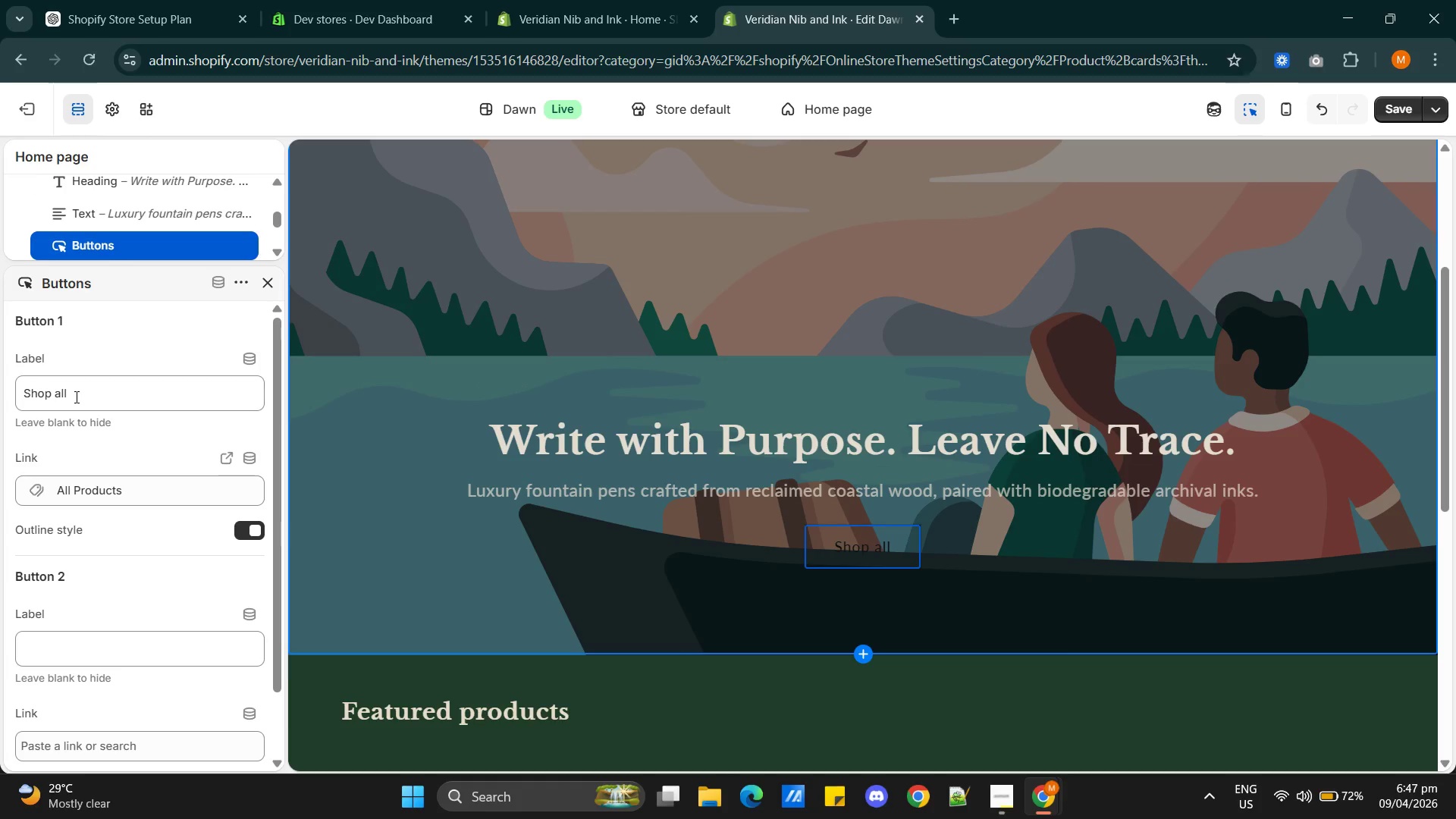 
double_click([75, 397])
 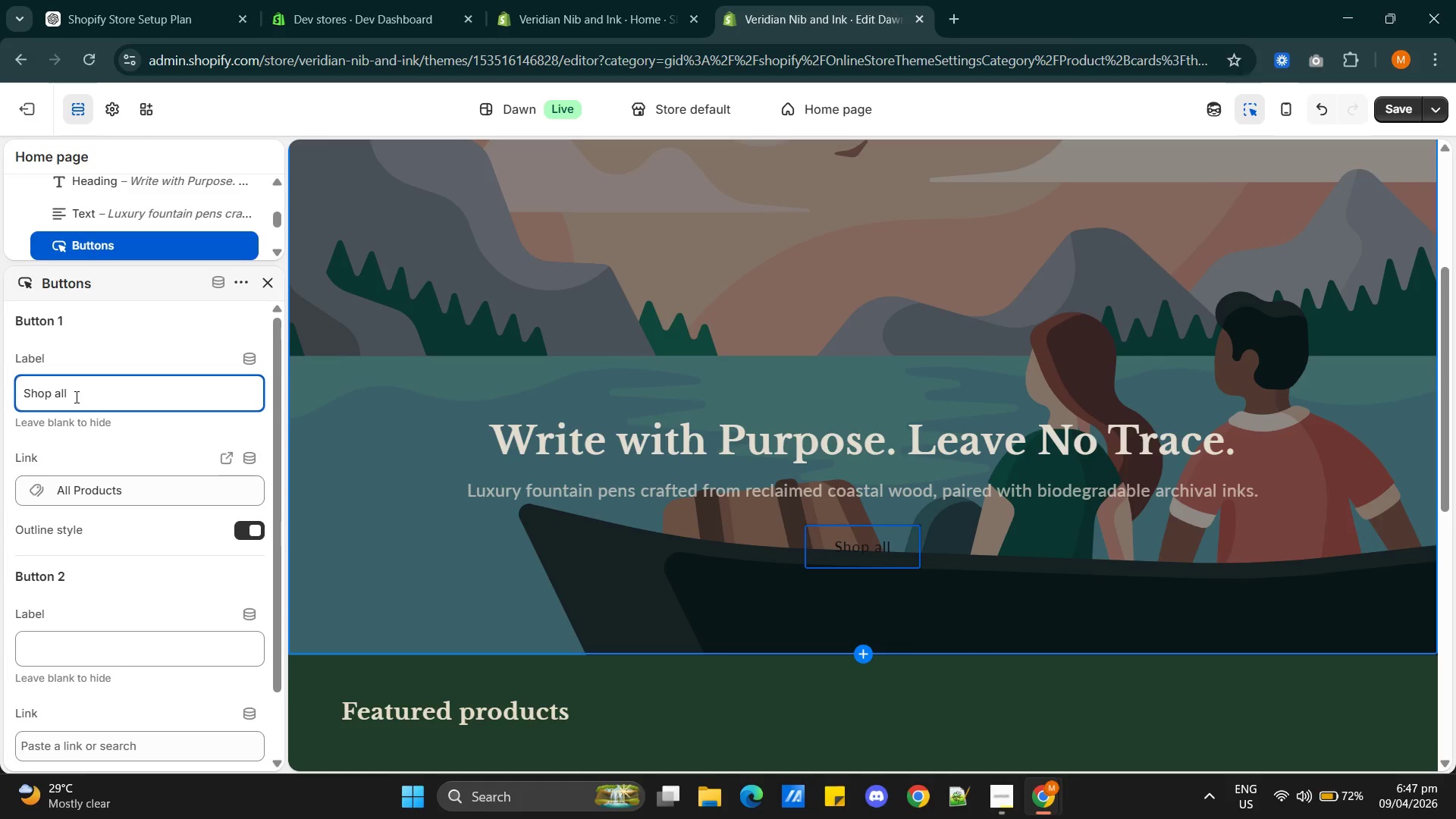 
triple_click([75, 397])
 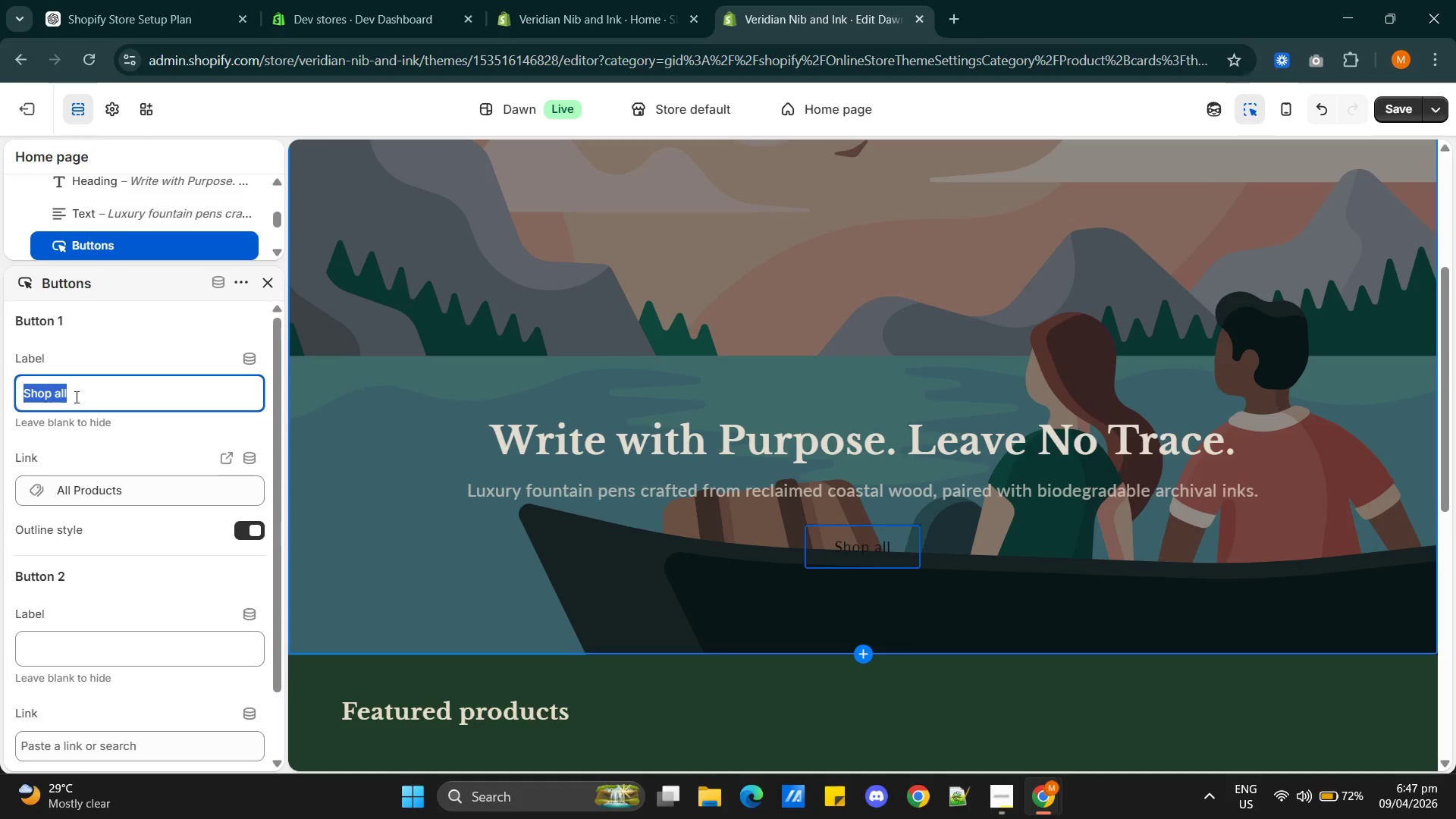 
triple_click([75, 397])
 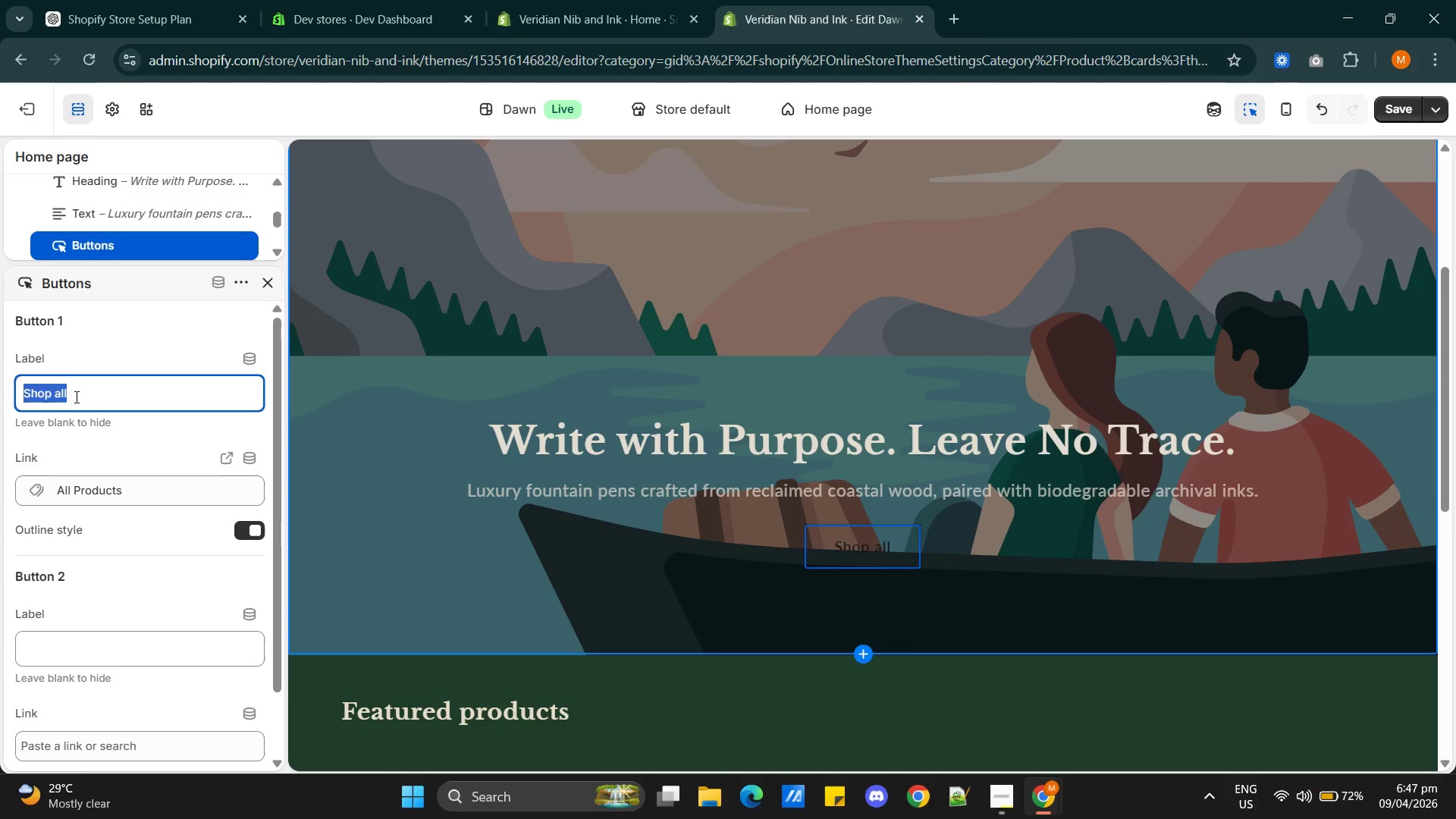 
key(Control+V)
 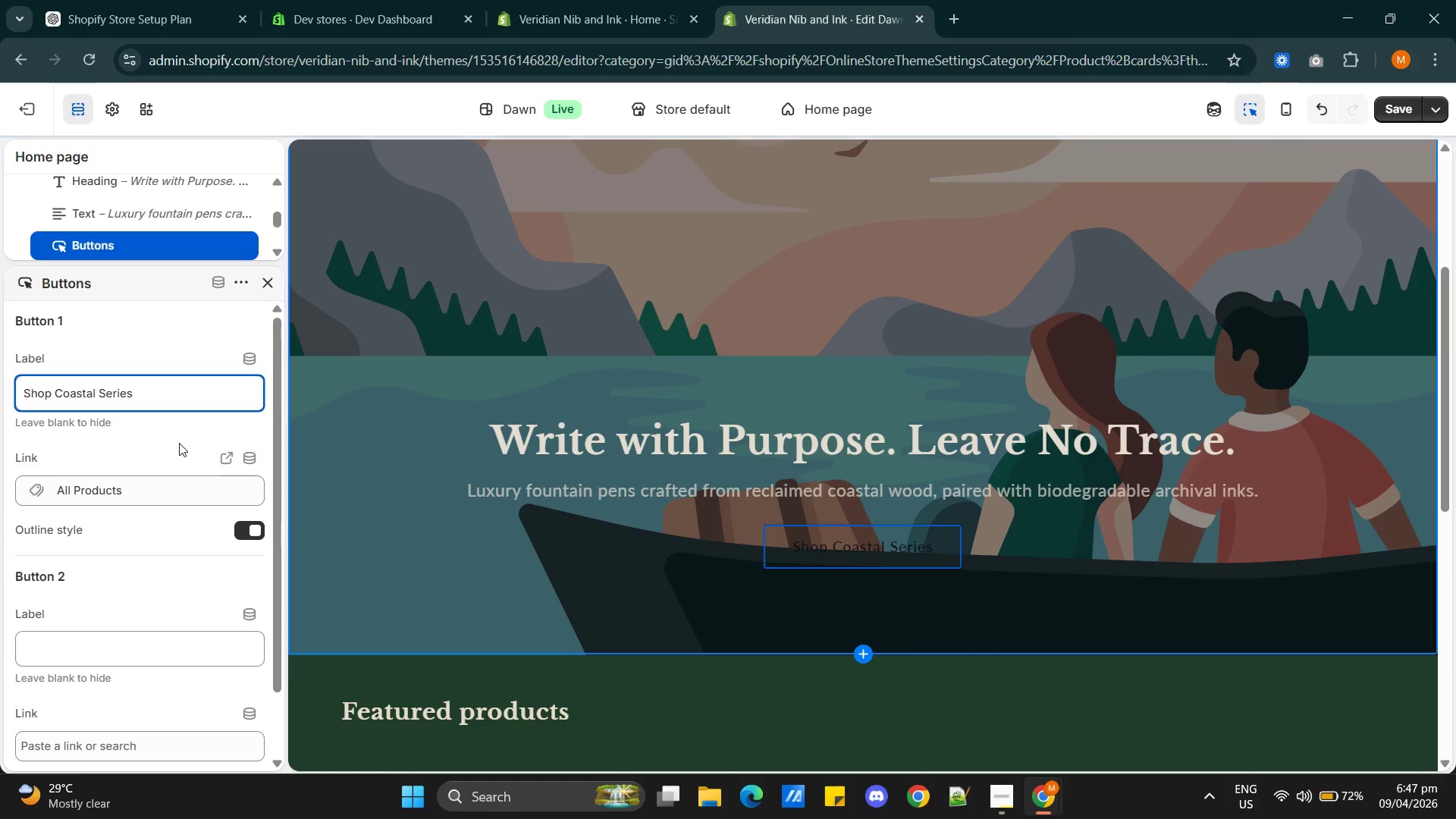 
scroll: coordinate [174, 457], scroll_direction: down, amount: 2.0
 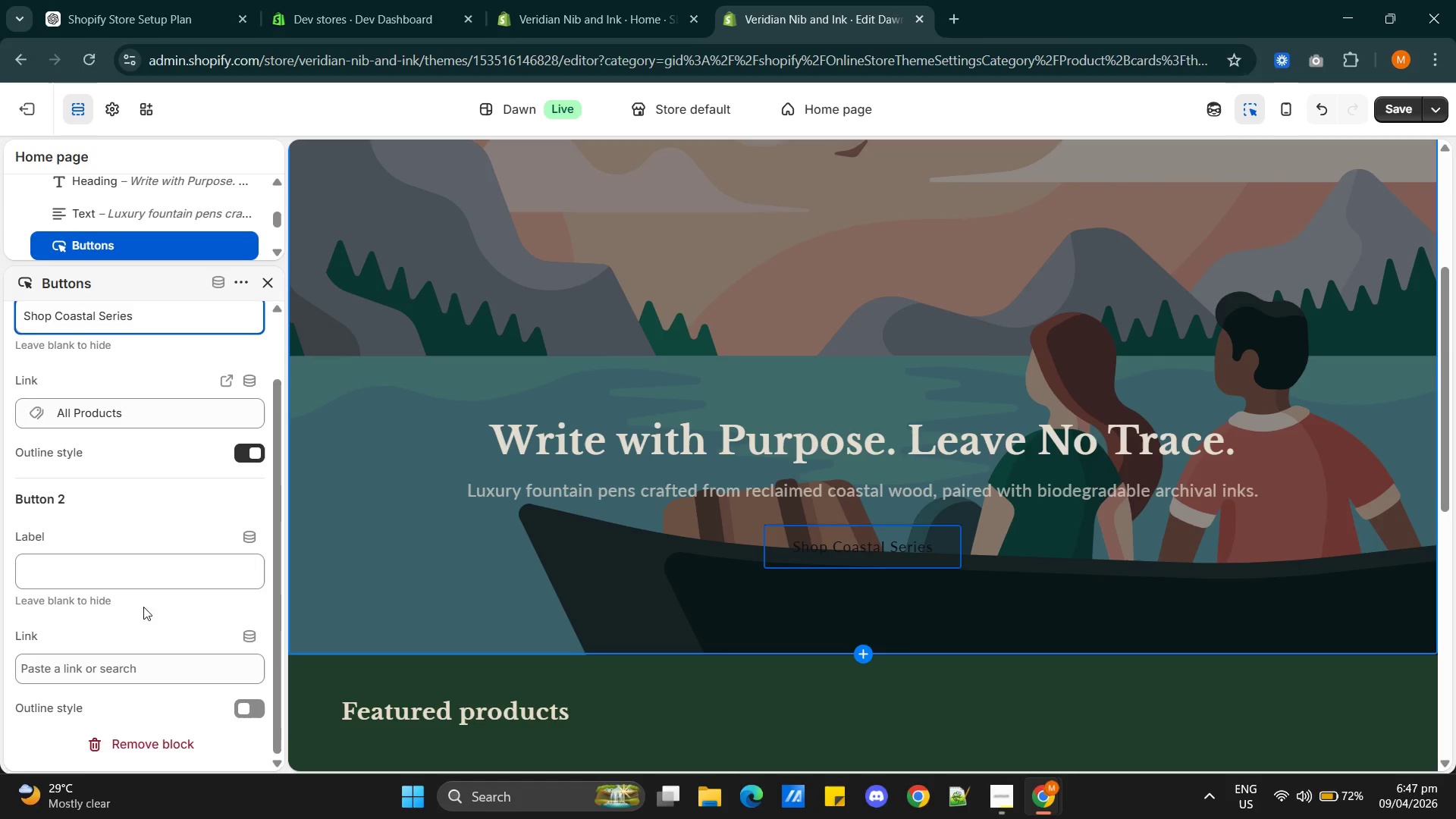 
scroll: coordinate [148, 523], scroll_direction: up, amount: 6.0
 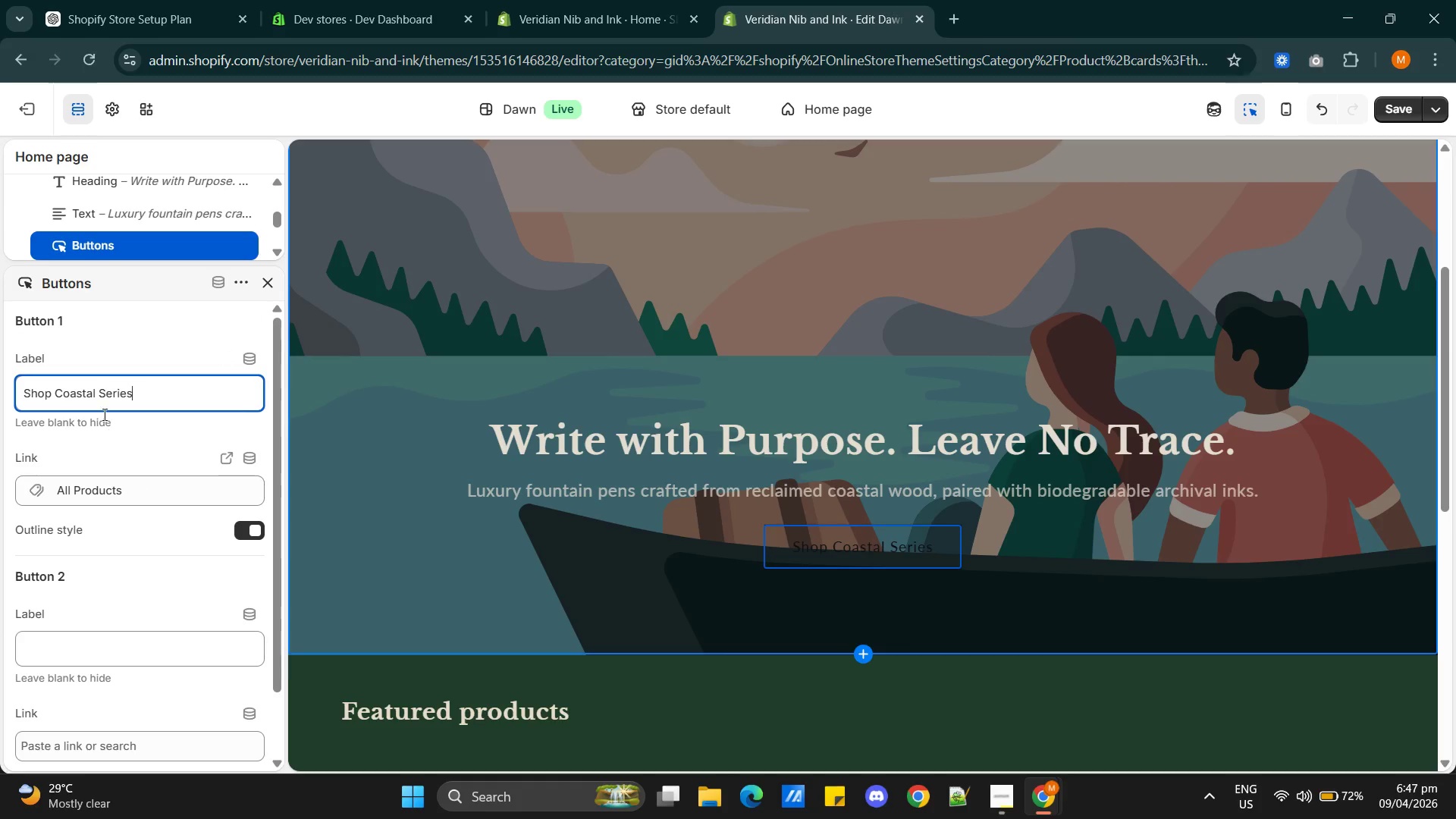 
scroll: coordinate [173, 538], scroll_direction: down, amount: 7.0
 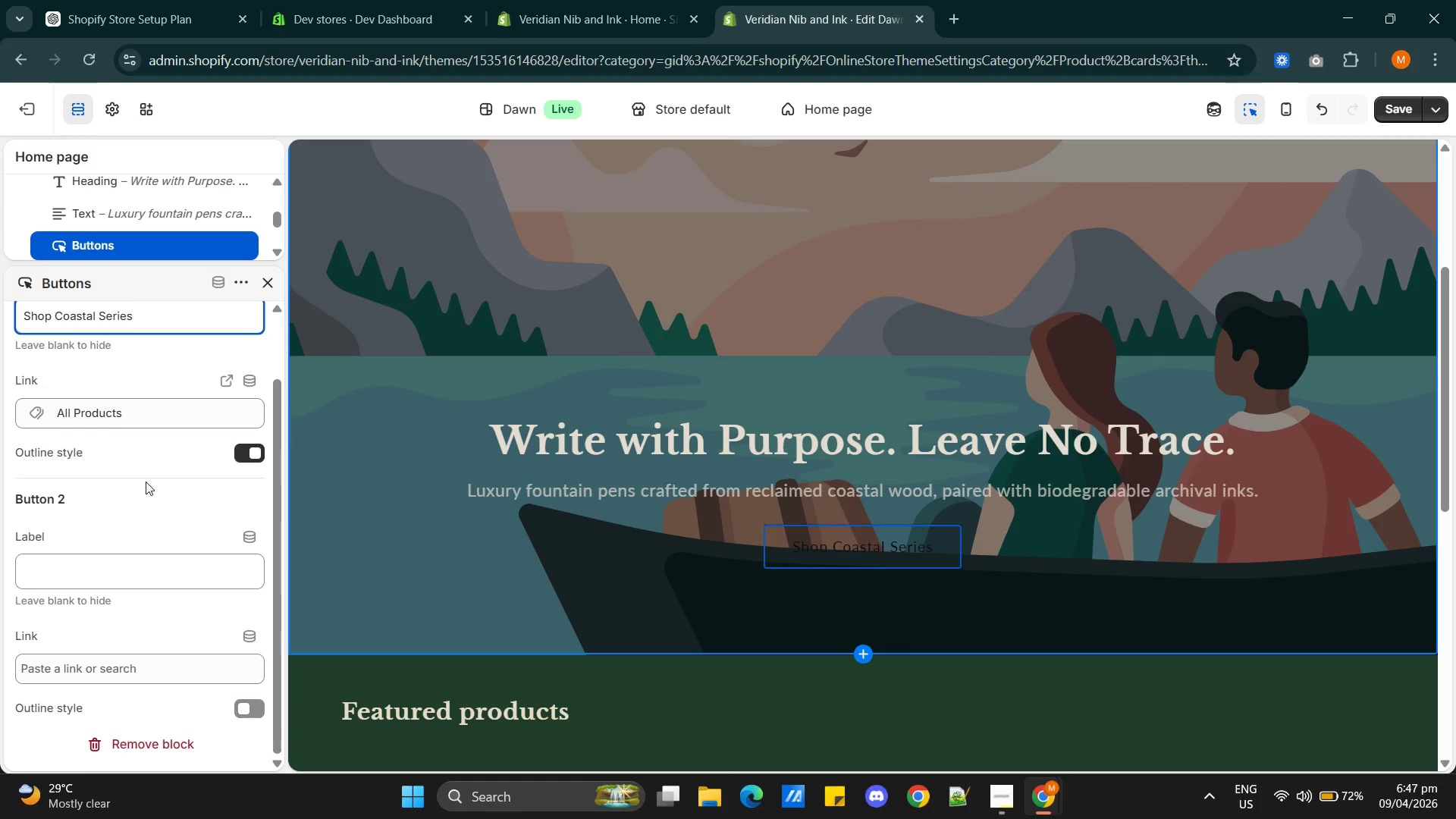 
scroll: coordinate [146, 482], scroll_direction: up, amount: 2.0
 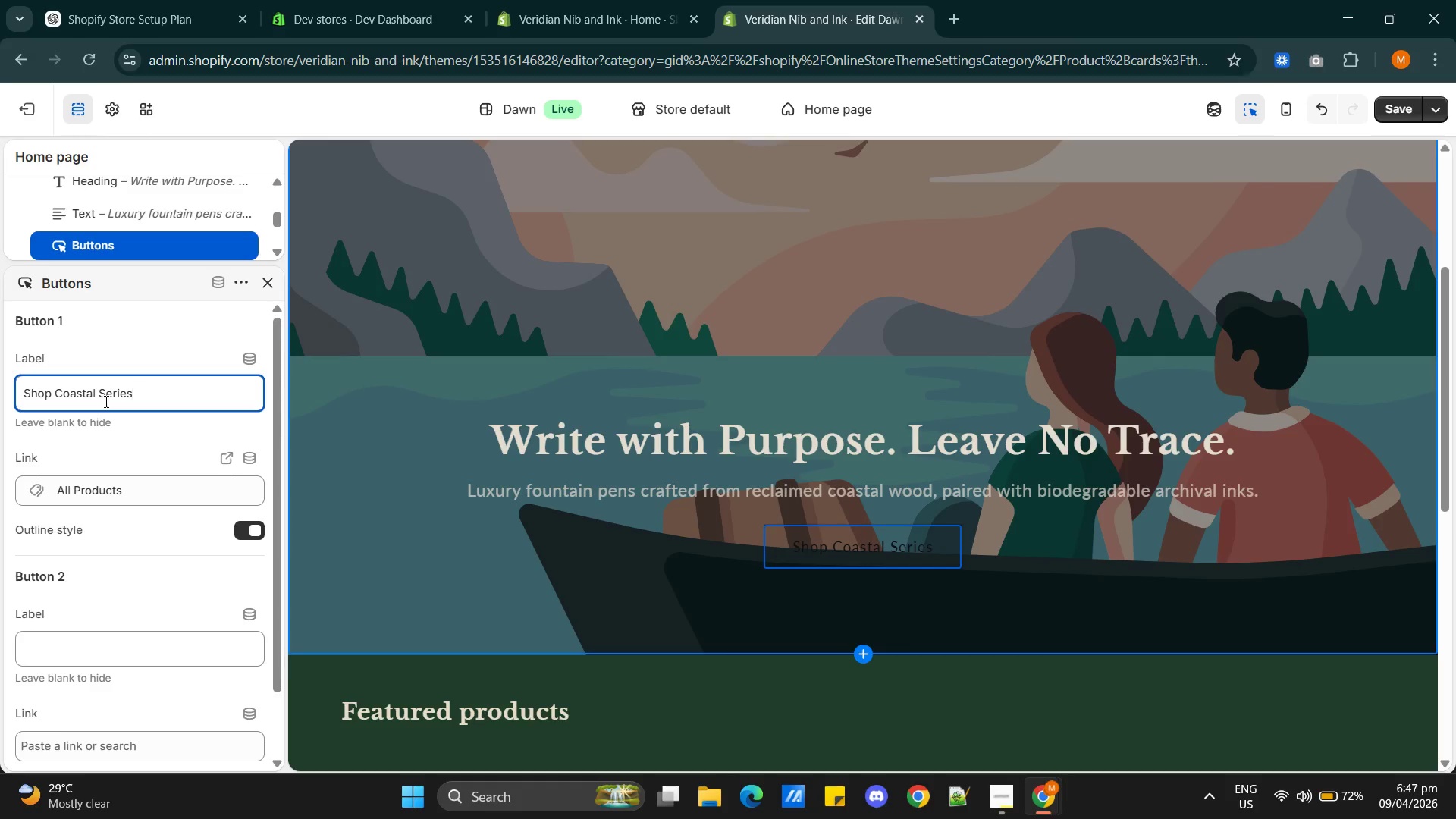 
double_click([105, 401])
 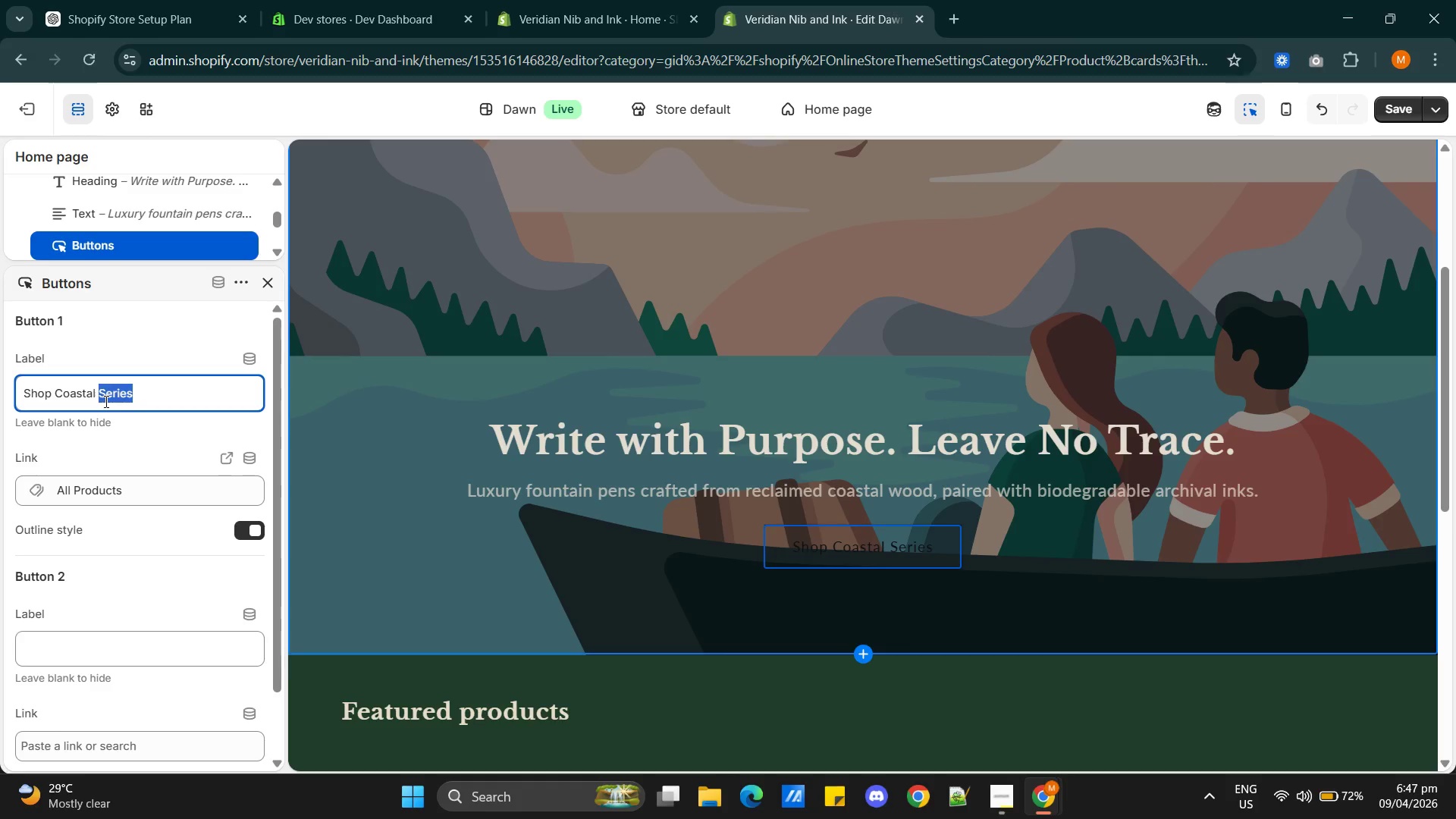 
triple_click([105, 401])
 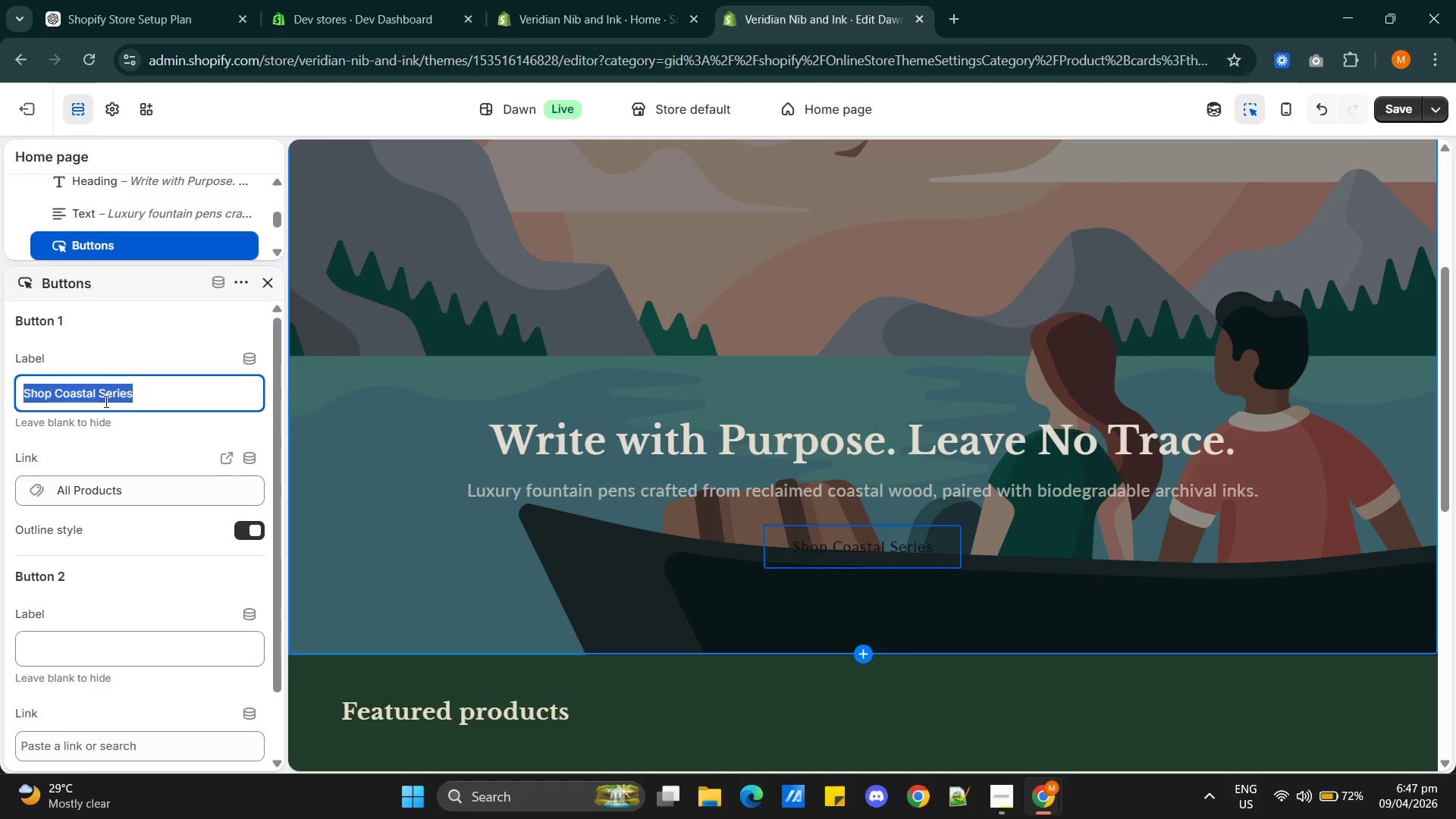 
key(Control+C)
 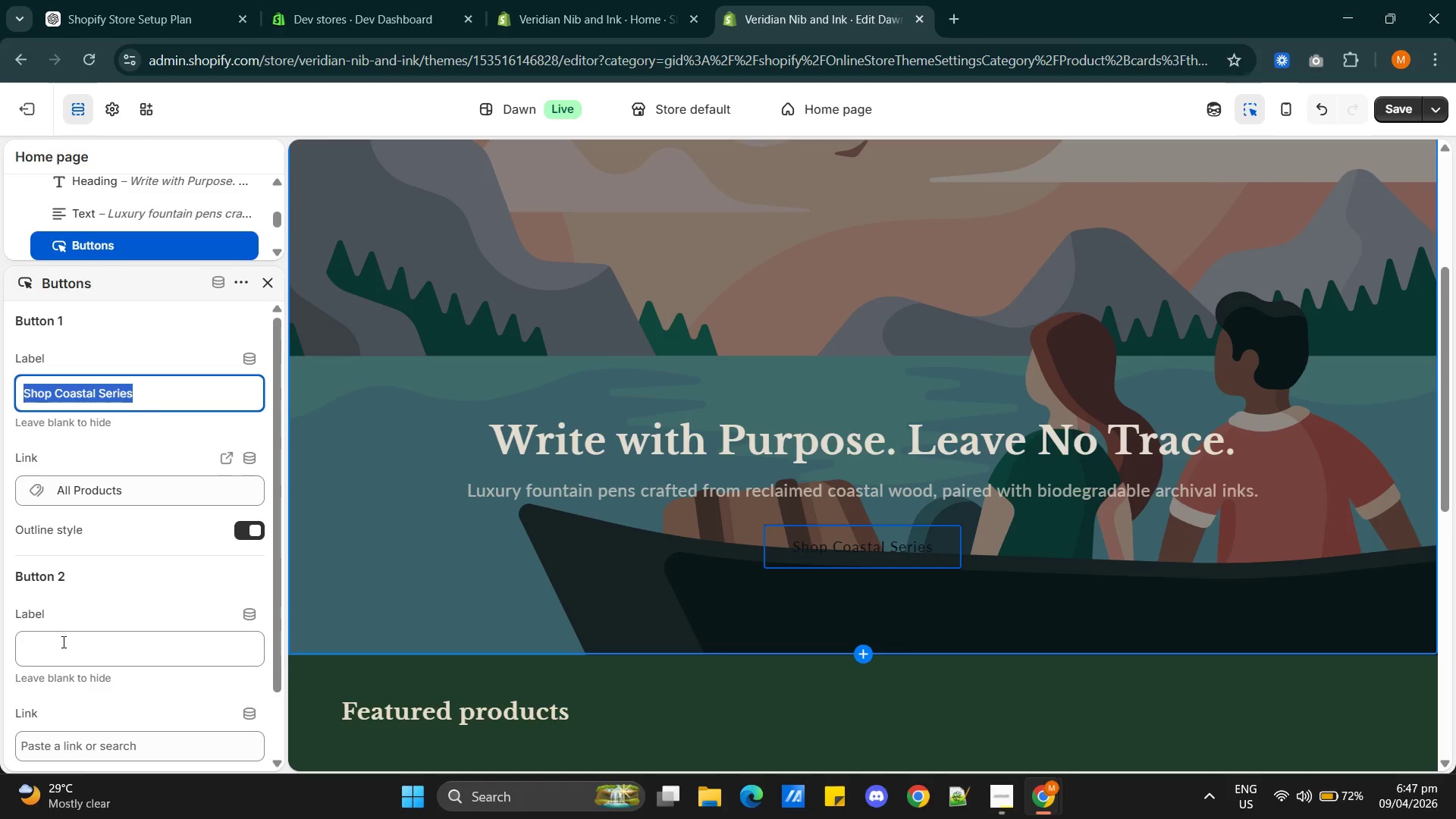 
left_click([60, 637])
 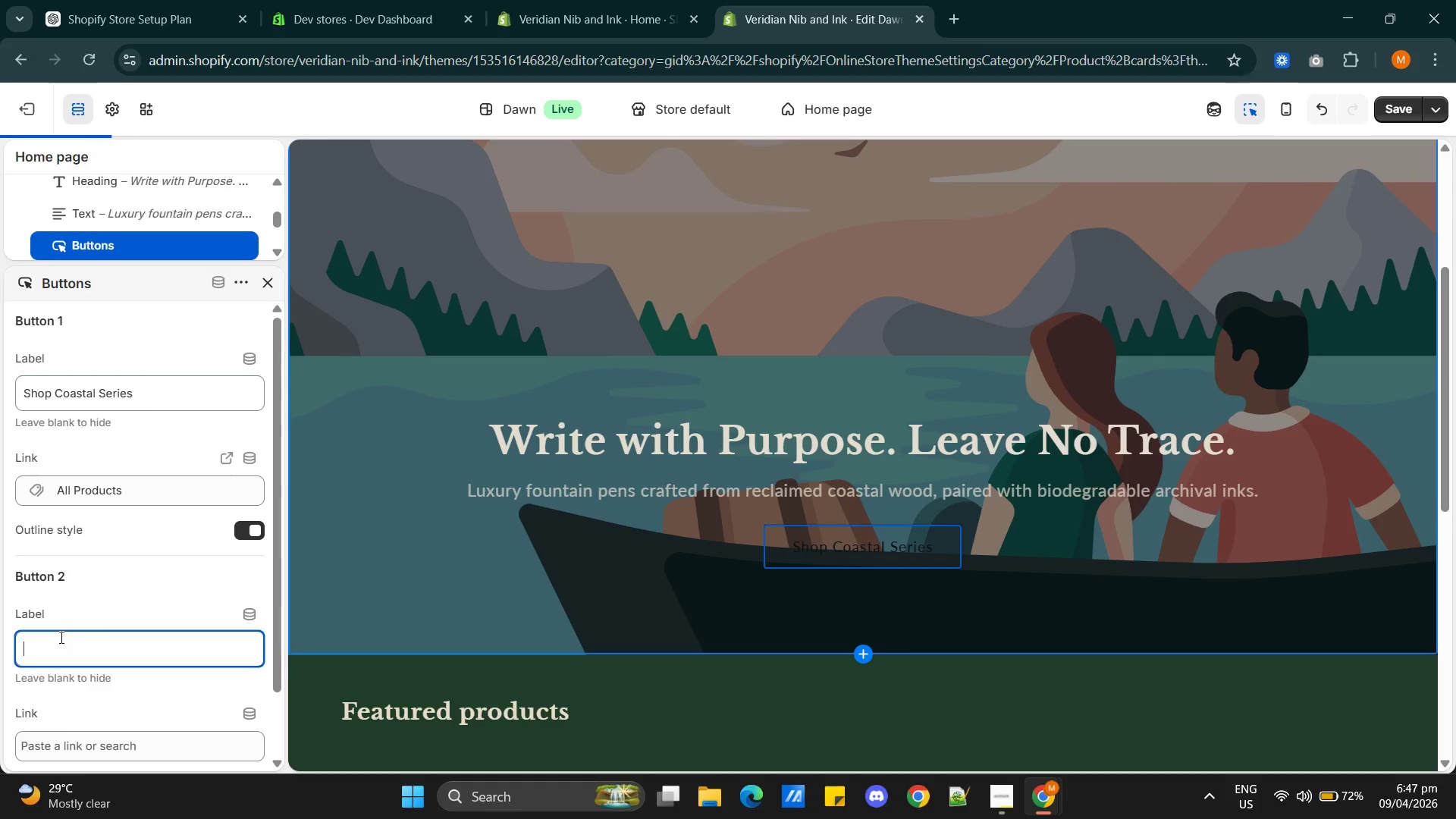 
key(Control+V)
 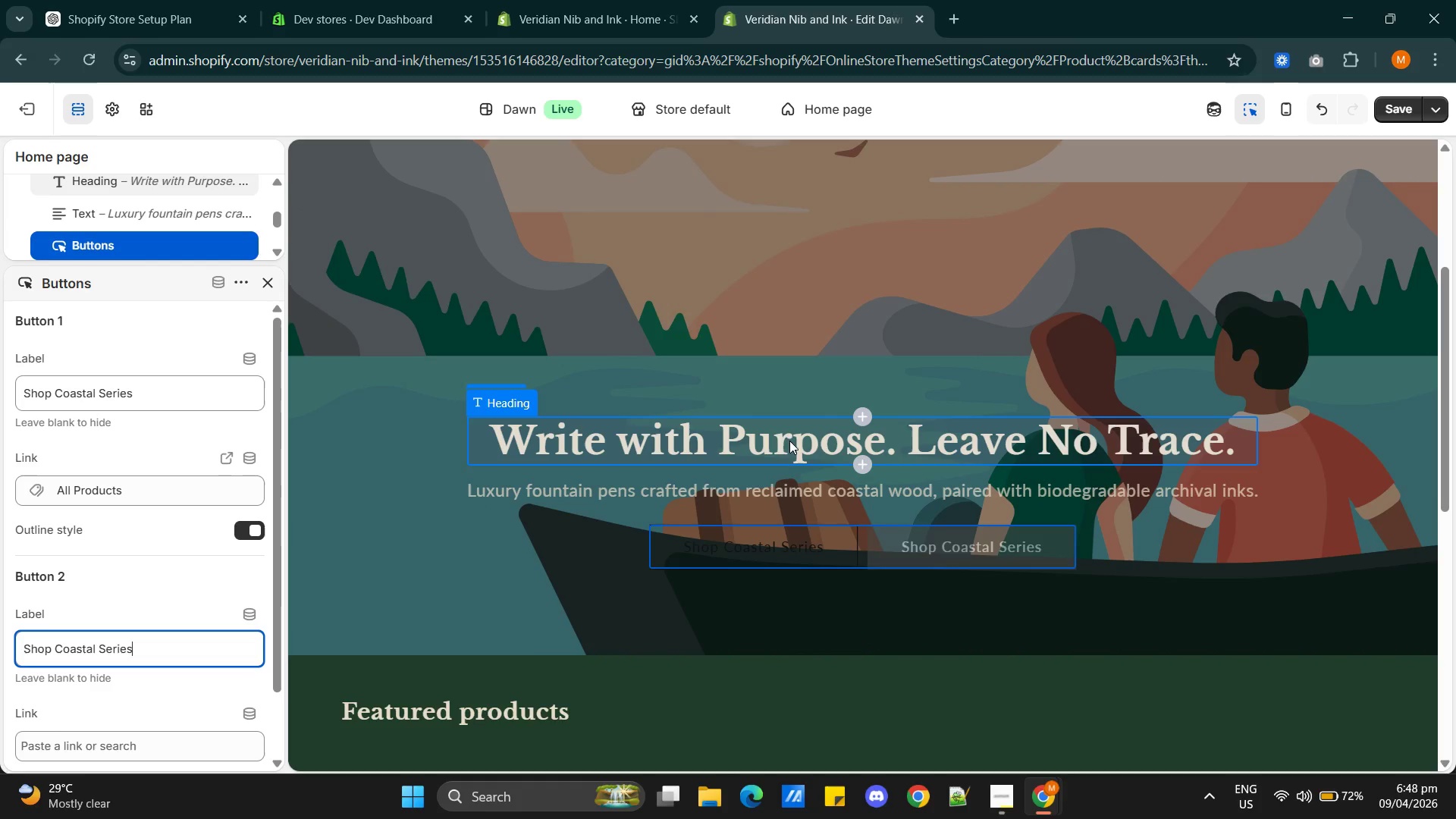 
wait(5.7)
 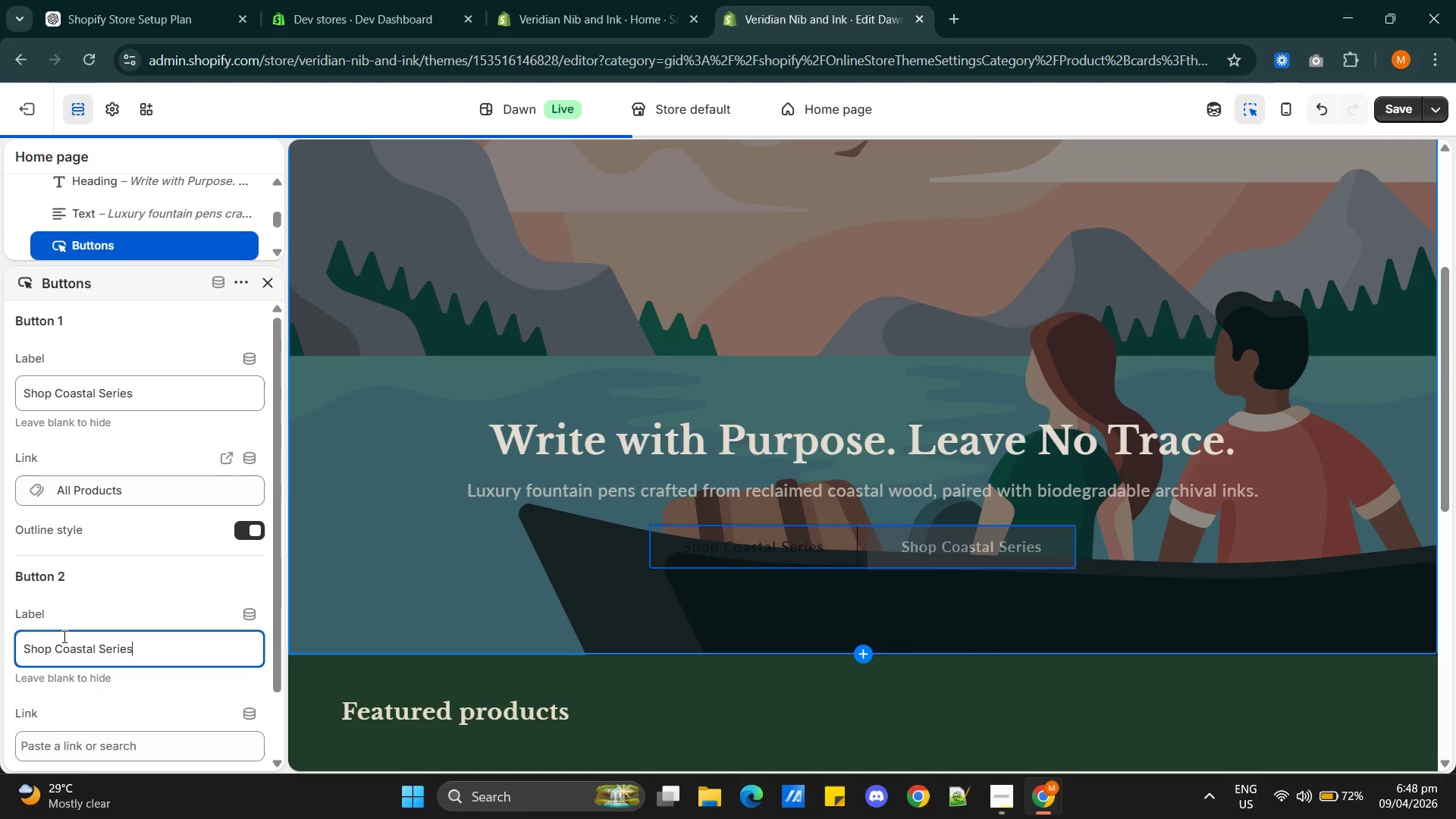 
double_click([118, 384])
 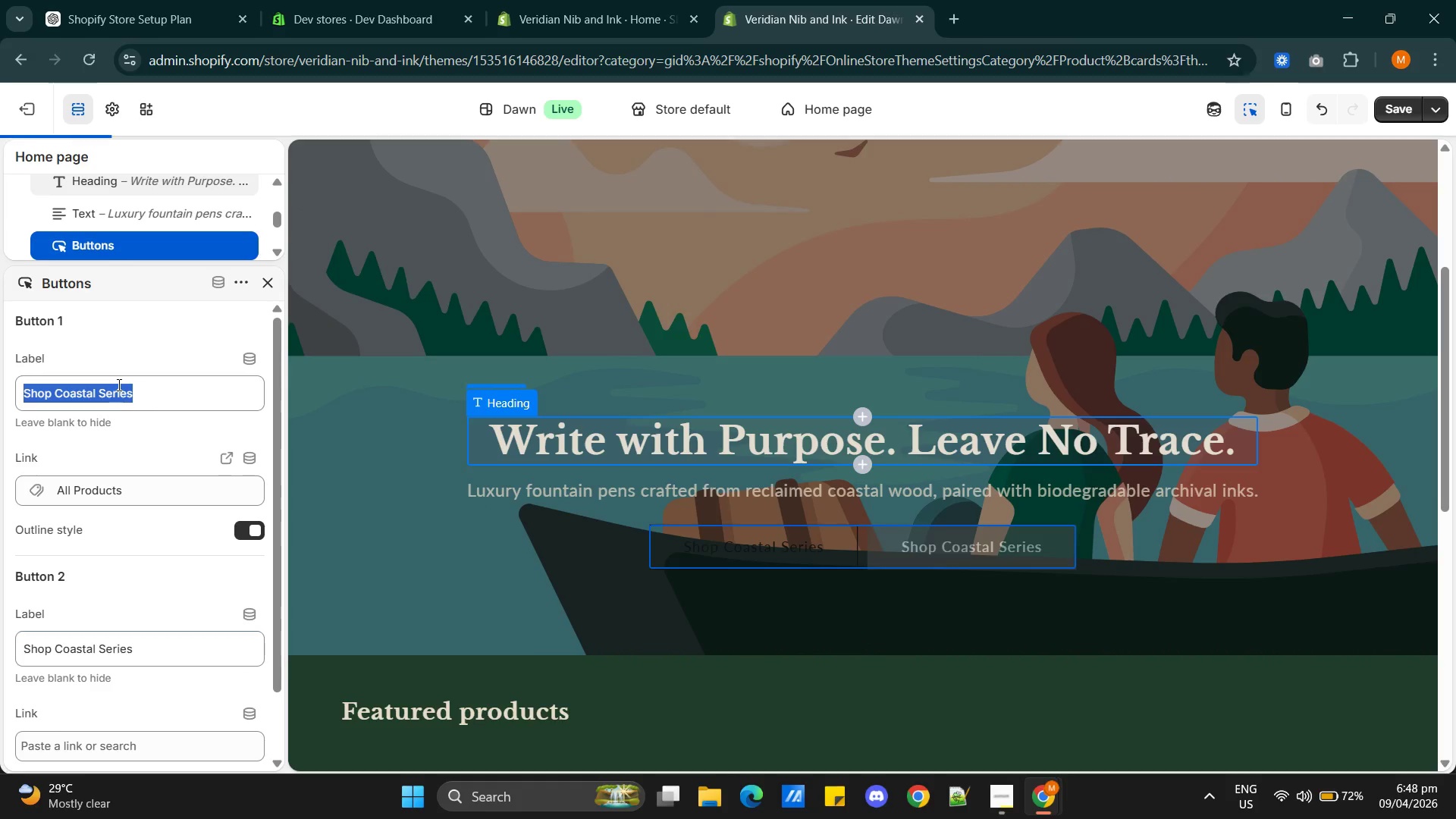 
triple_click([118, 384])
 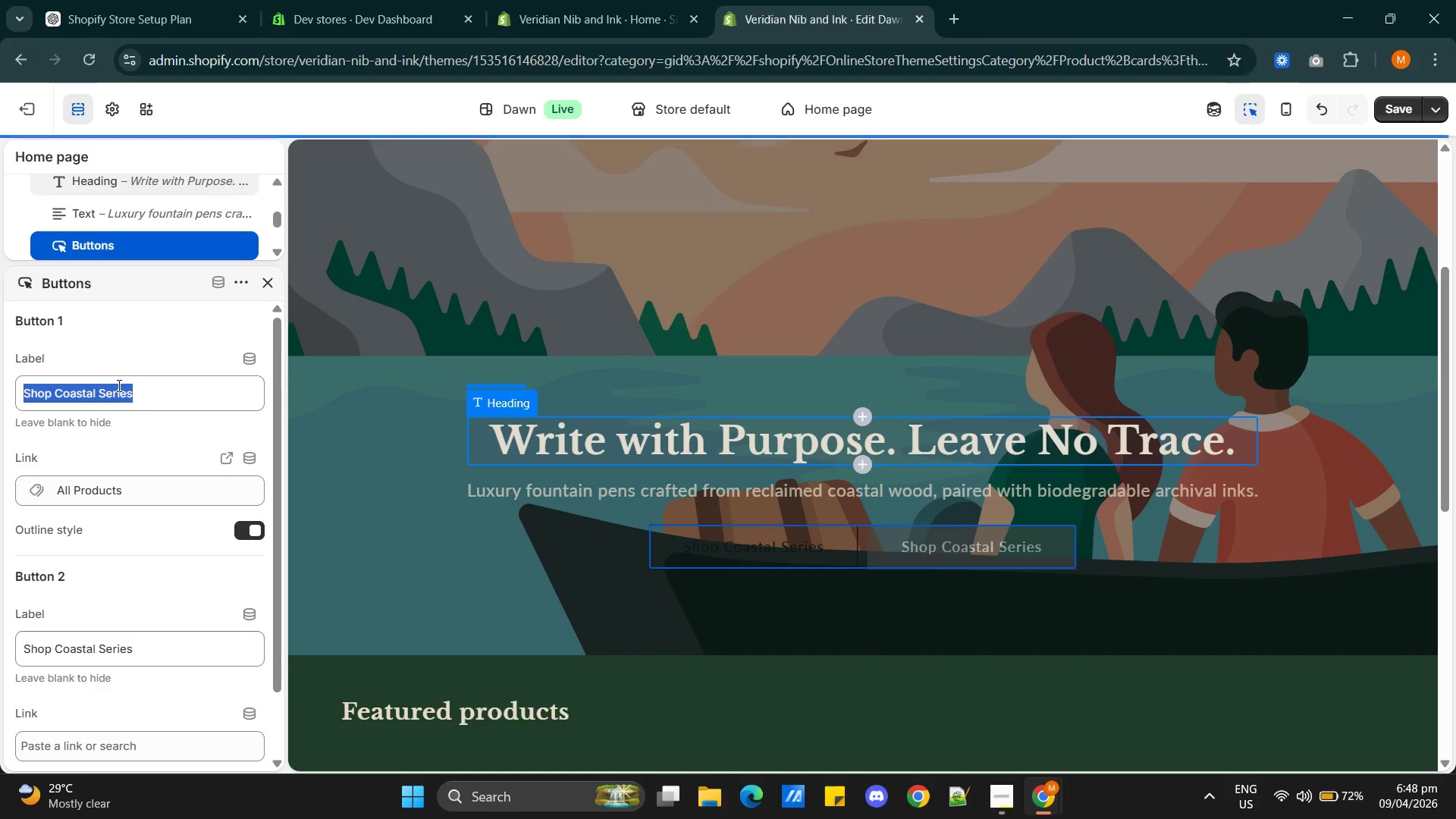 
key(Backspace)
 